 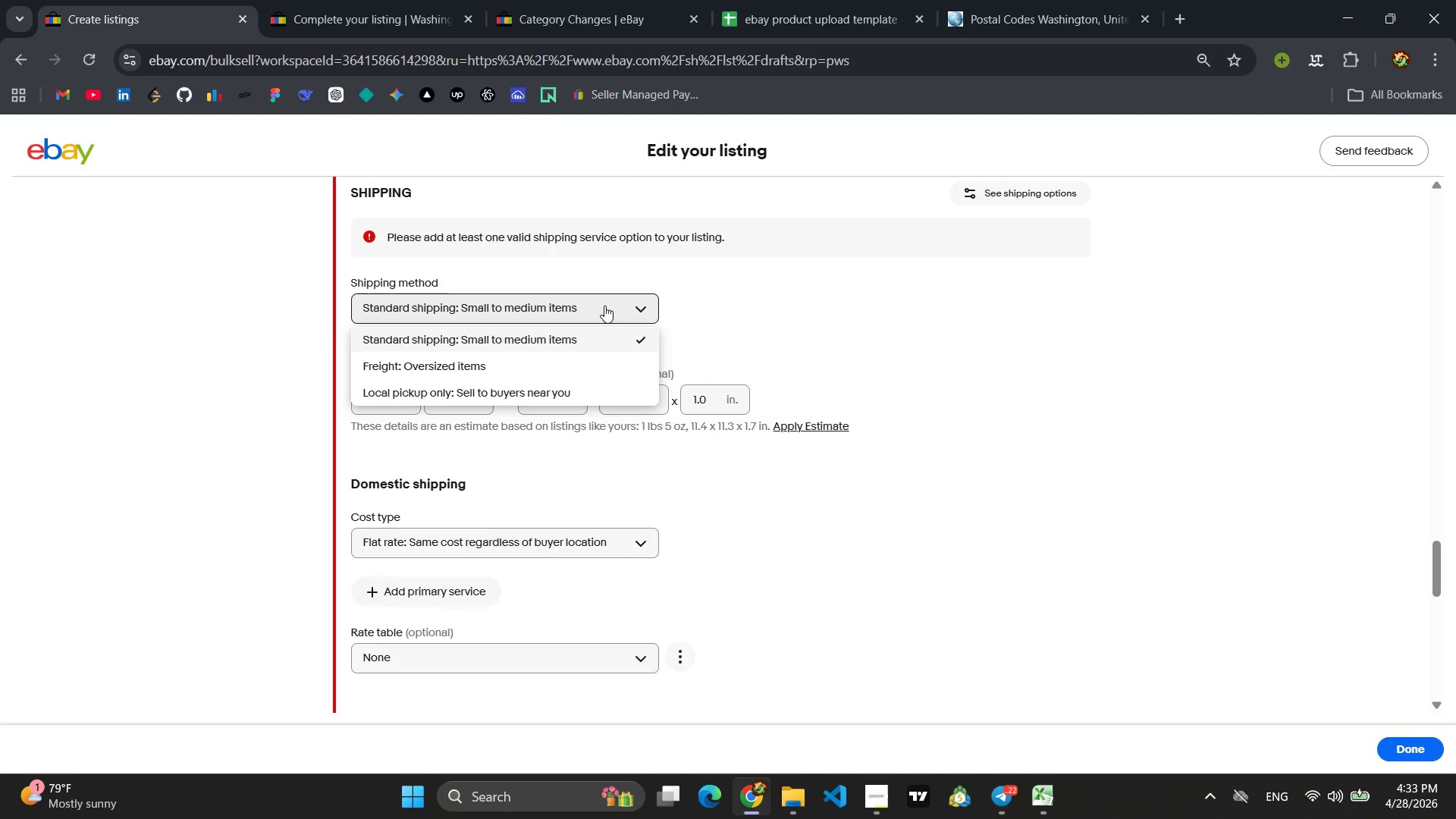 
left_click([604, 306])
 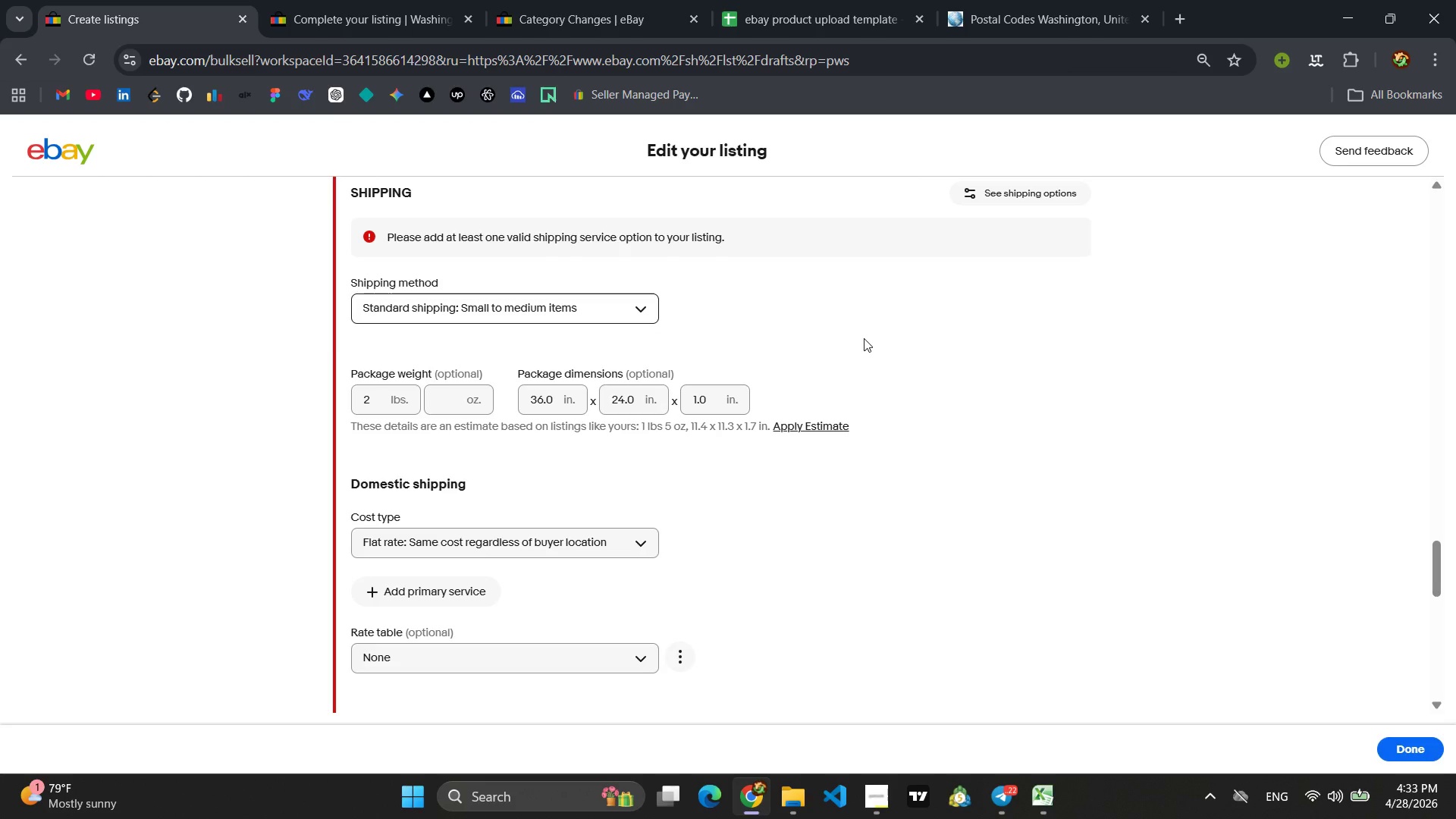 
scroll: coordinate [864, 338], scroll_direction: down, amount: 3.0
 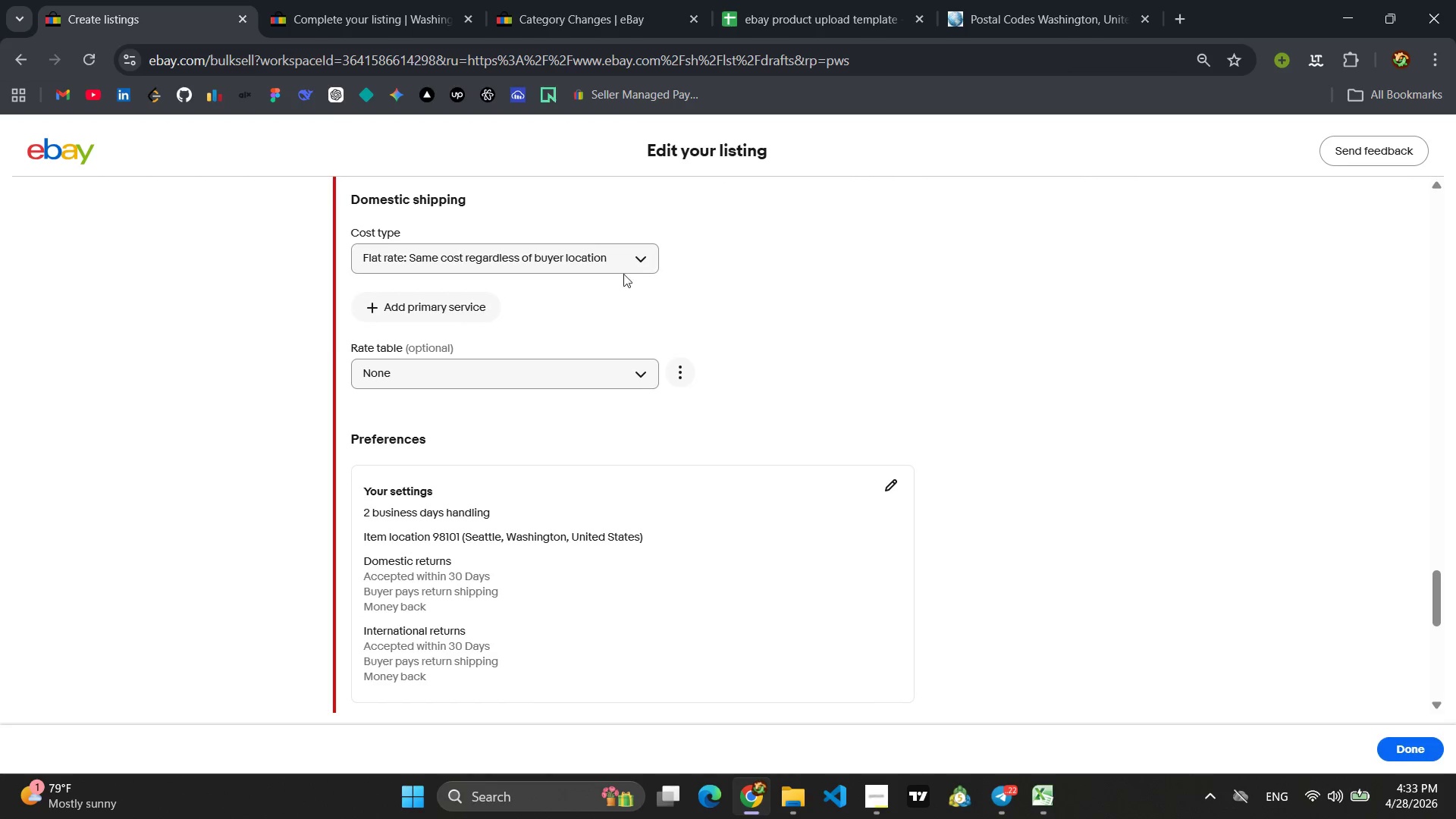 
left_click([617, 262])
 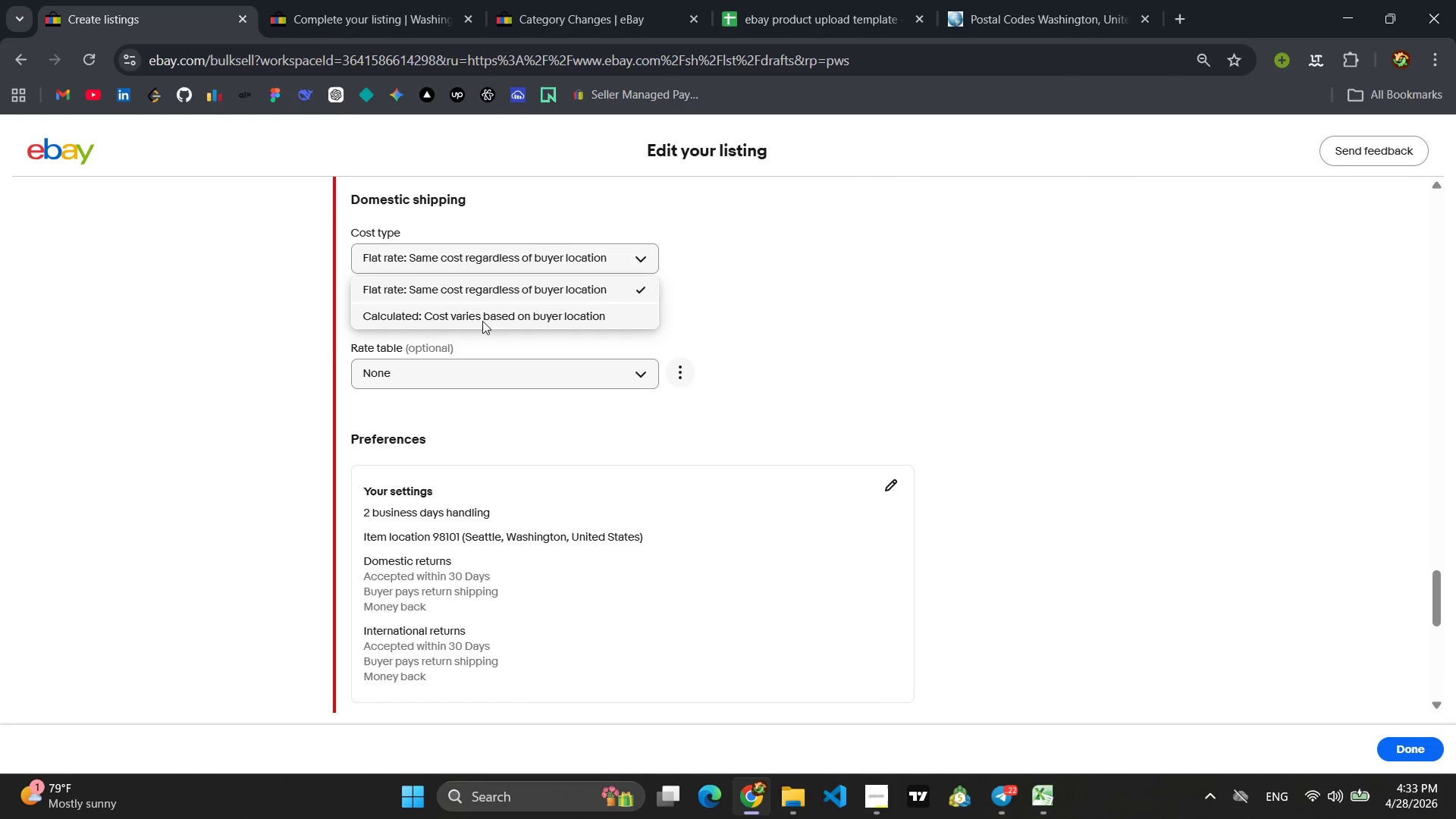 
left_click([480, 315])
 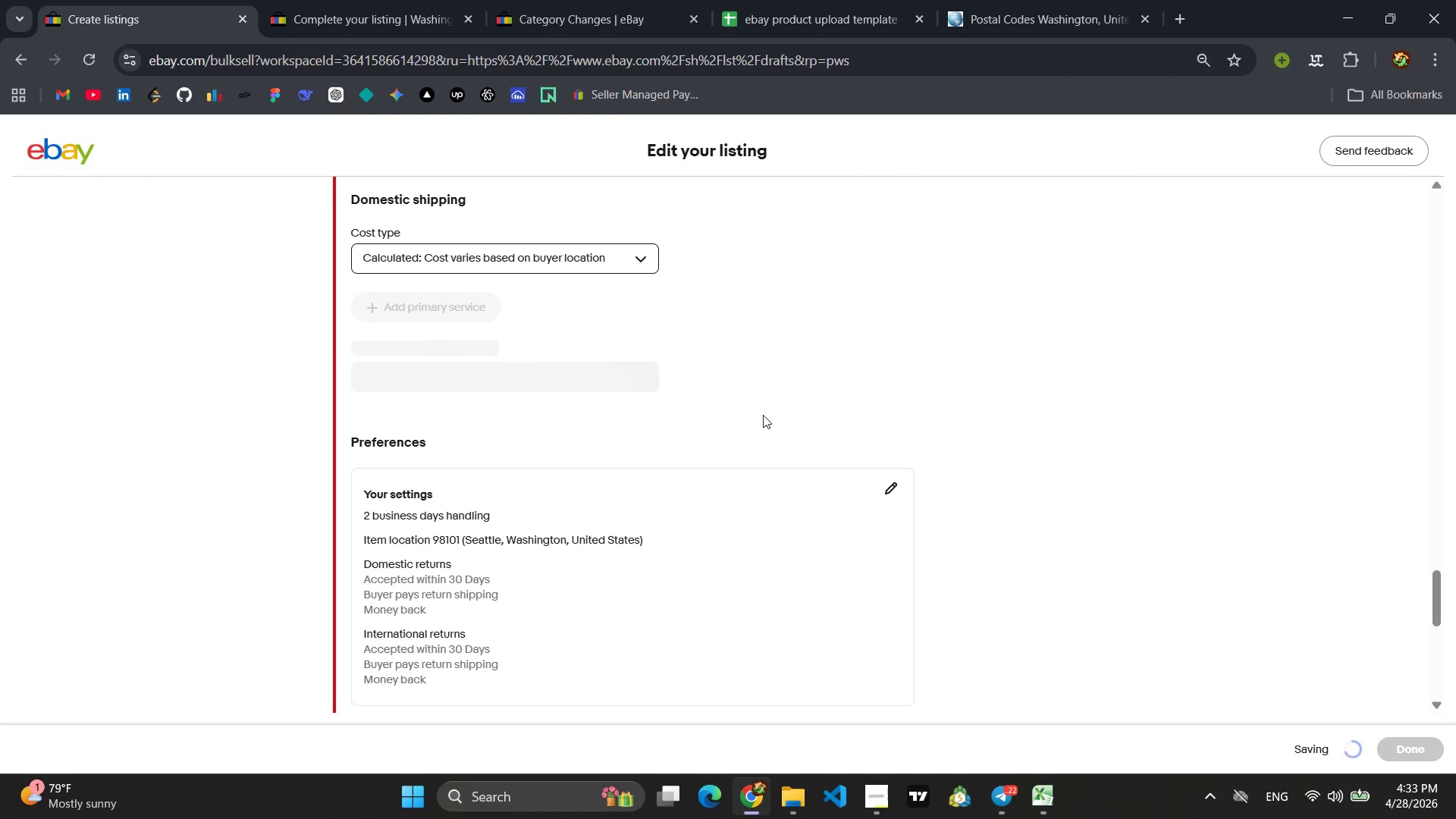 
mouse_move([497, 331])
 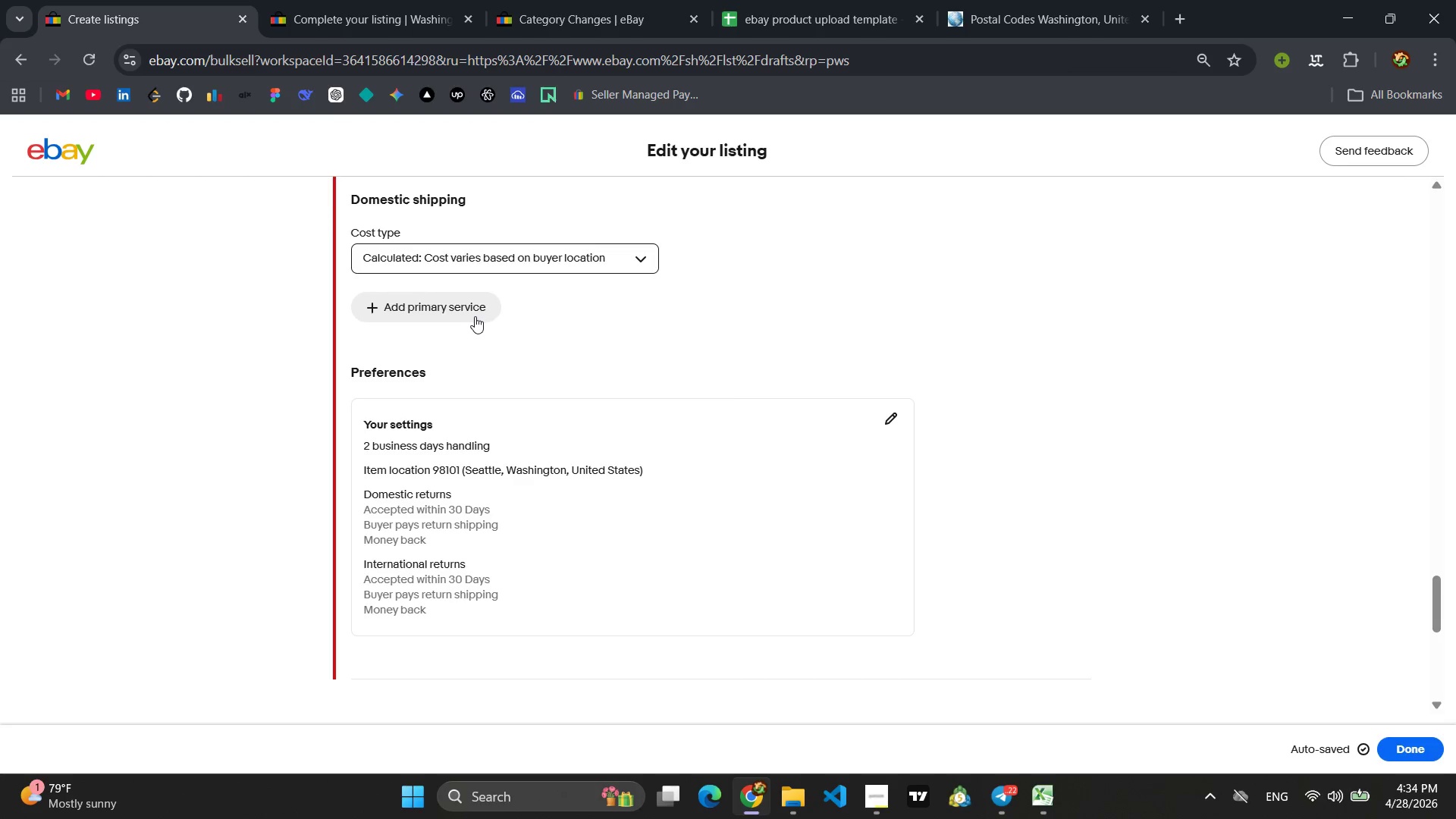 
left_click([475, 316])
 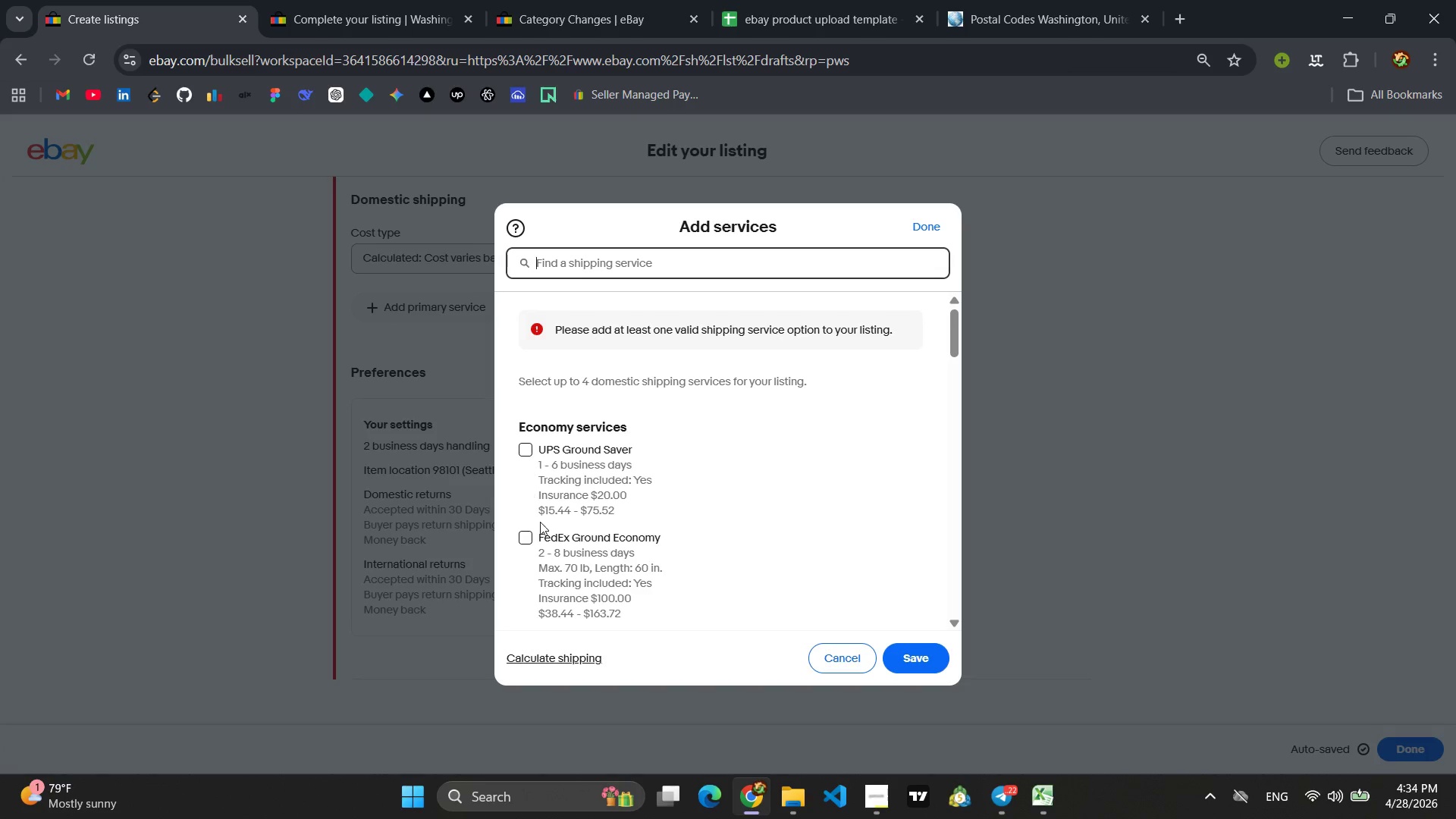 
left_click([526, 541])
 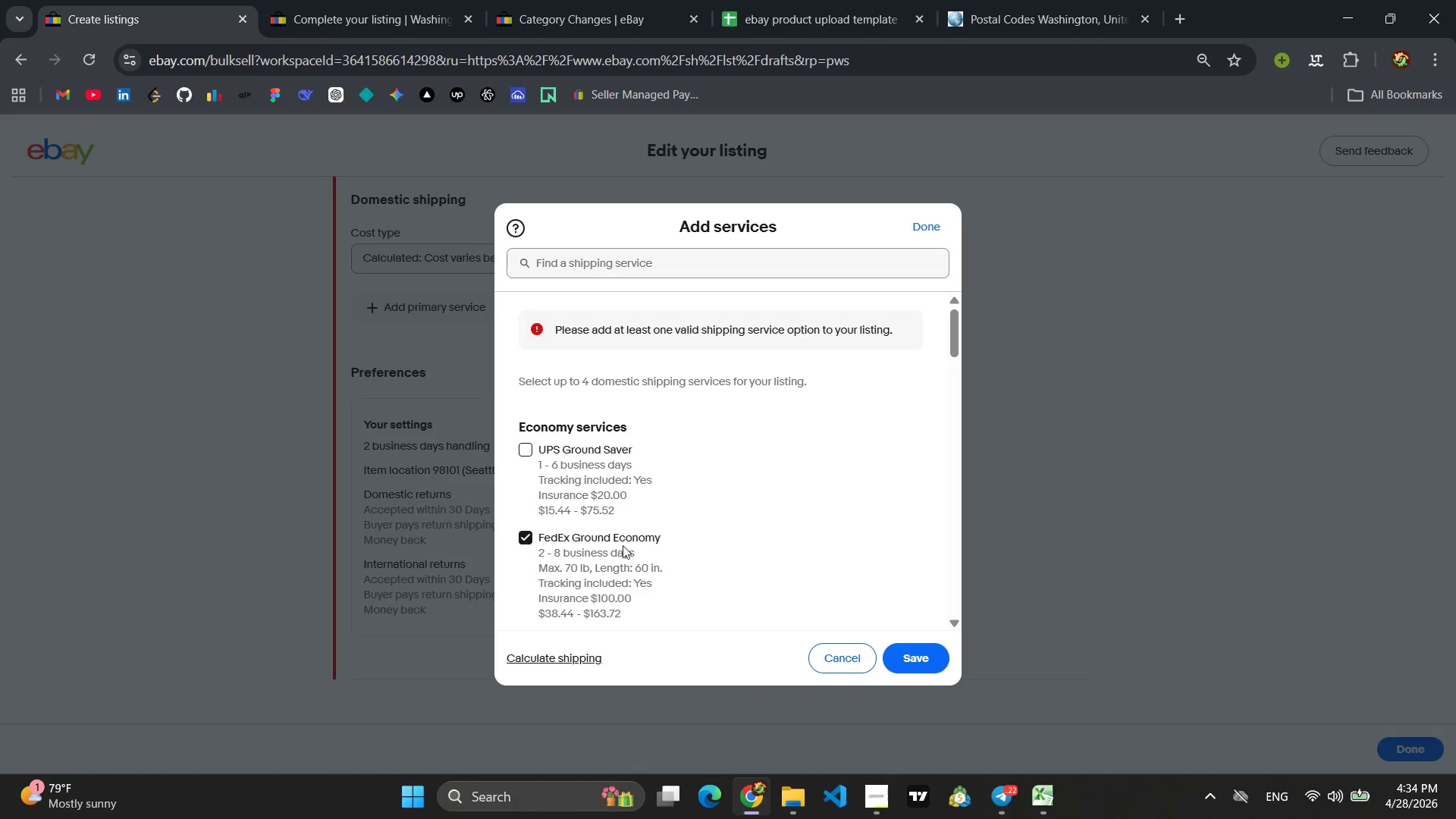 
scroll: coordinate [752, 561], scroll_direction: down, amount: 3.0
 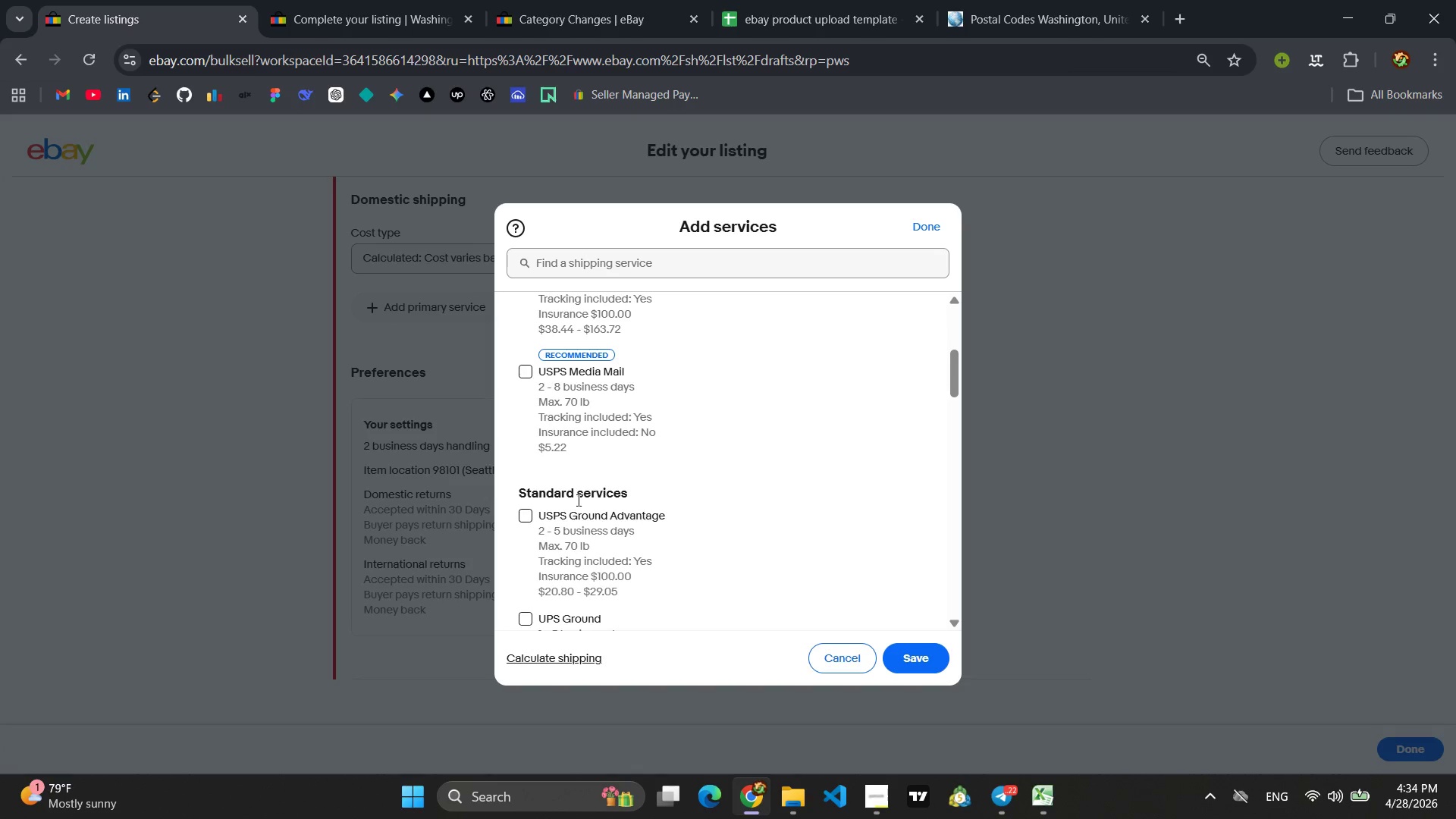 
left_click([516, 514])
 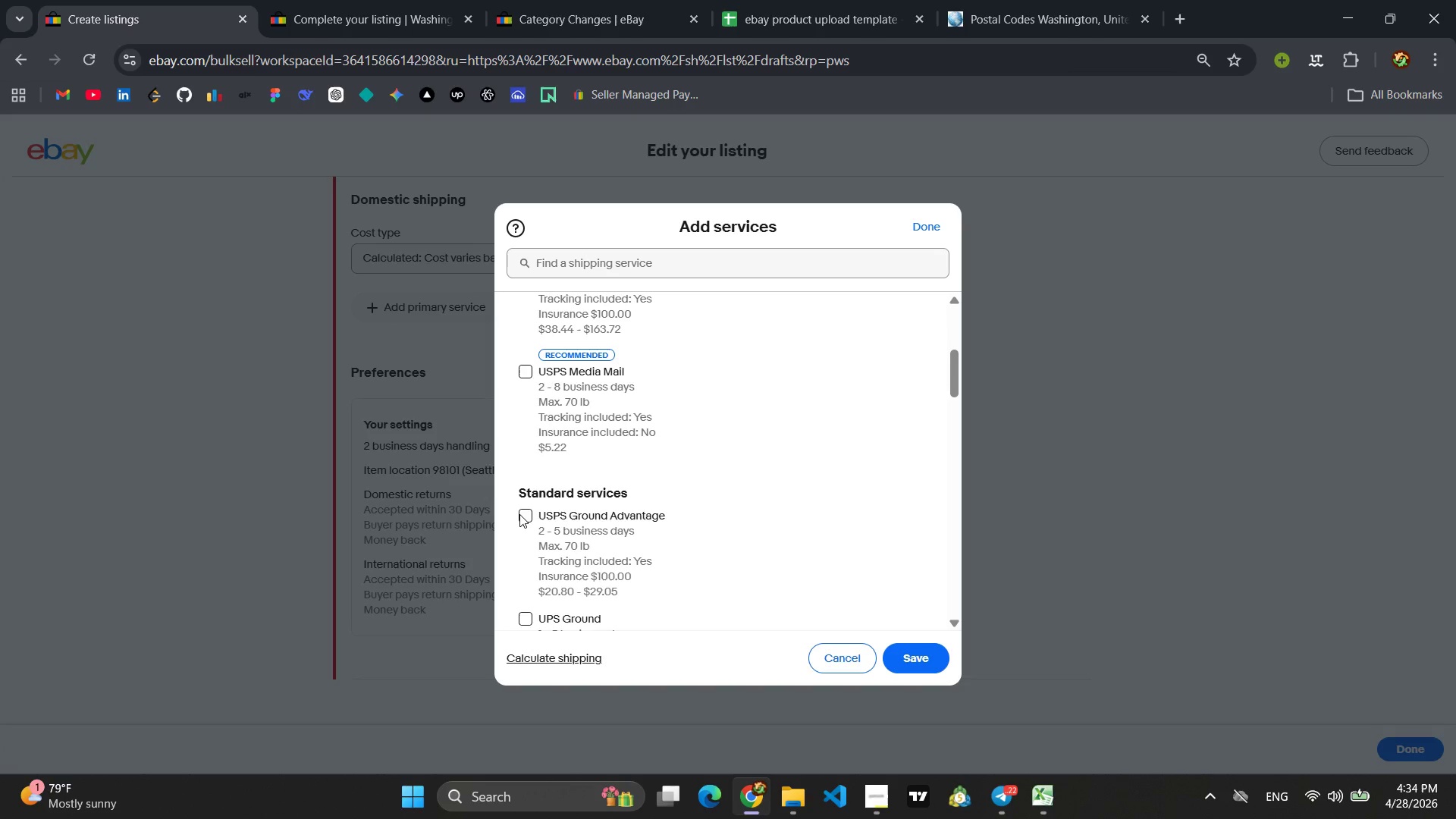 
left_click([519, 514])
 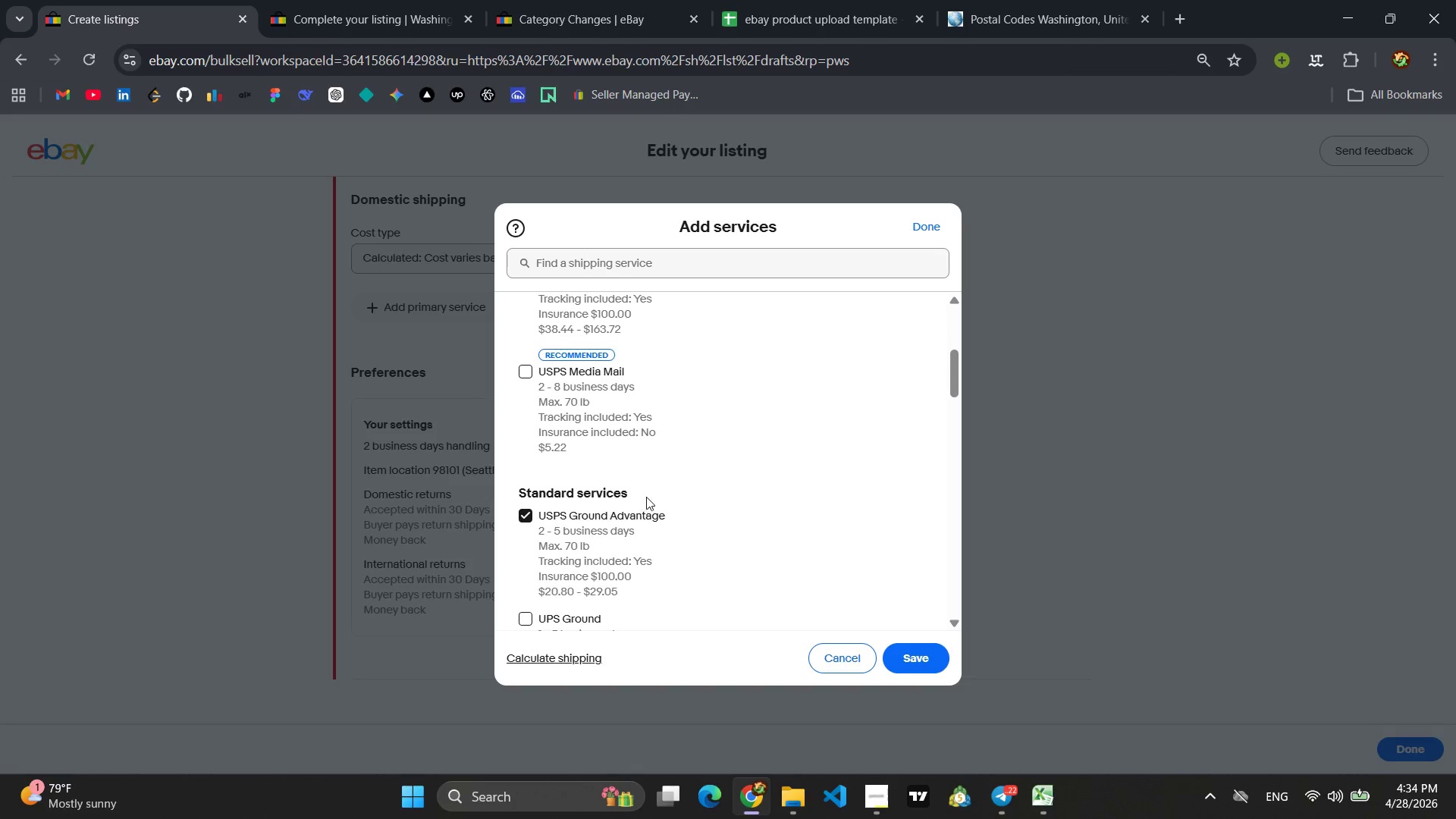 
scroll: coordinate [651, 494], scroll_direction: up, amount: 3.0
 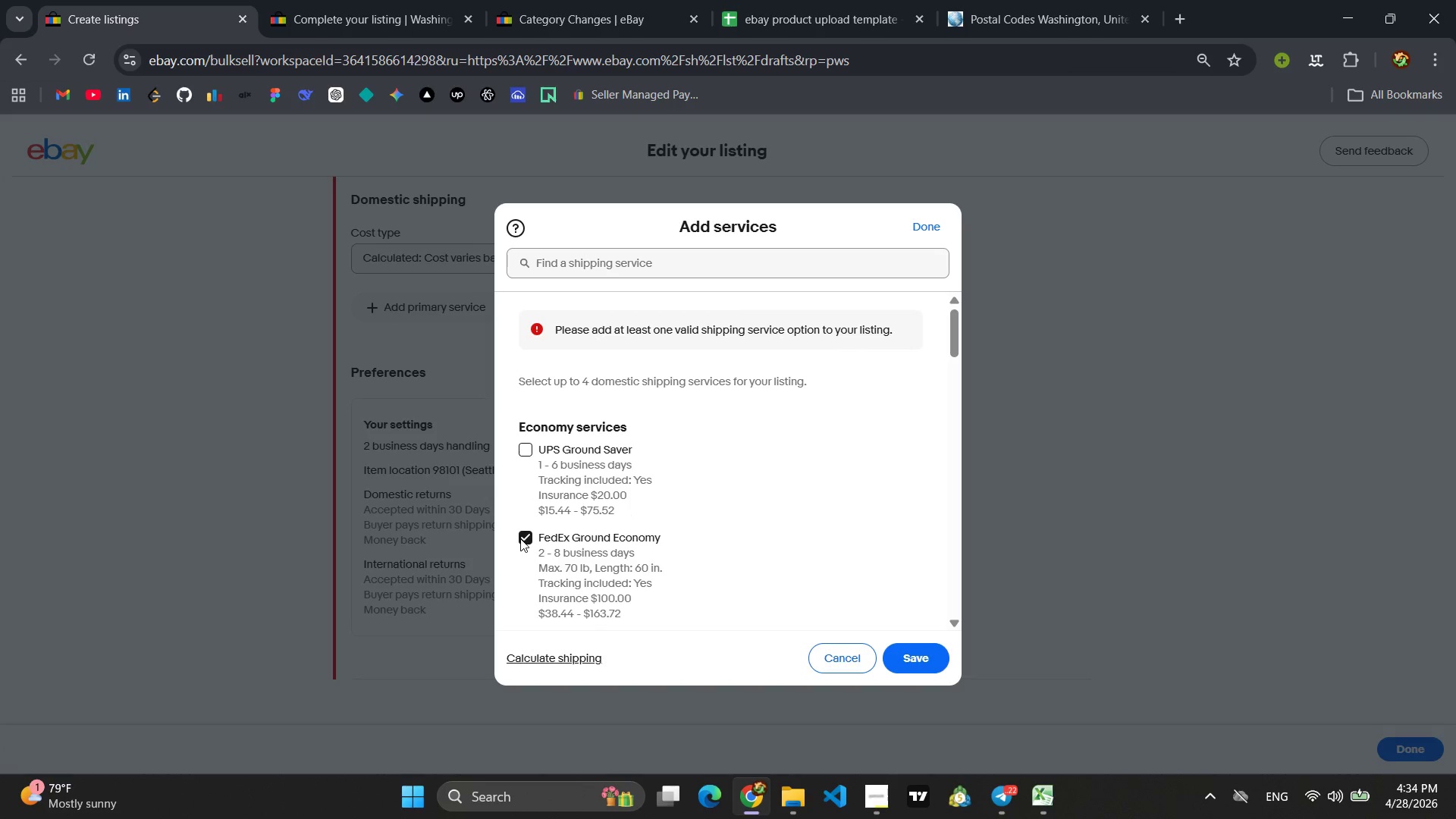 
left_click([524, 538])
 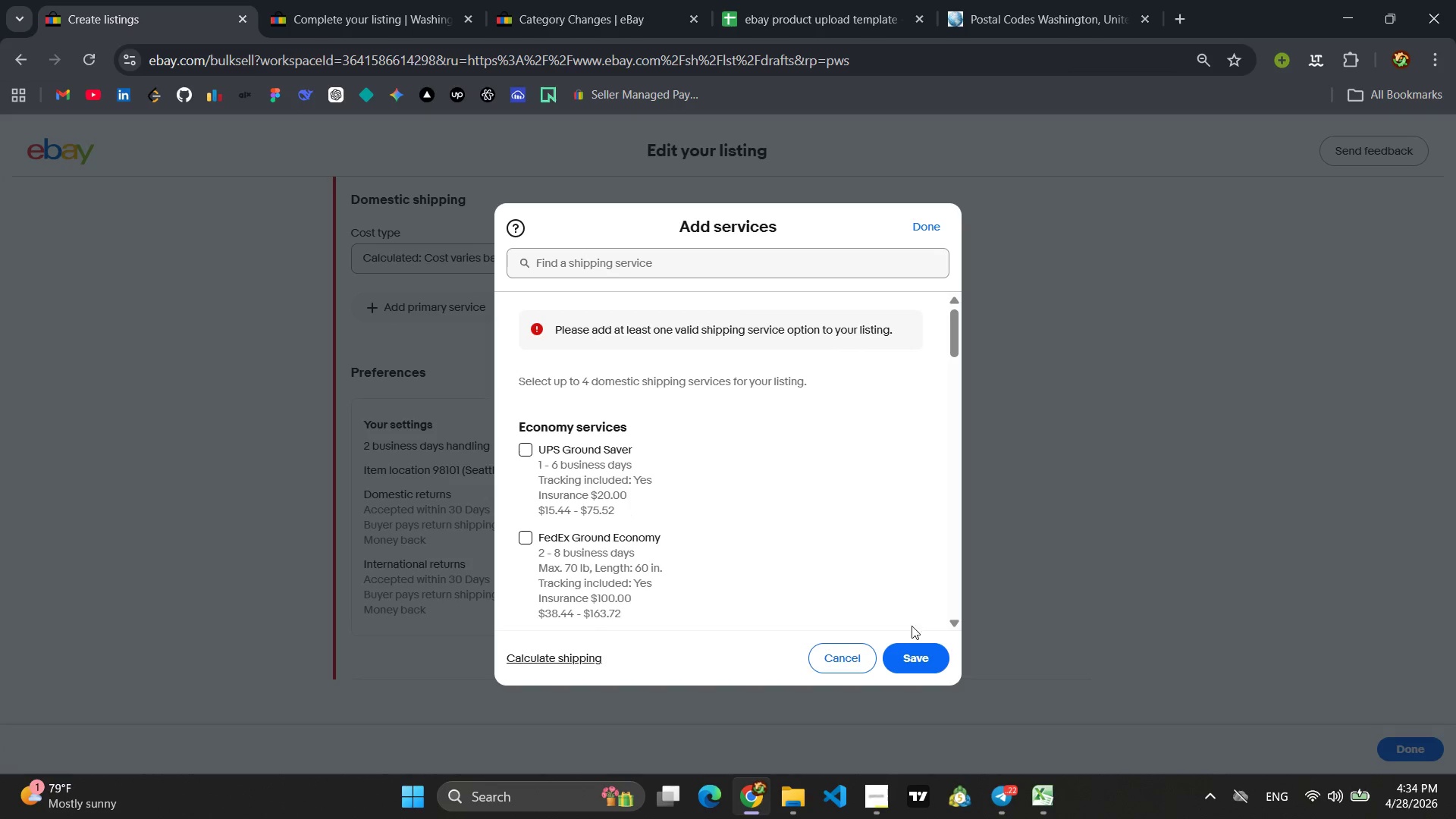 
left_click([909, 657])
 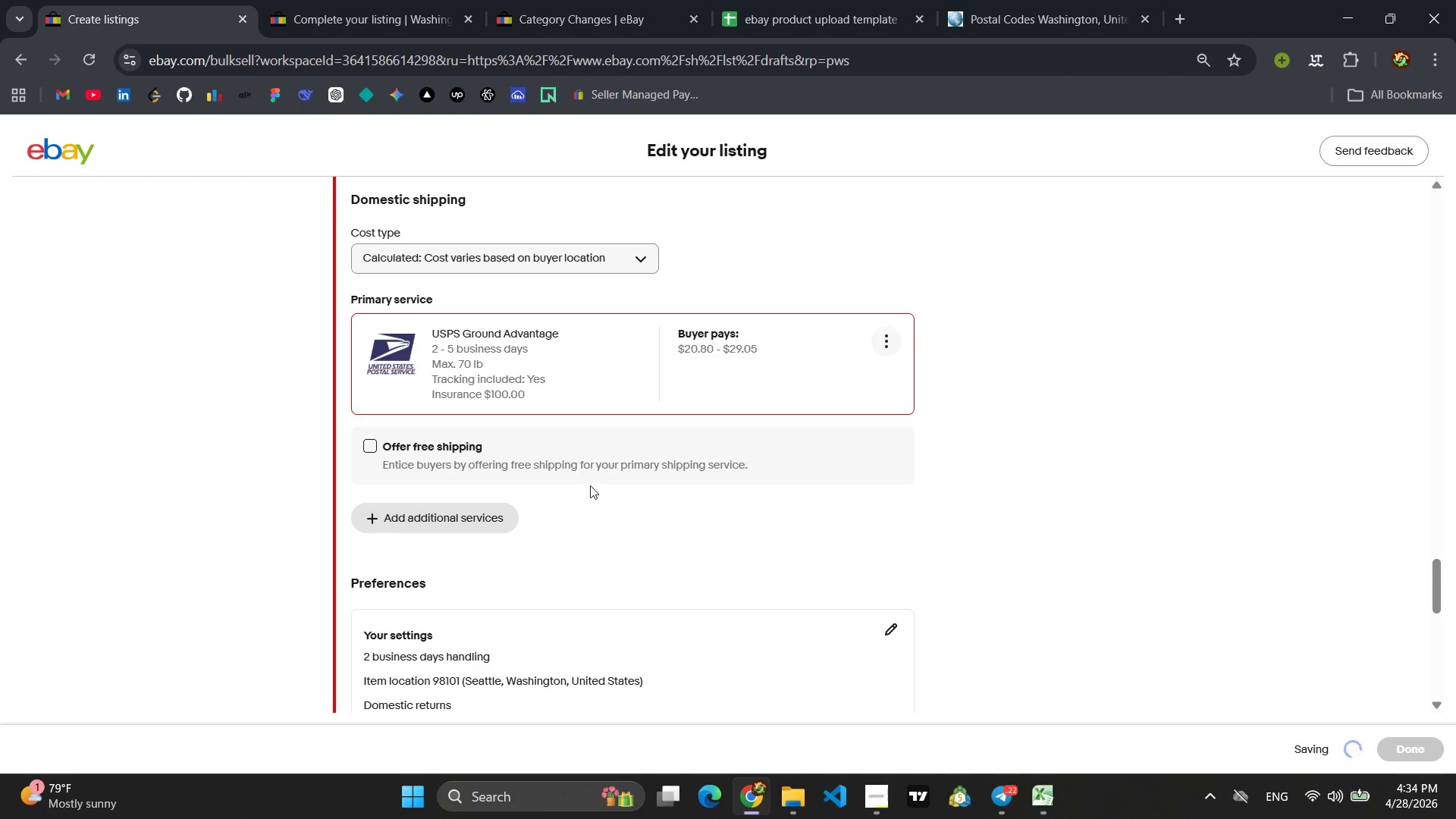 
scroll: coordinate [763, 437], scroll_direction: up, amount: 4.0
 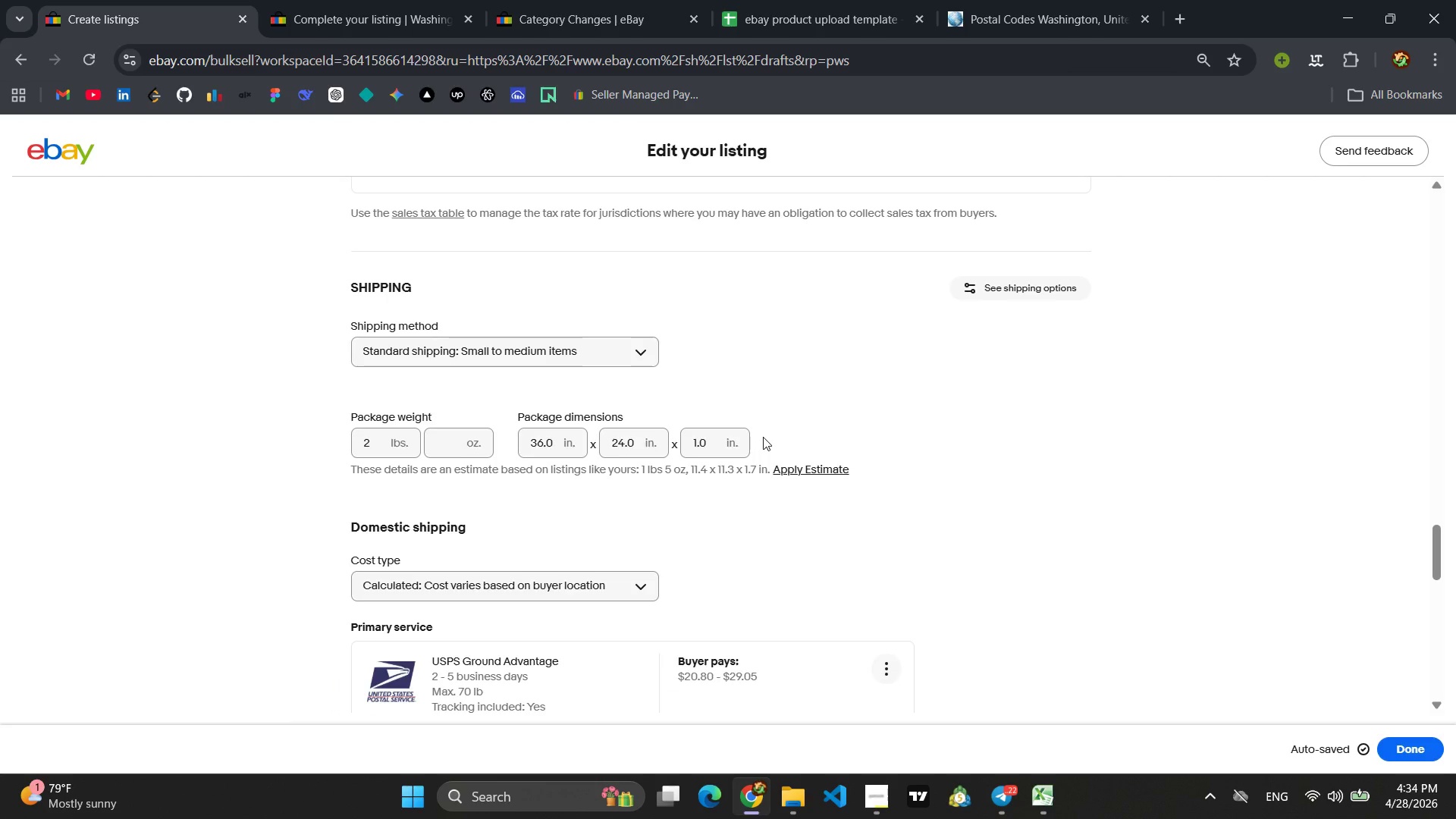 
scroll: coordinate [763, 437], scroll_direction: down, amount: 2.0
 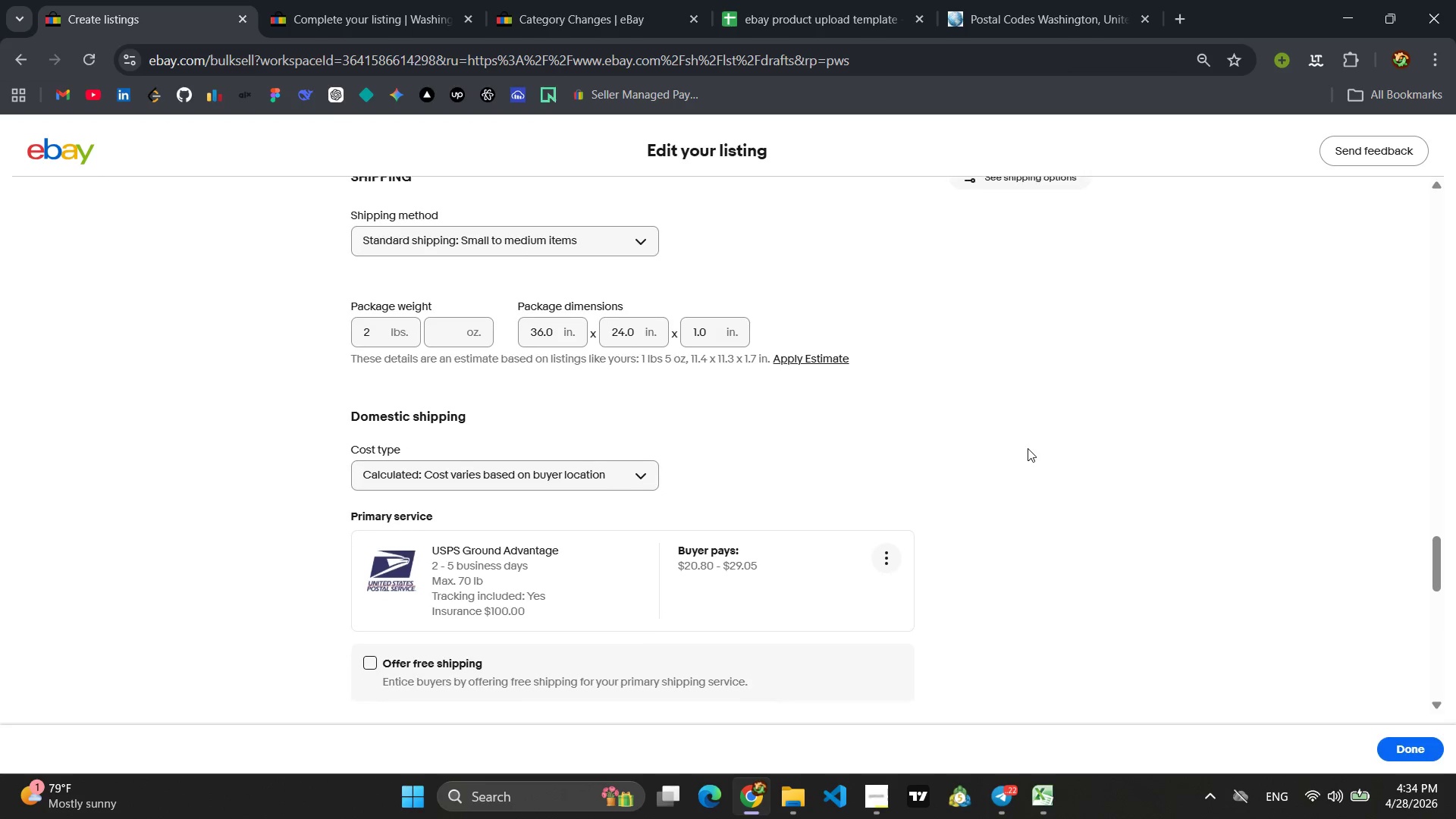 
wait(11.02)
 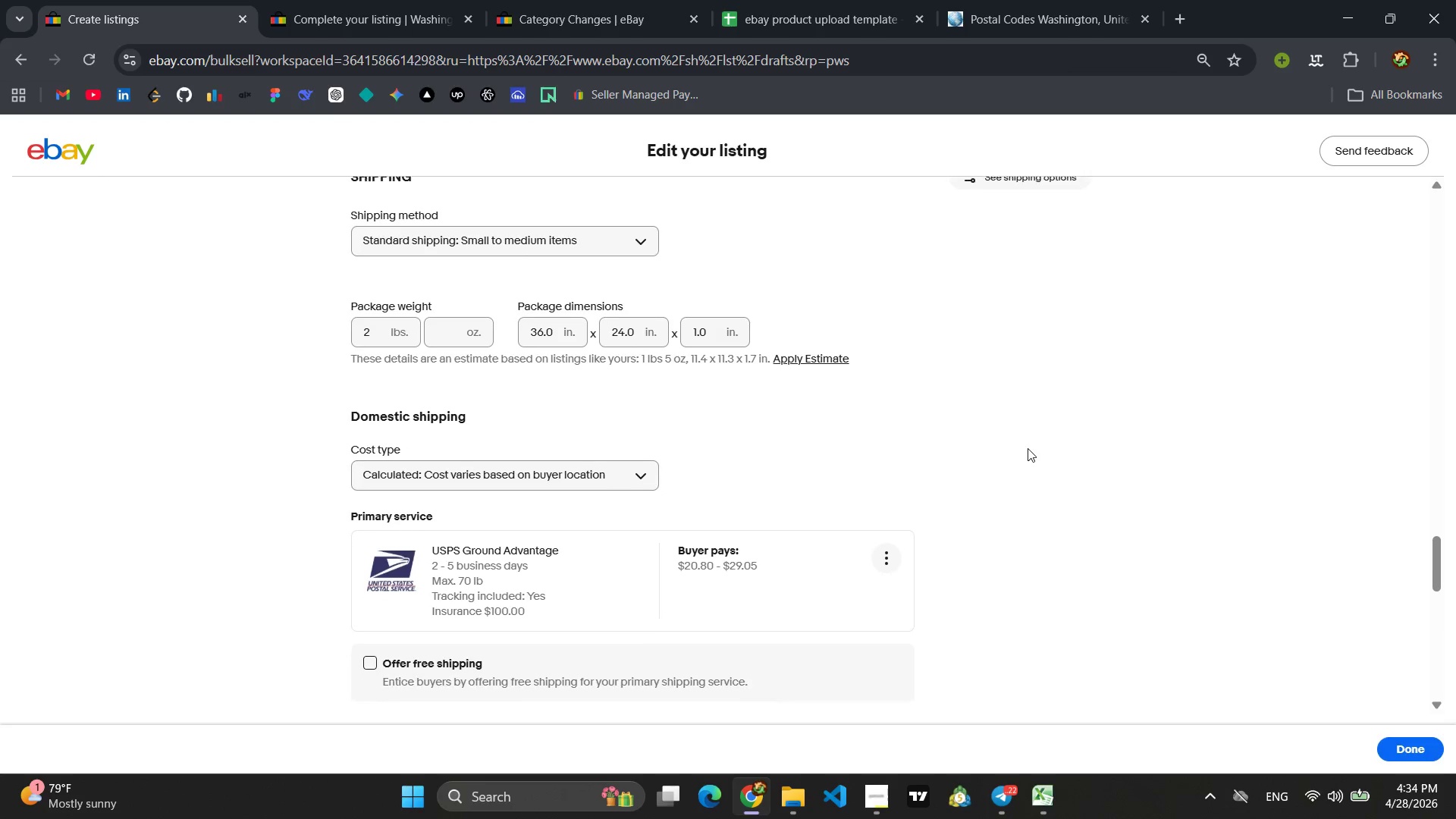 
key(Meta+Shift+ShiftLeft)
 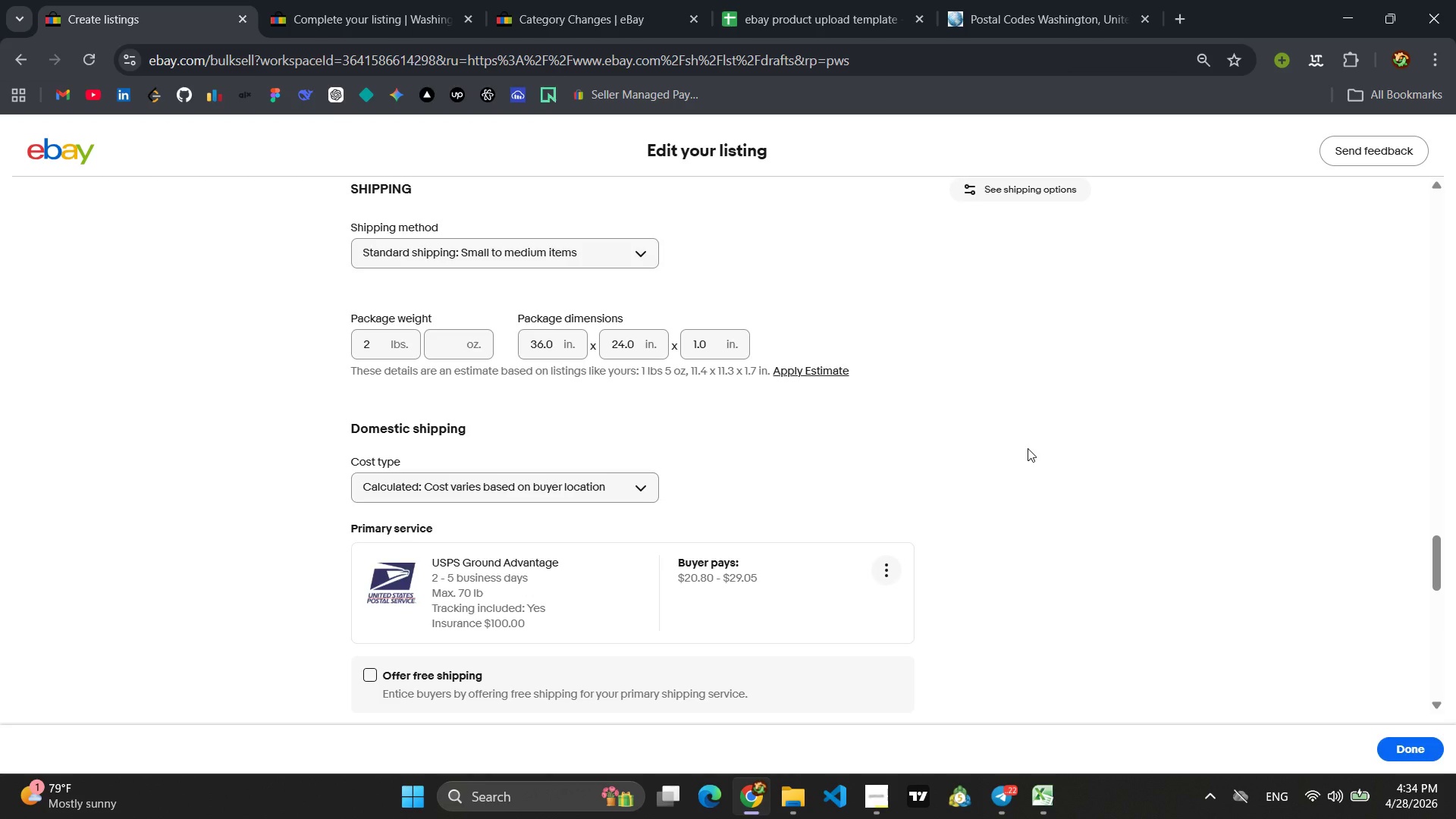 
key(Meta+Shift+S)
 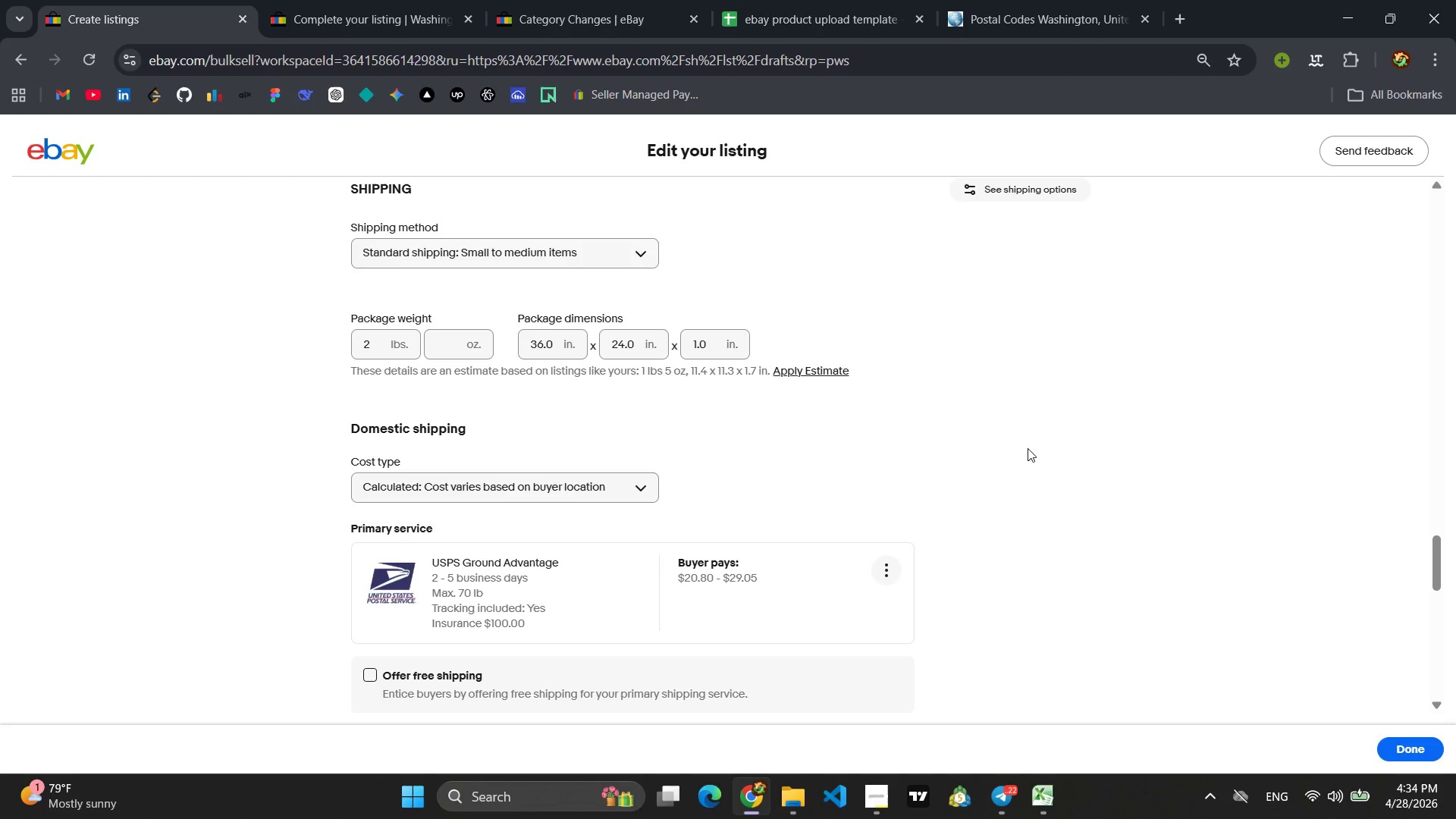 
left_click_drag(start_coordinate=[300, 175], to_coordinate=[1106, 725])
 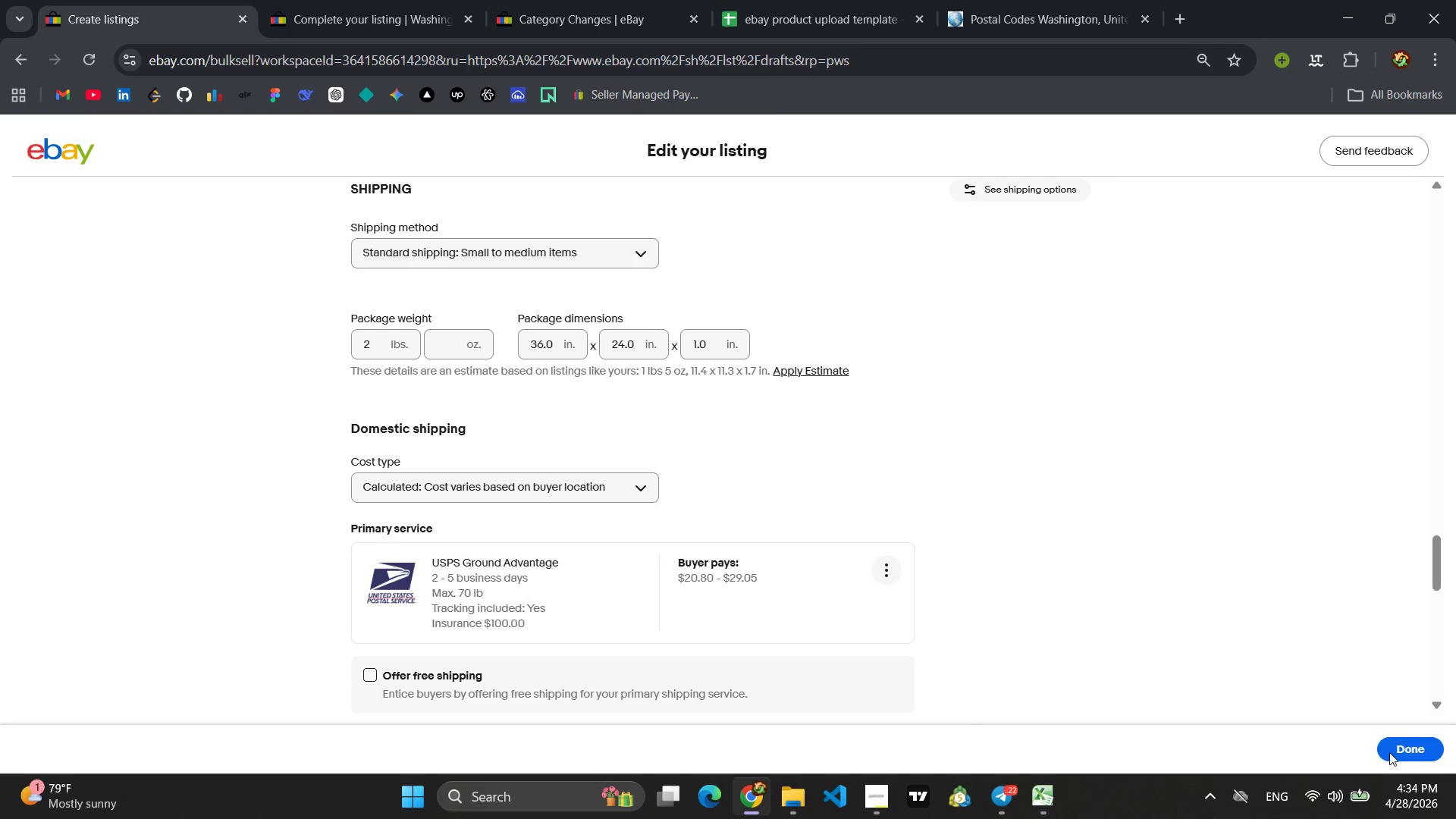 
left_click([1392, 749])
 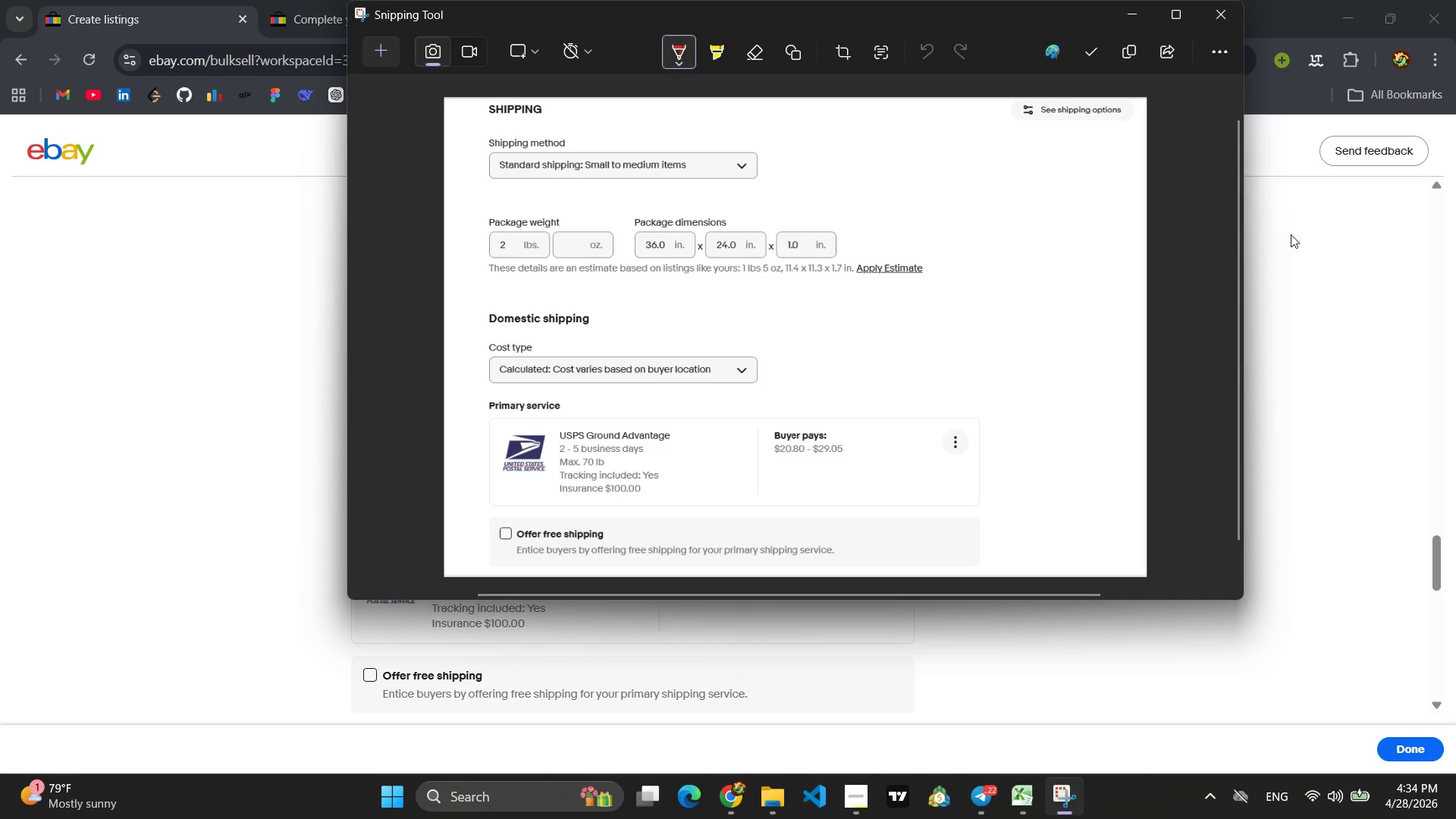 
left_click([1220, 18])
 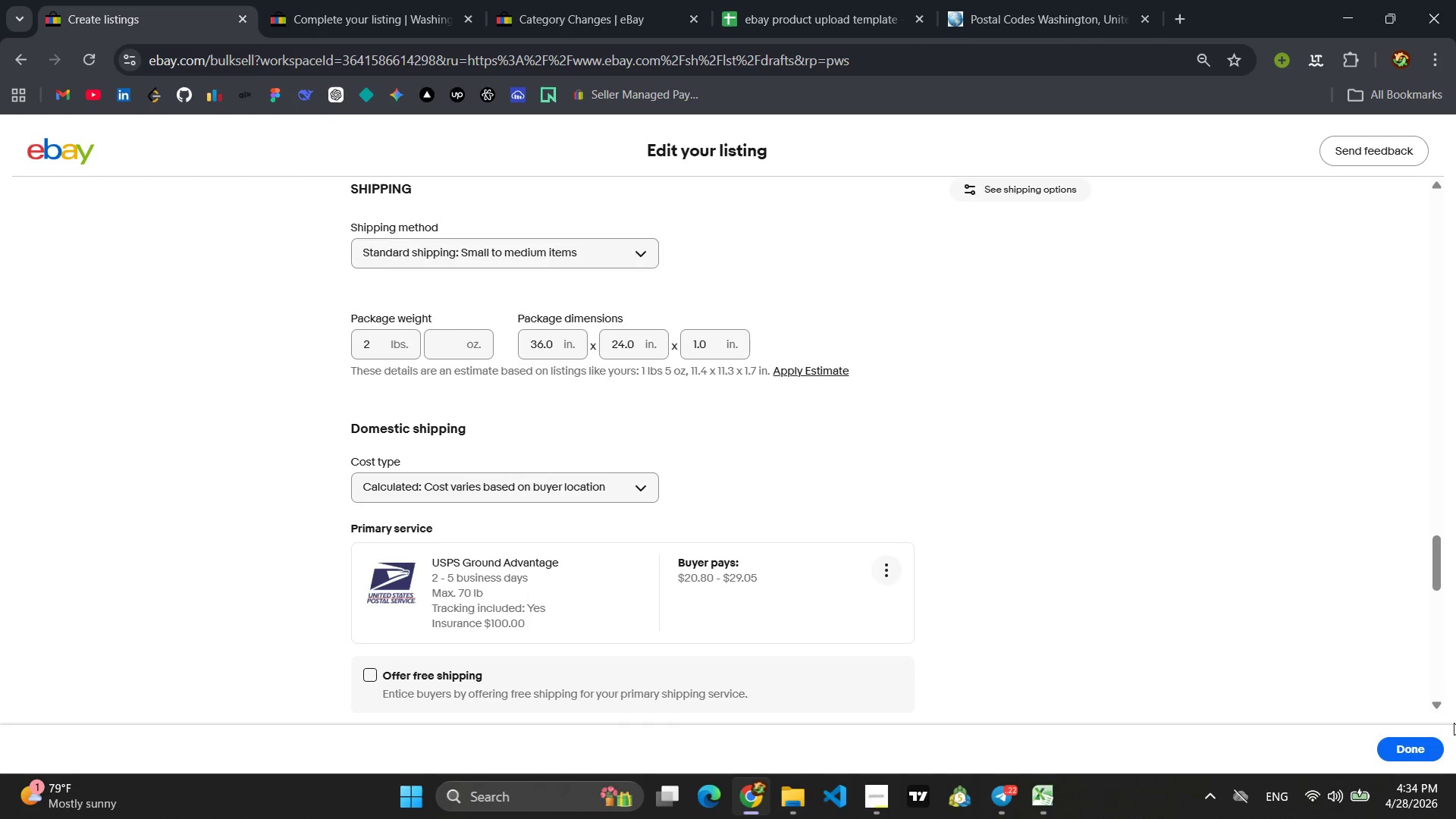 
left_click([1417, 745])
 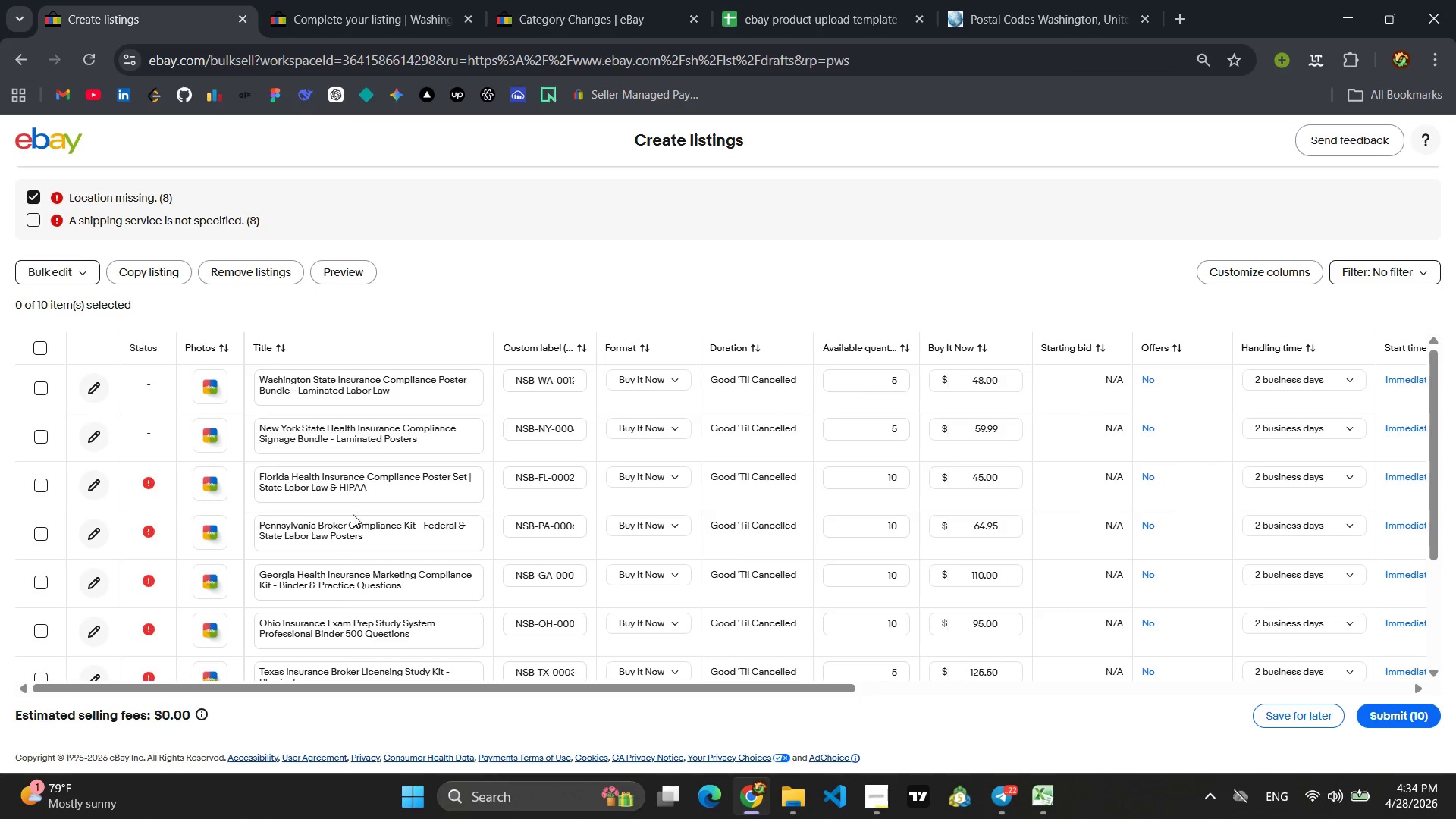 
left_click([89, 487])
 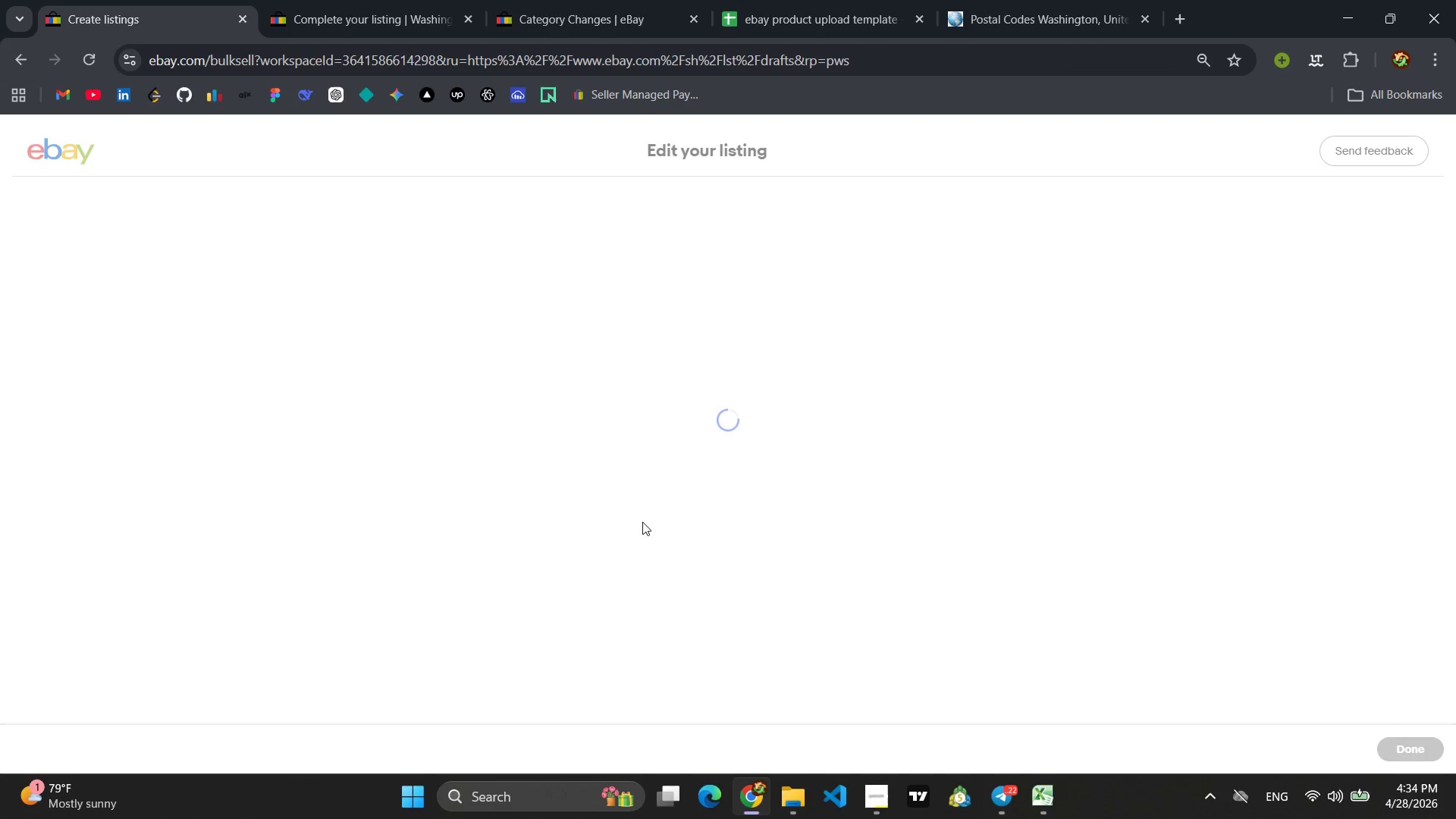 
wait(8.12)
 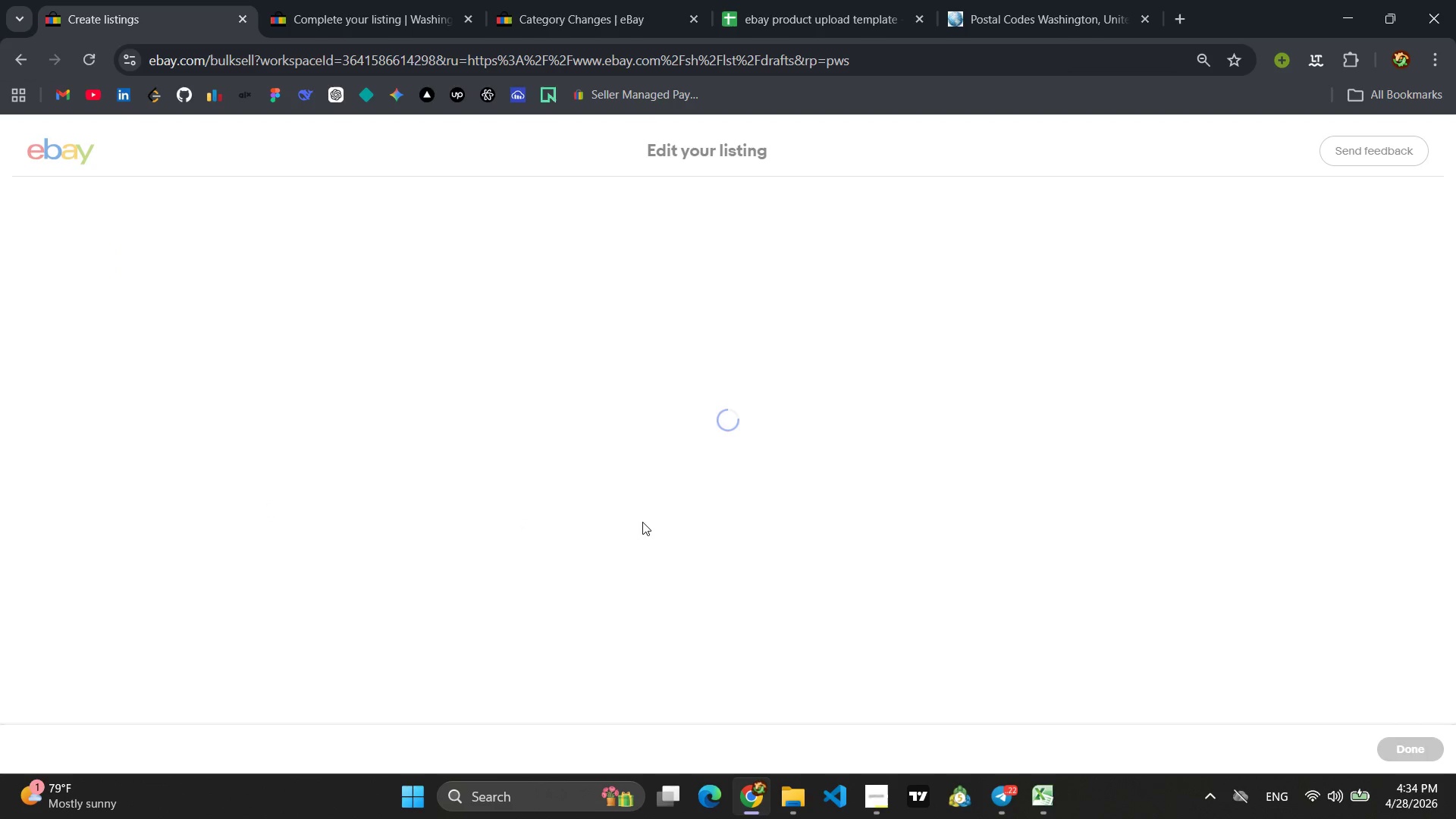 
scroll: coordinate [513, 564], scroll_direction: down, amount: 4.0
 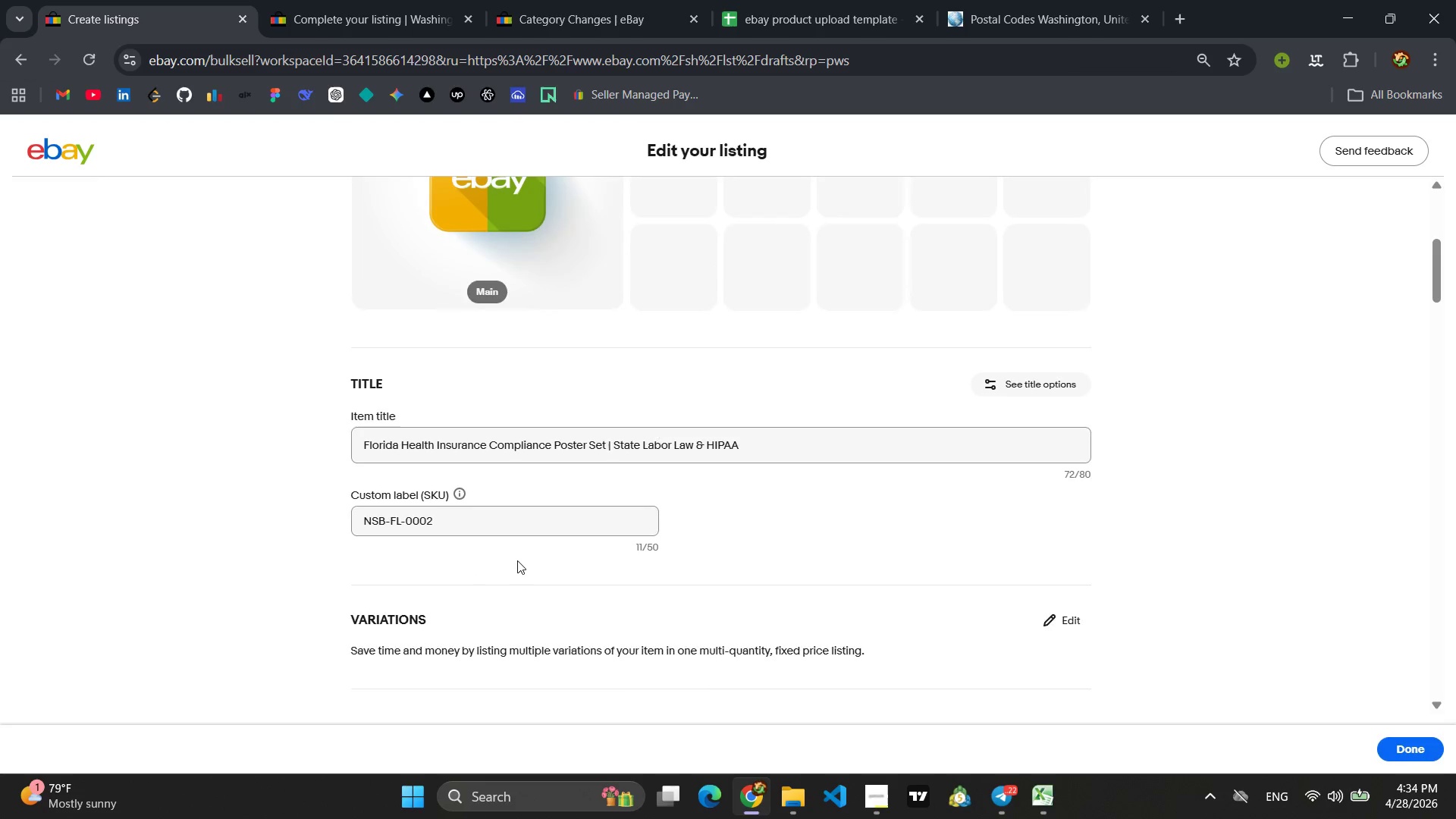 
scroll: coordinate [507, 384], scroll_direction: up, amount: 6.0
 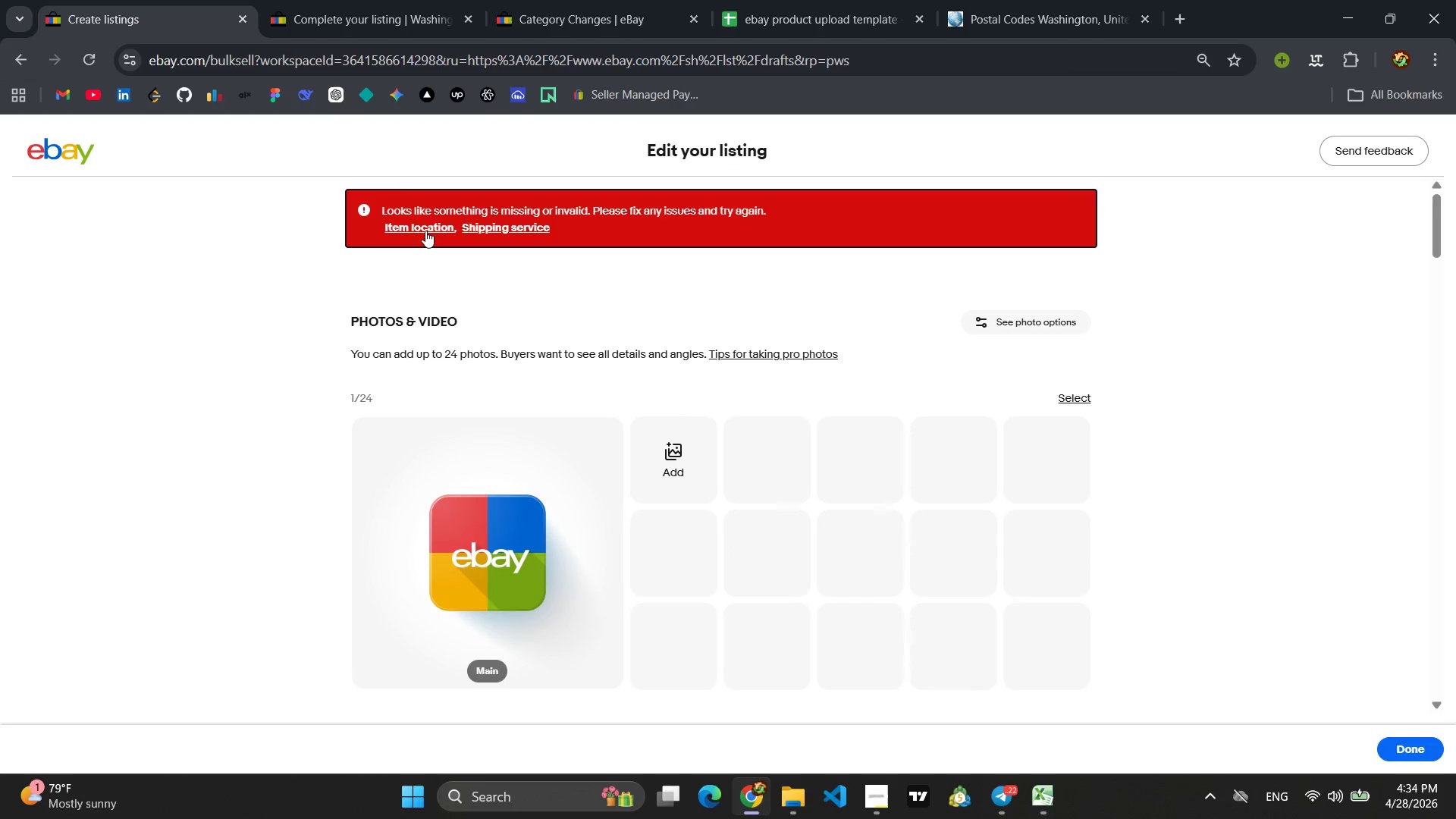 
left_click([423, 226])
 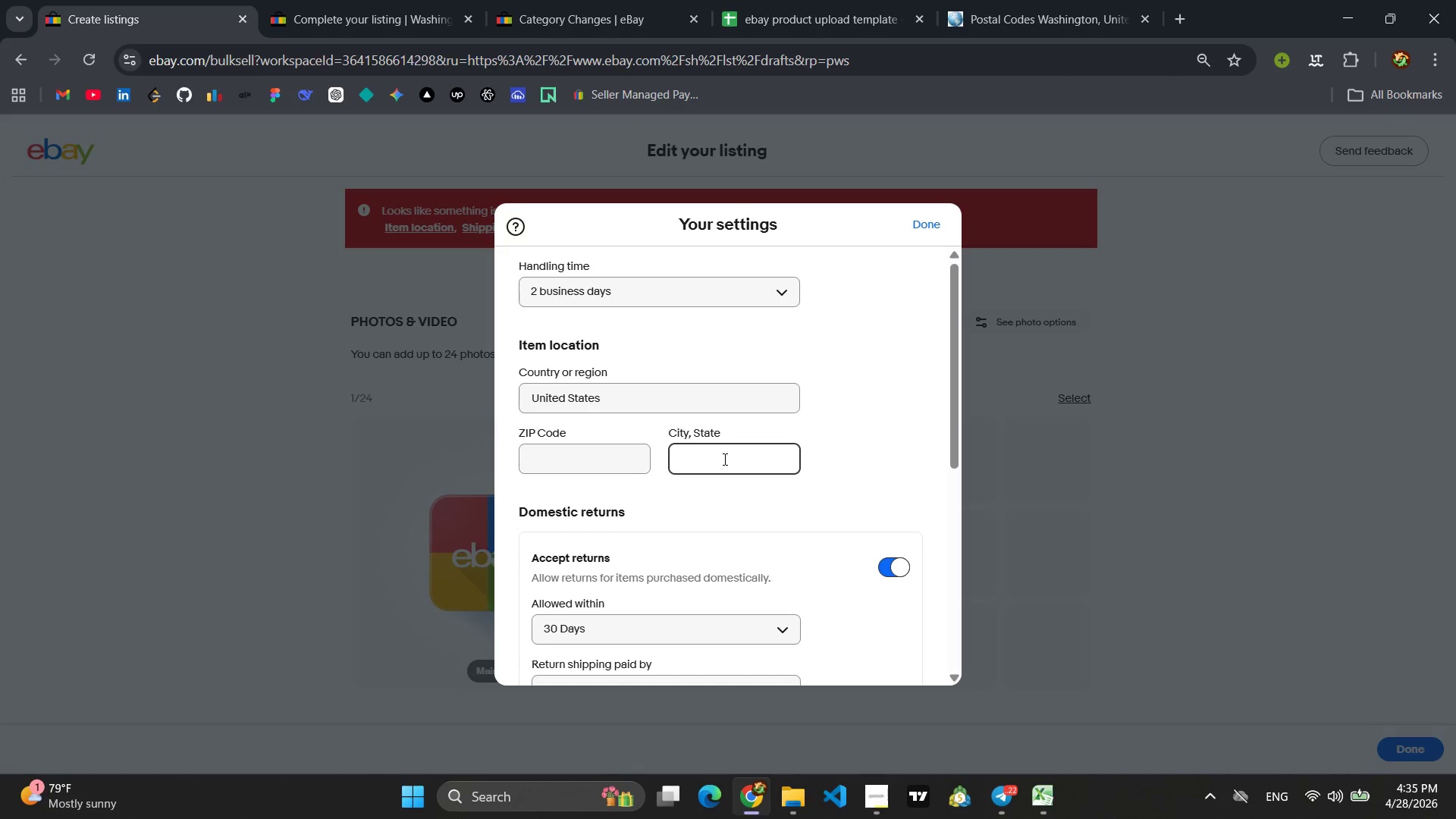 
type(Florida)
 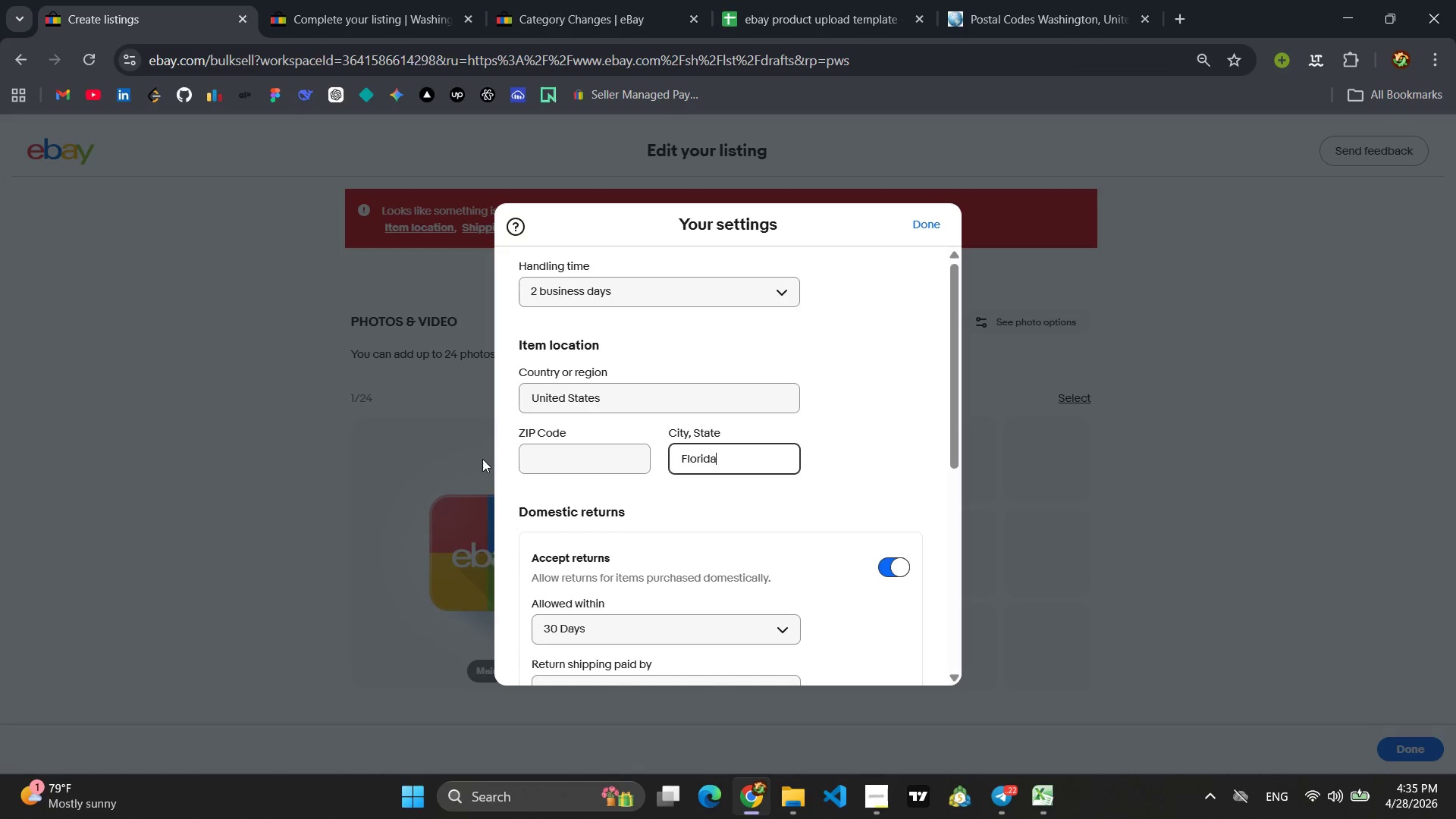 
double_click([557, 466])
 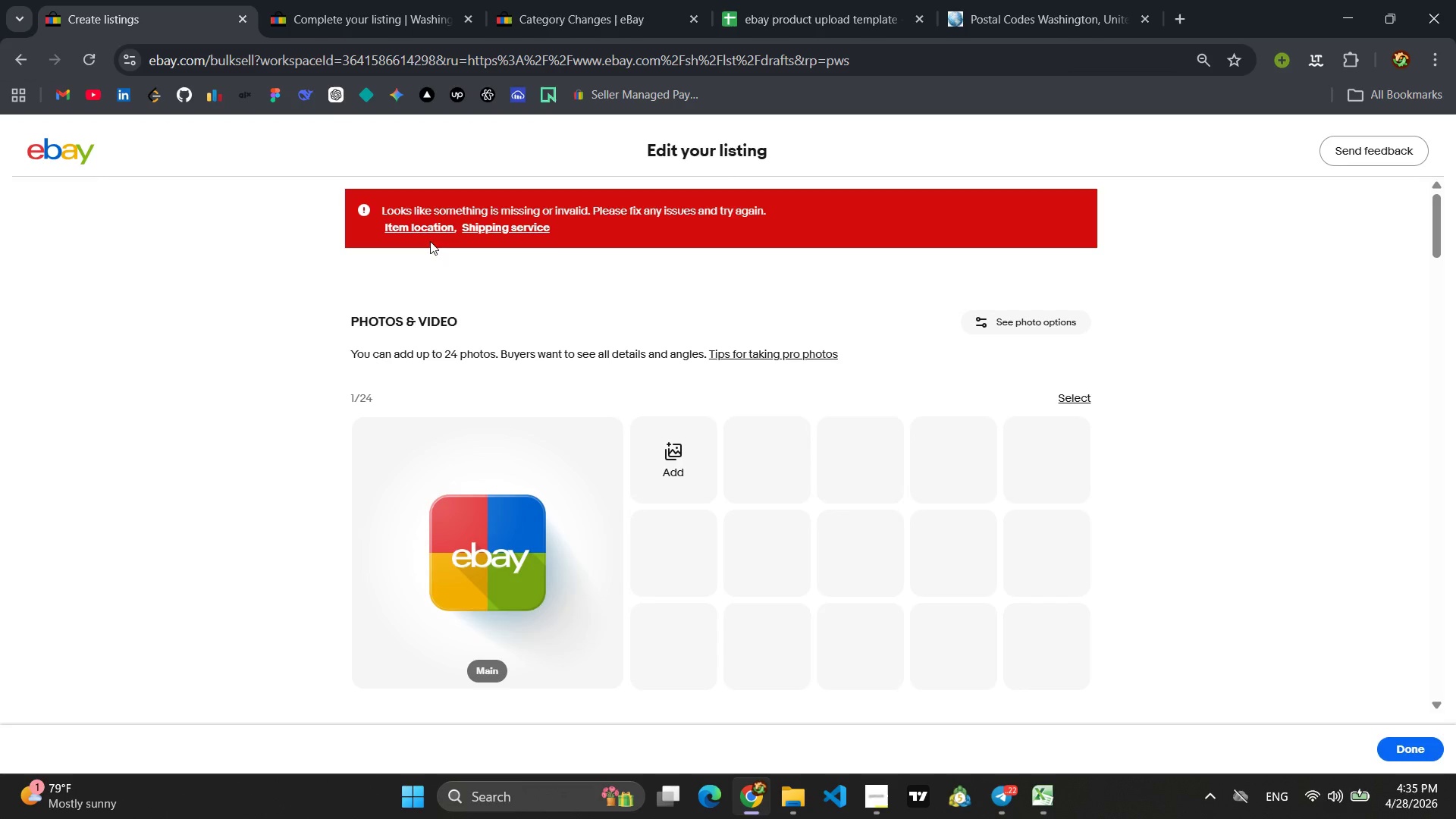 
left_click([428, 234])
 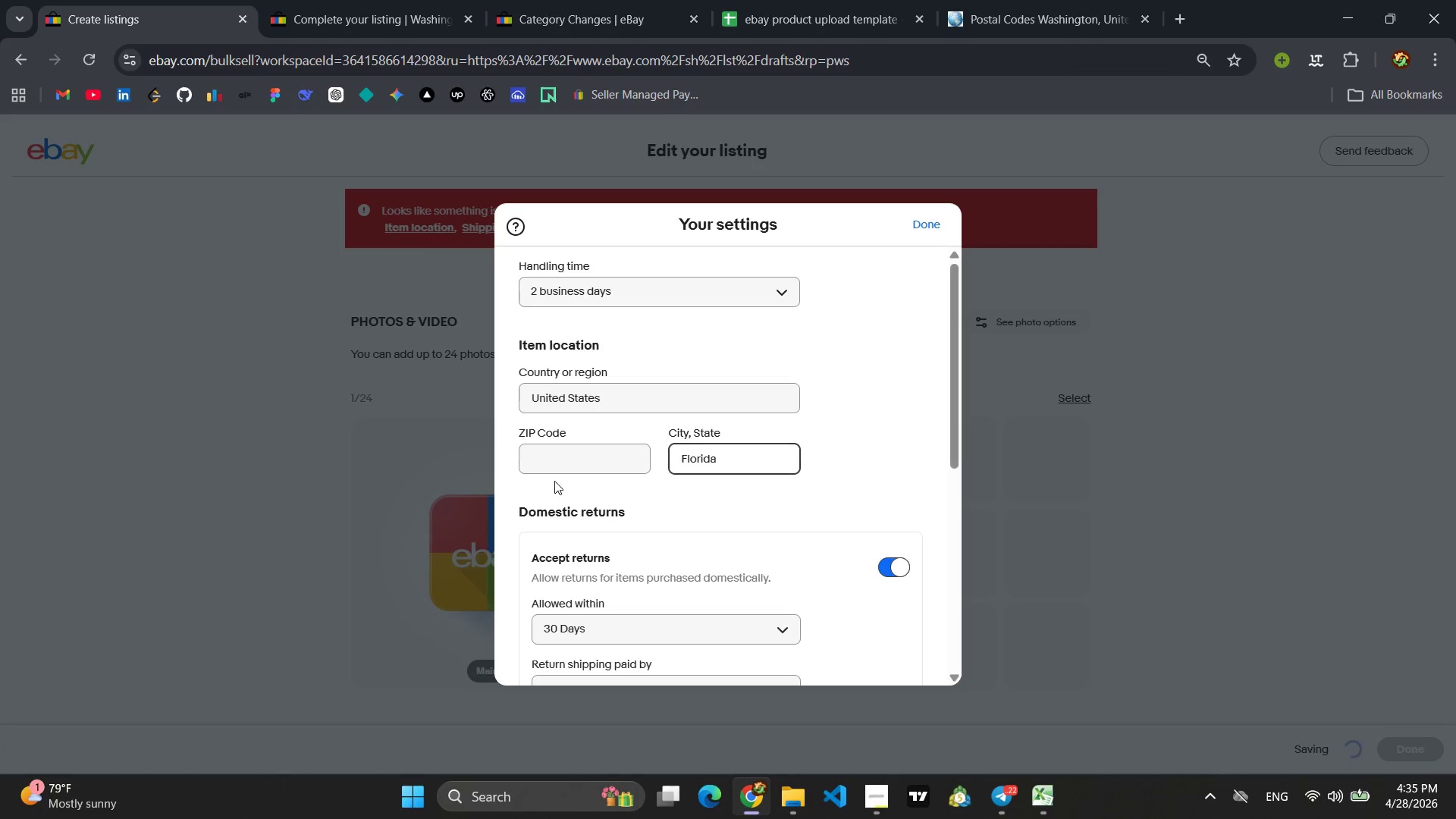 
left_click([558, 463])
 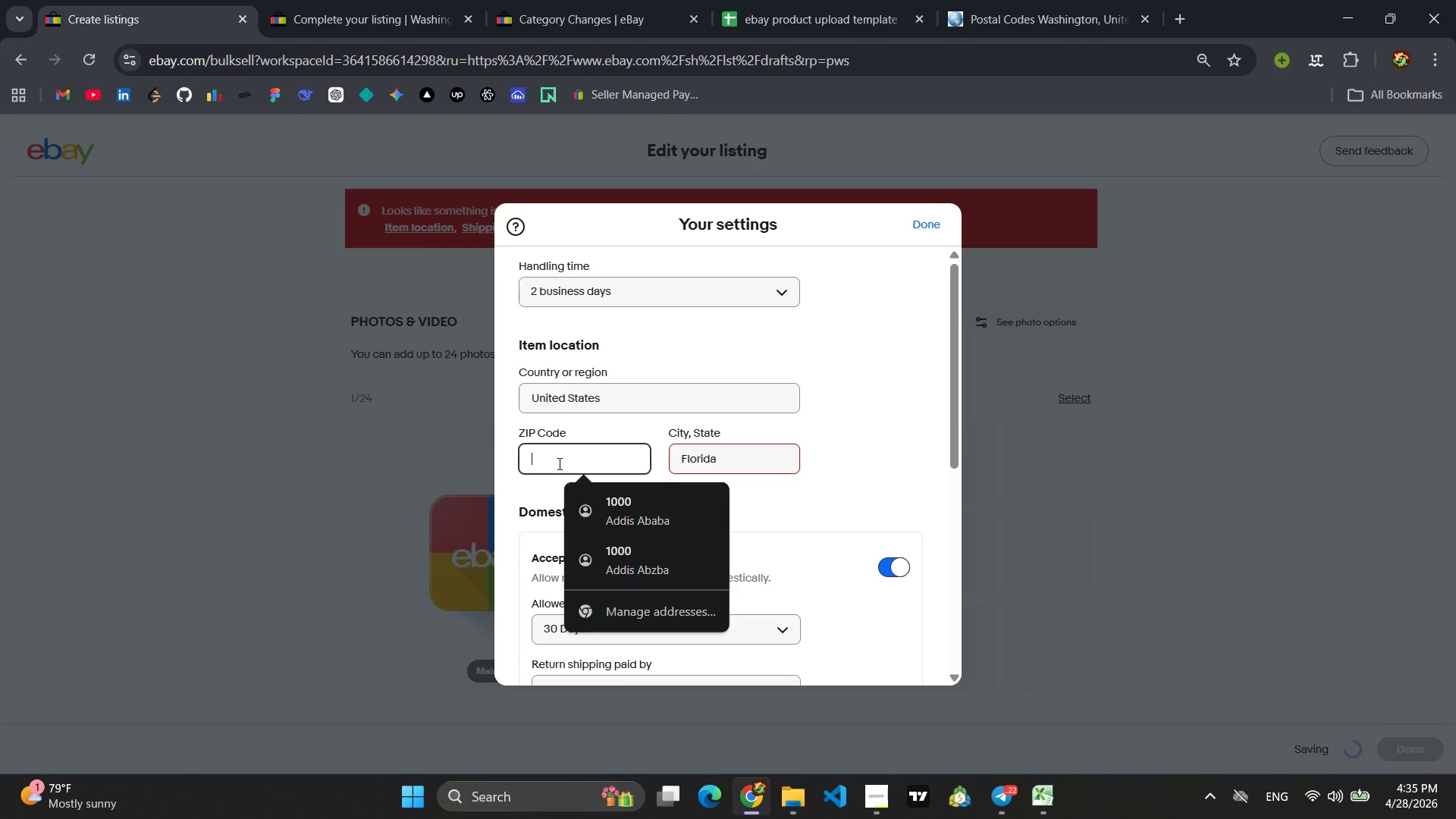 
type(98101)
key(Backspace)
key(Backspace)
key(Backspace)
type(98102)
 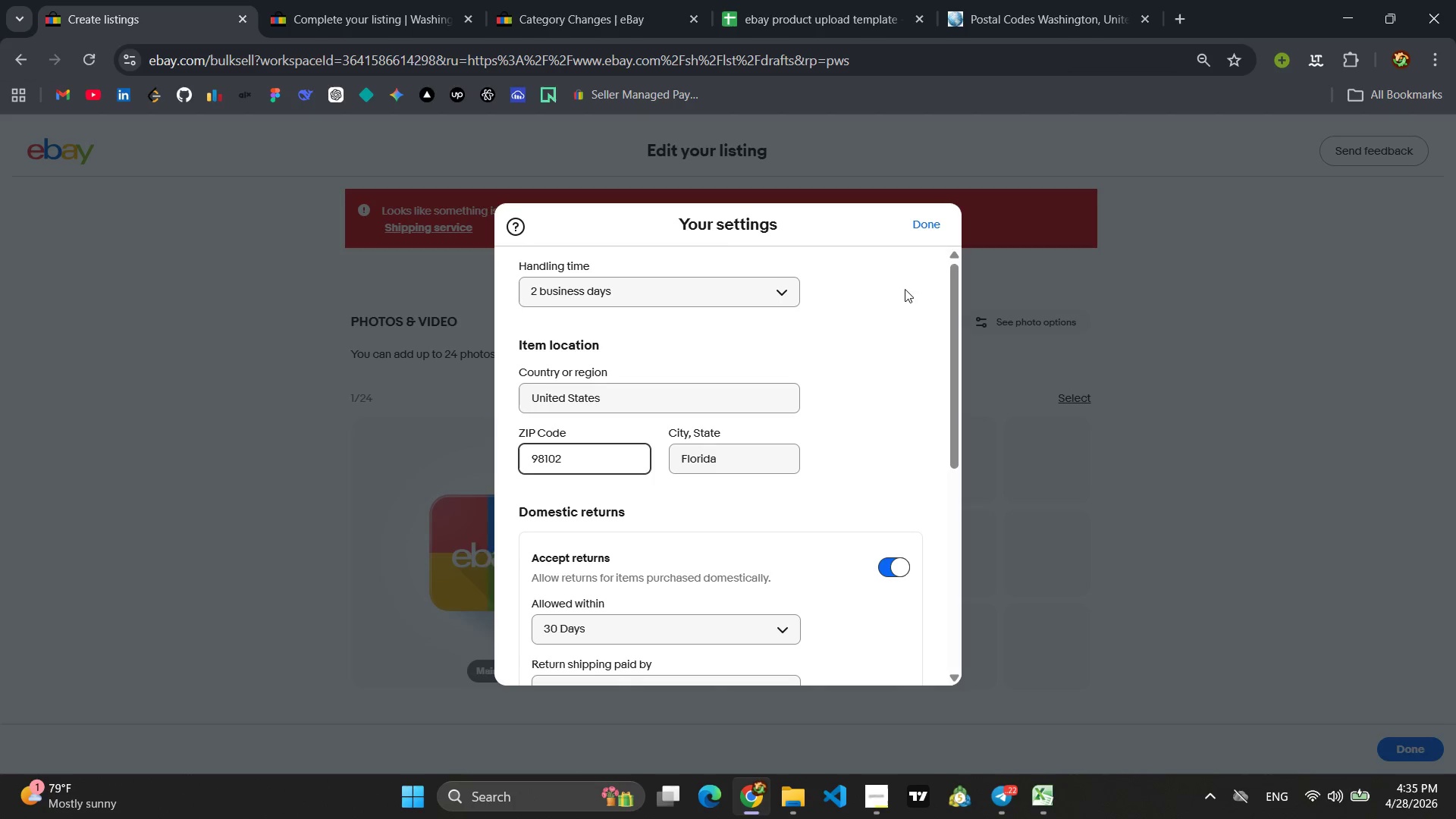 
left_click([914, 228])
 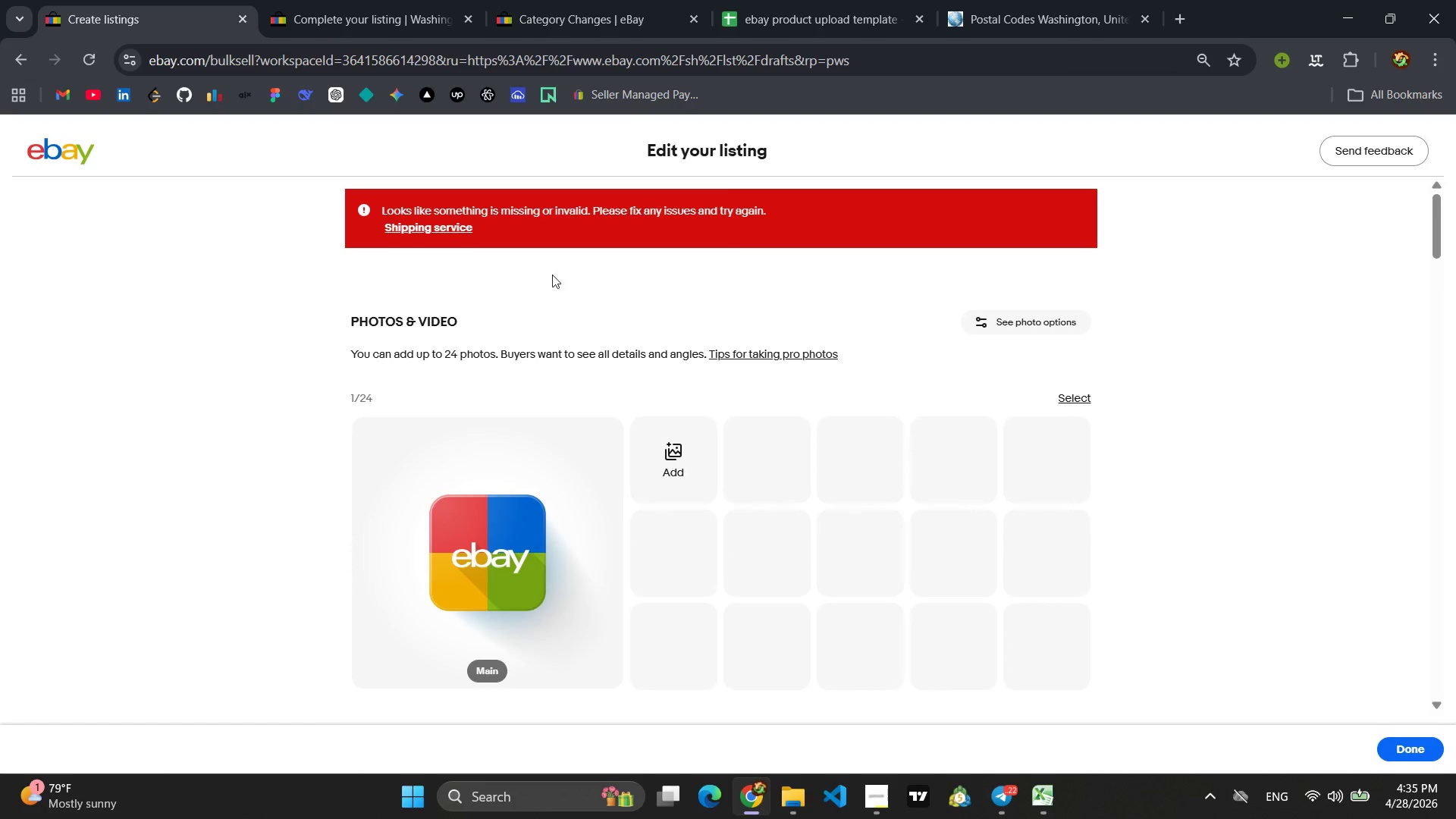 
left_click([456, 230])
 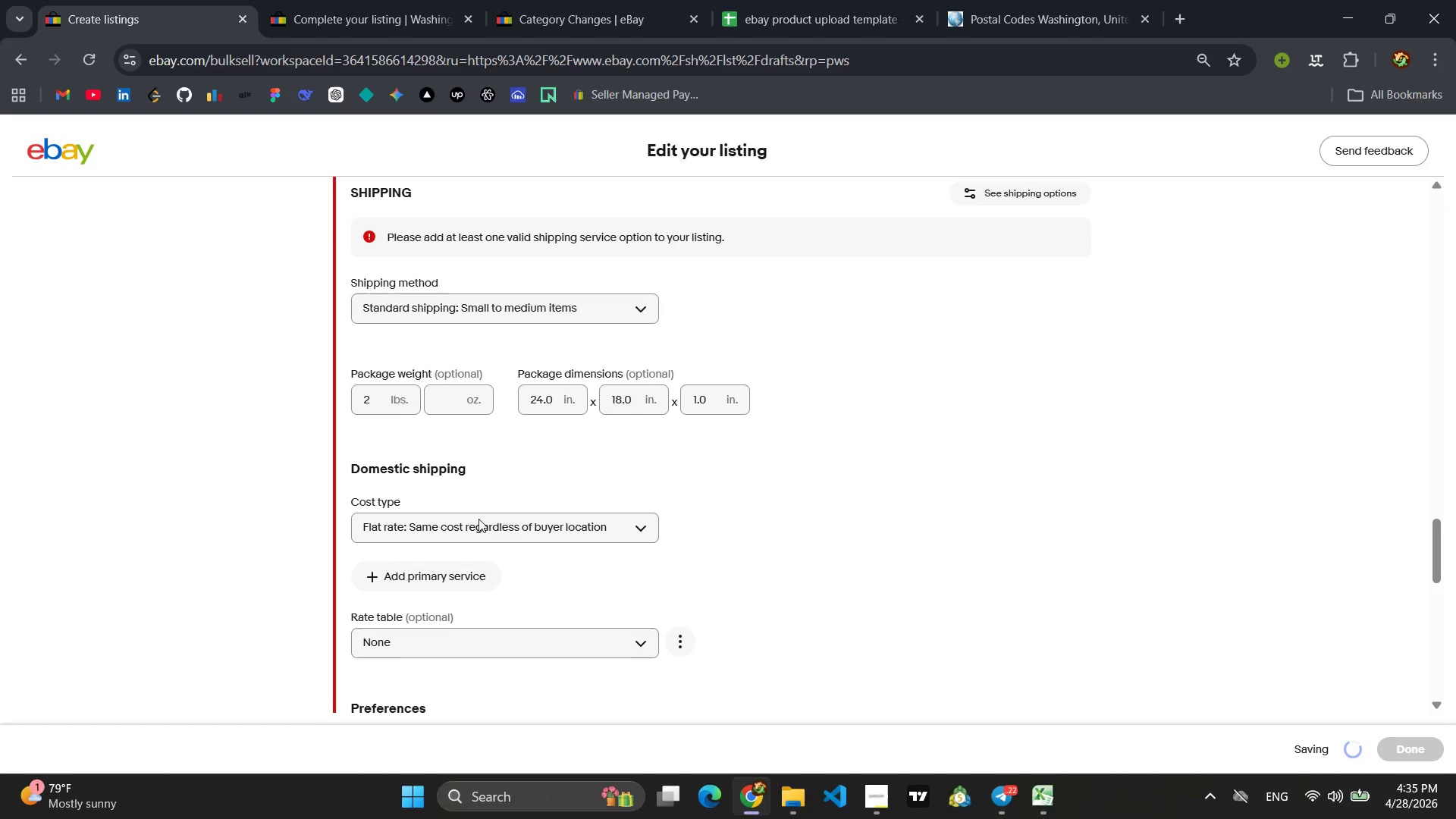 
left_click([490, 535])
 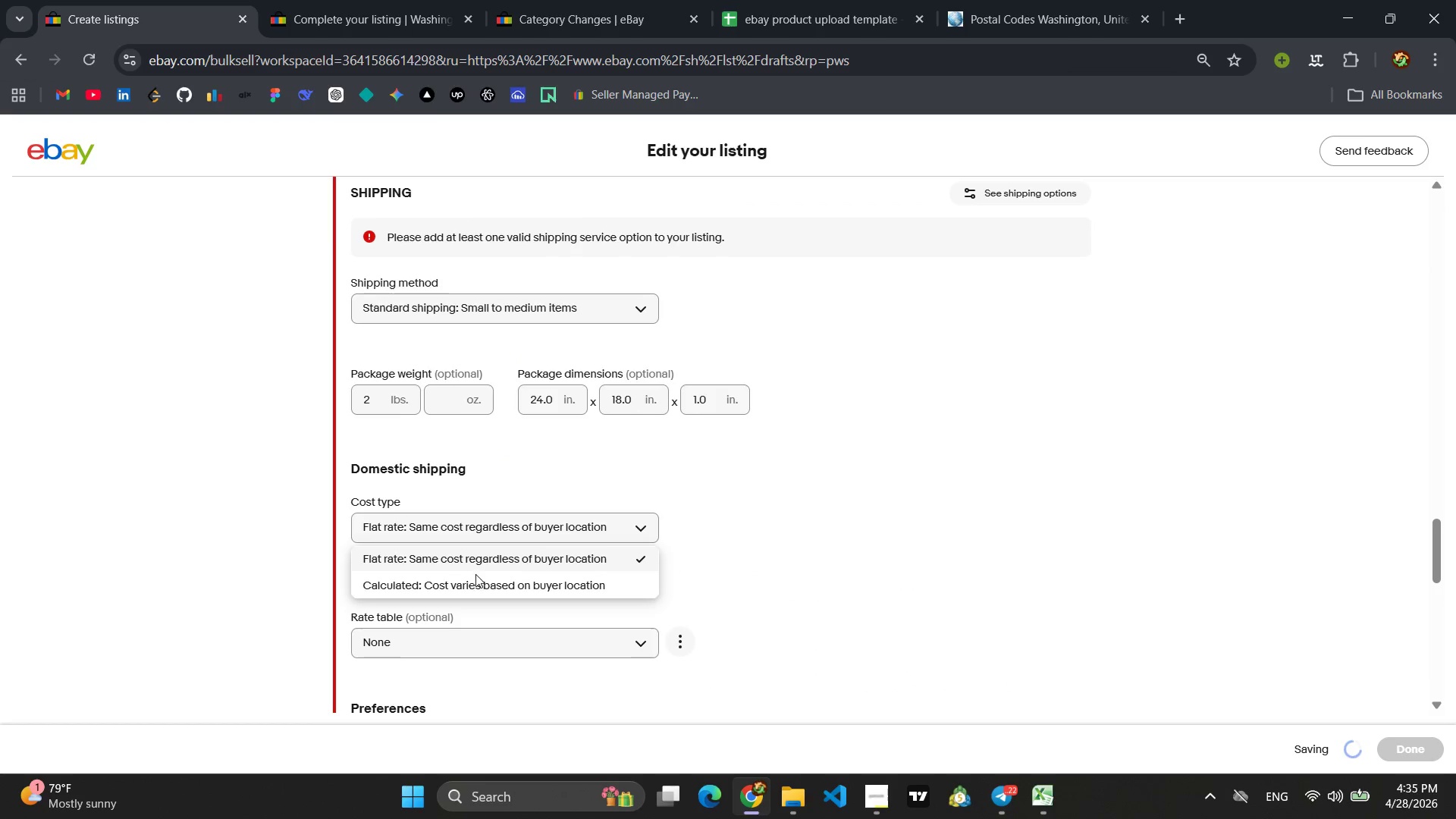 
left_click([470, 582])
 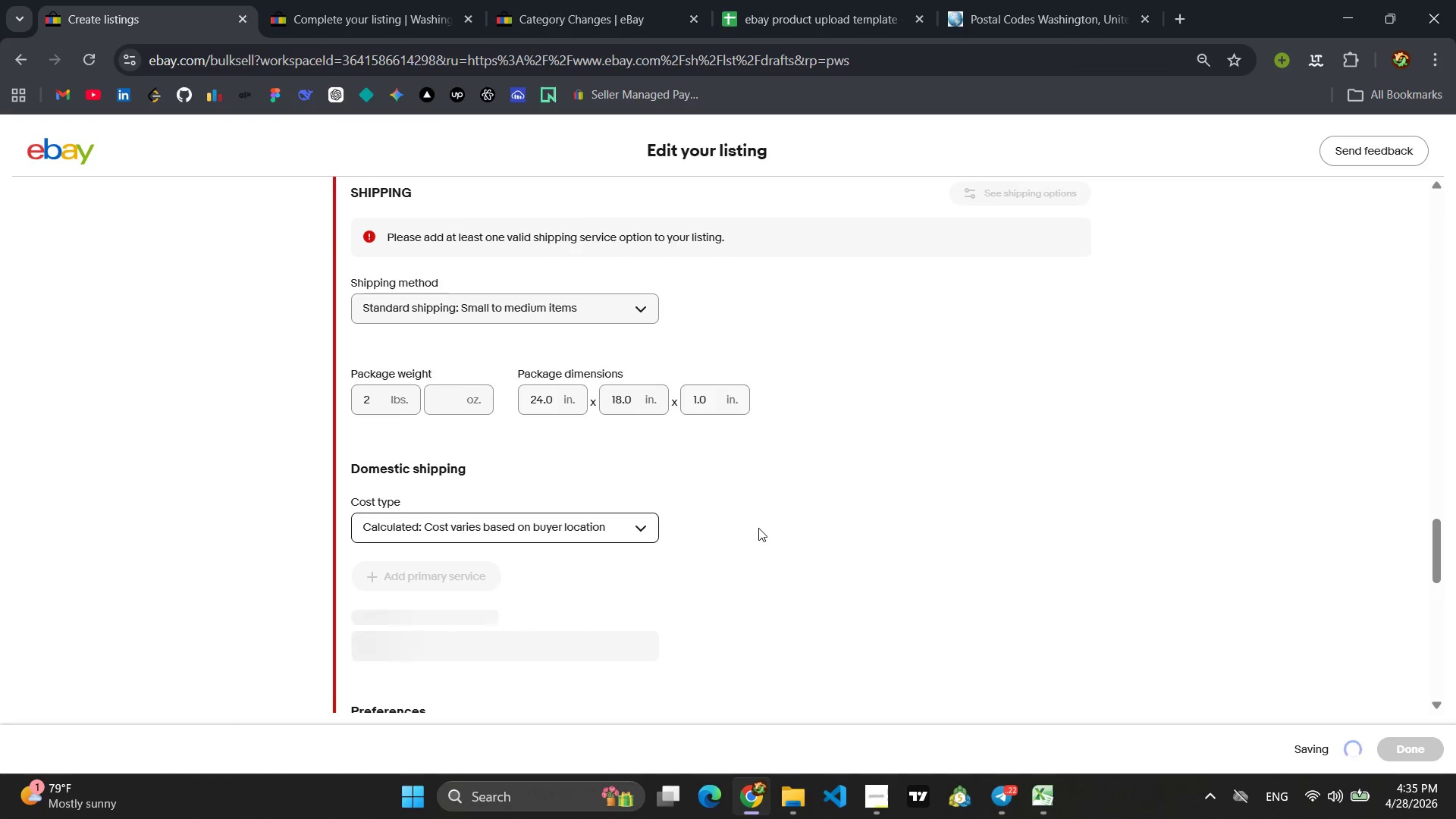 
wait(6.16)
 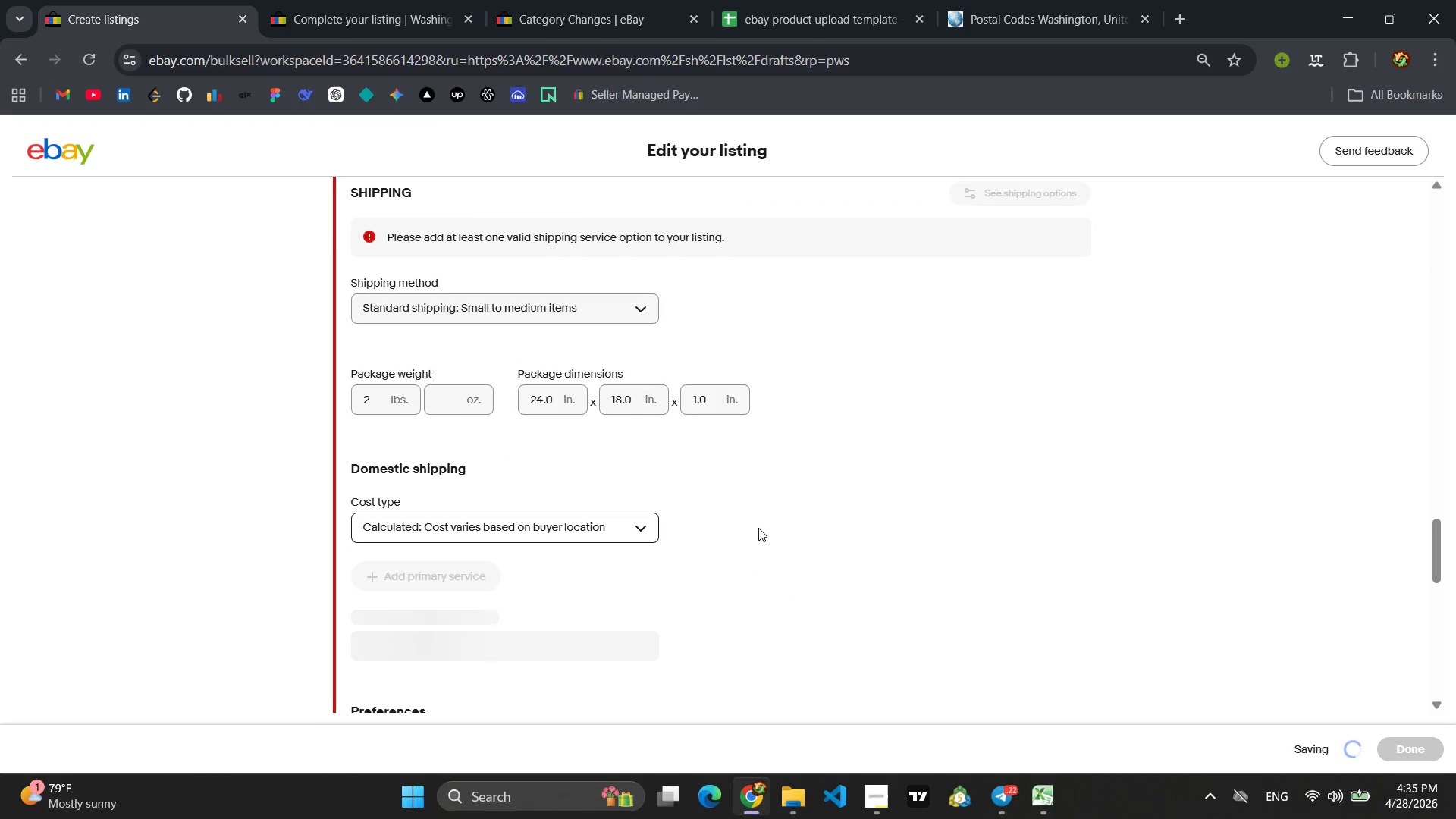 
scroll: coordinate [589, 560], scroll_direction: down, amount: 1.0
 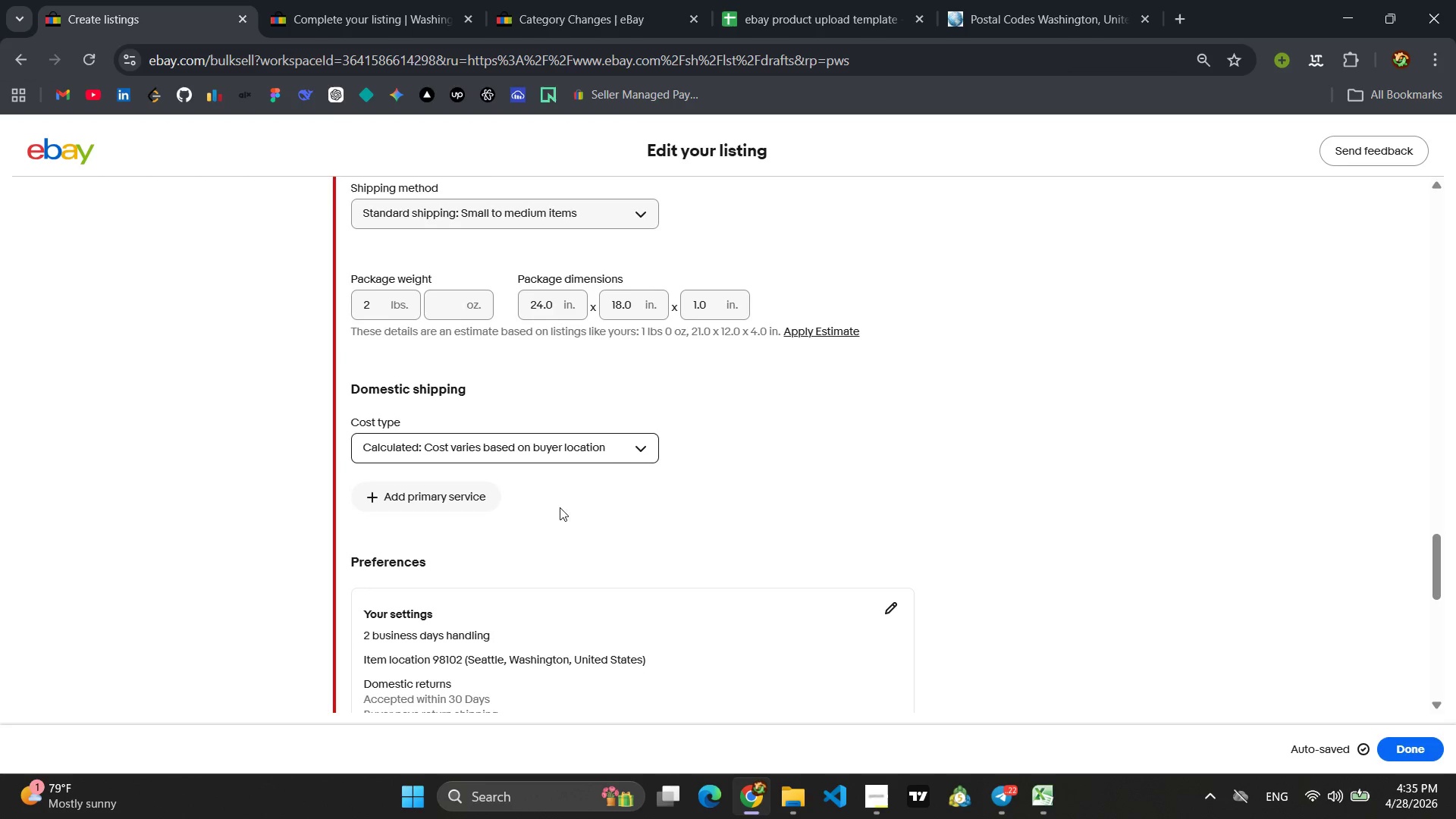 
left_click([463, 493])
 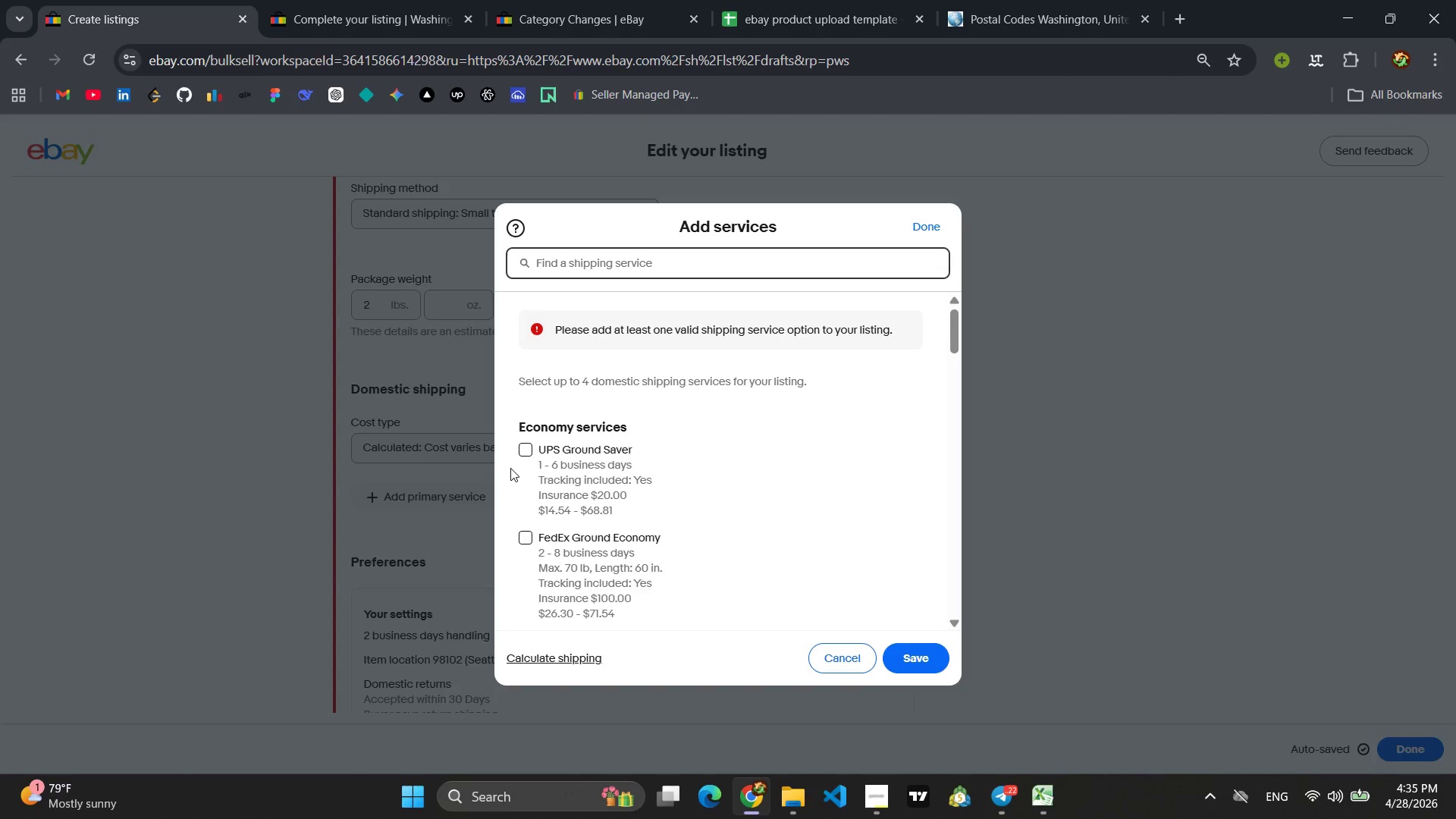 
scroll: coordinate [555, 526], scroll_direction: down, amount: 3.0
 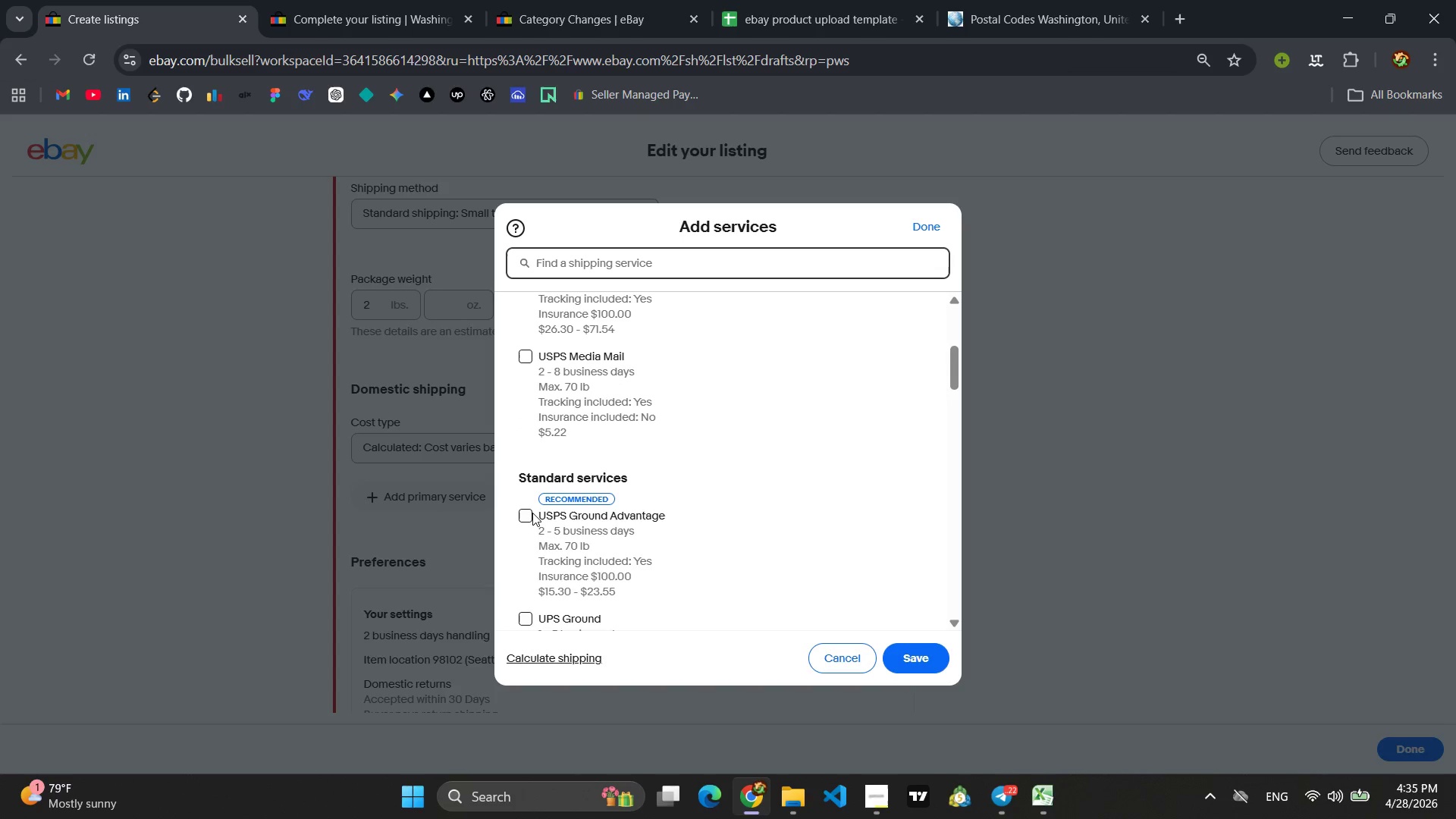 
left_click([532, 513])
 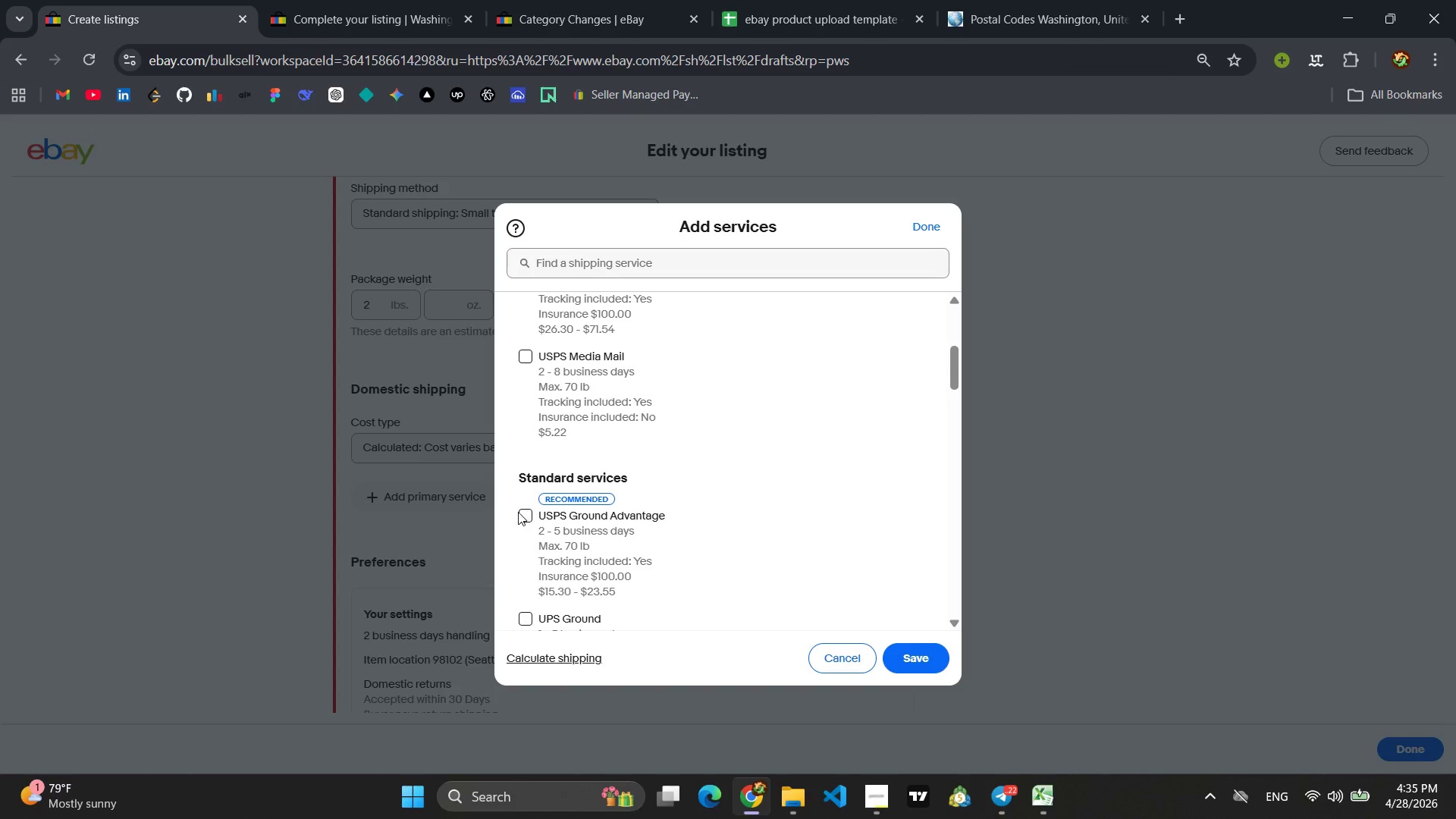 
left_click([518, 512])
 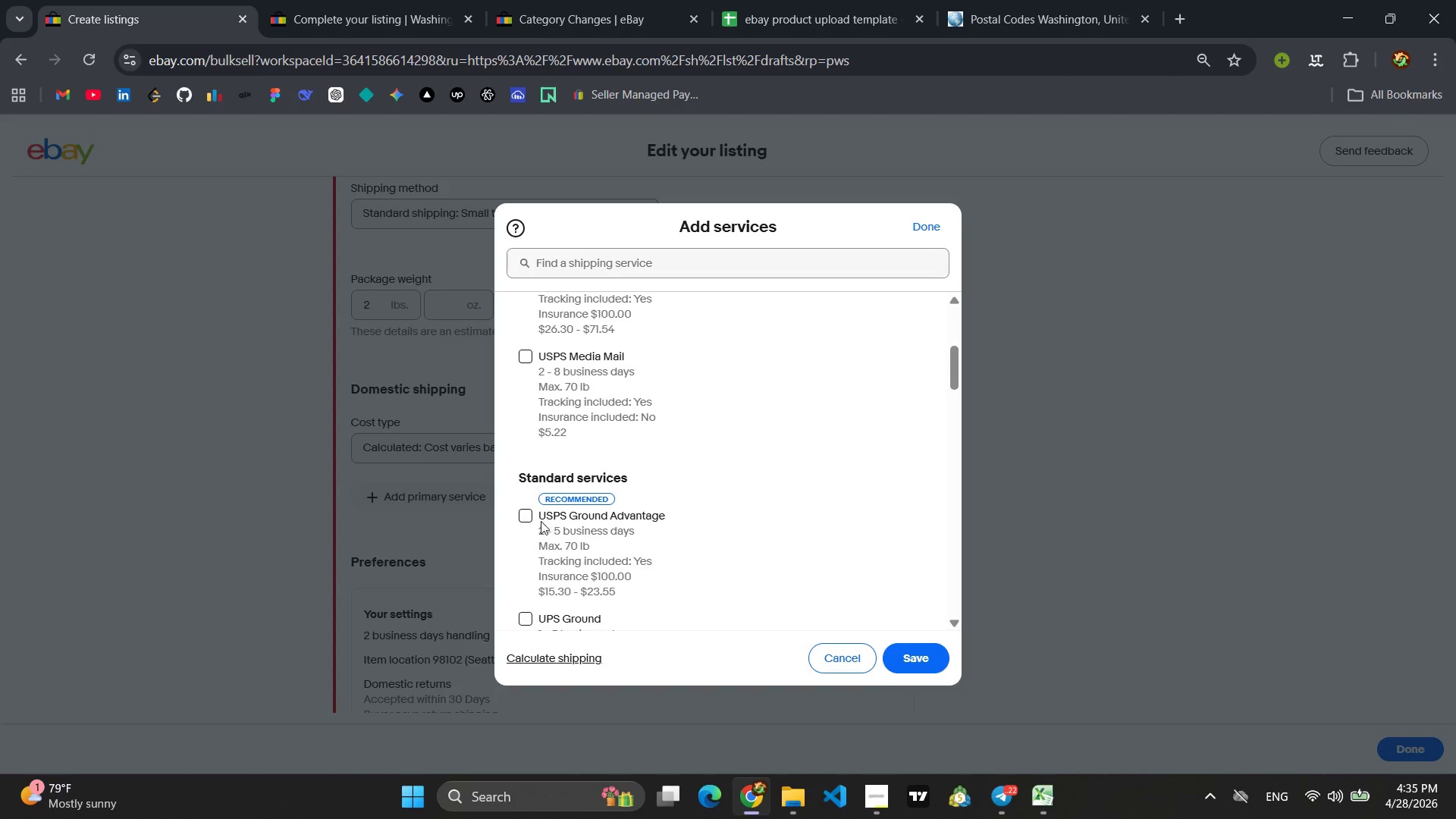 
left_click([522, 512])
 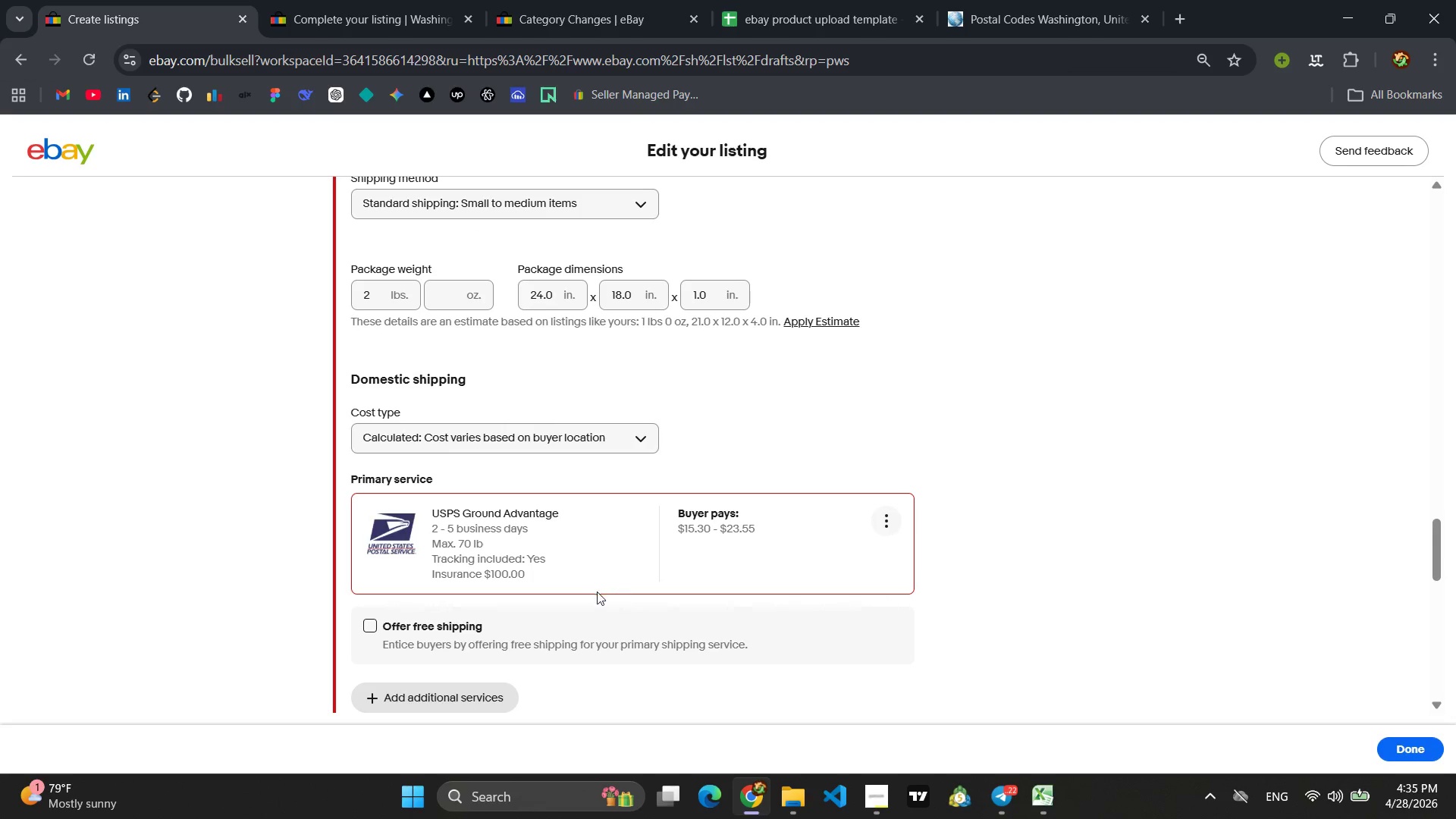 
scroll: coordinate [574, 613], scroll_direction: down, amount: 4.0
 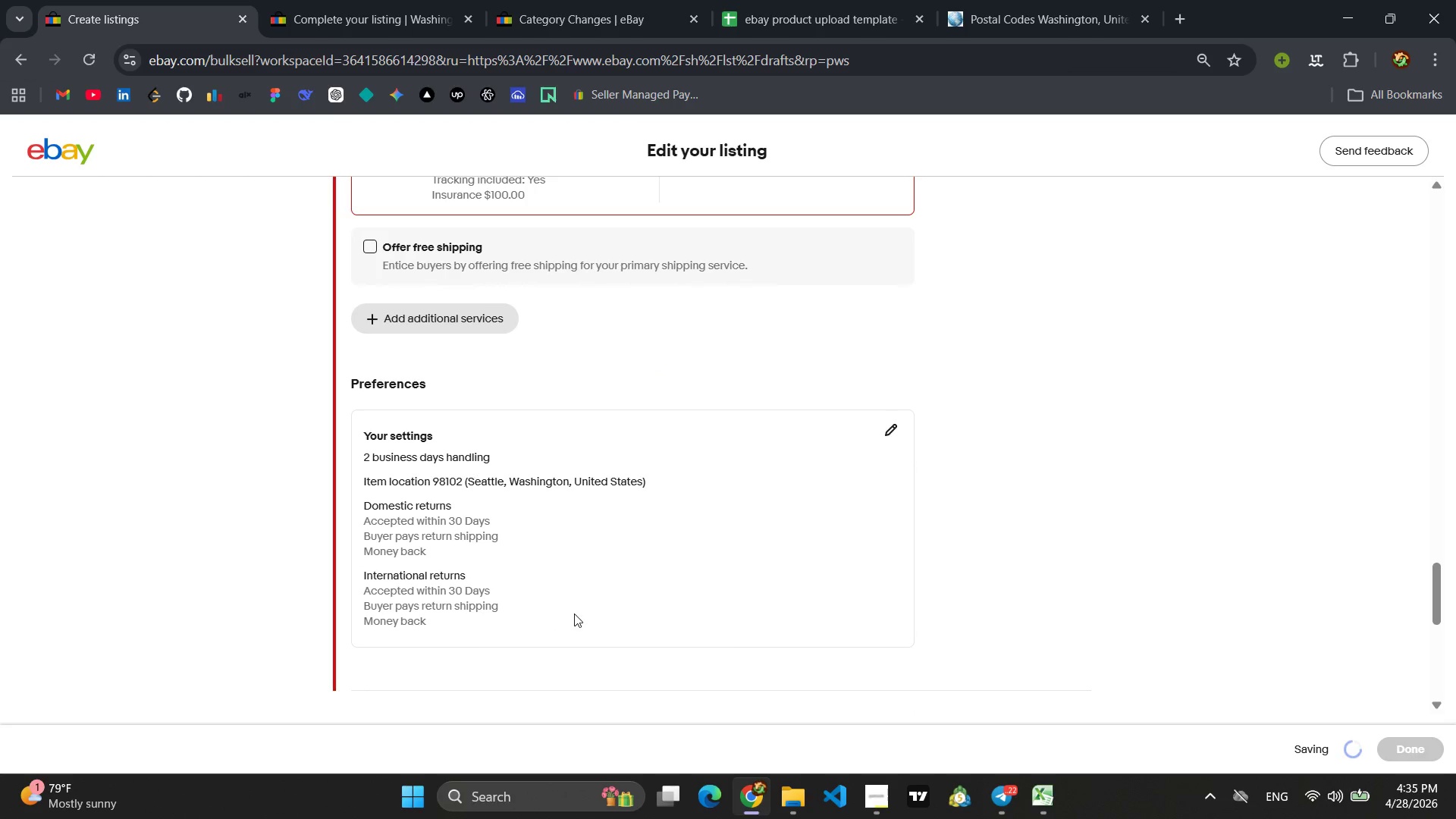 
scroll: coordinate [579, 610], scroll_direction: up, amount: 3.0
 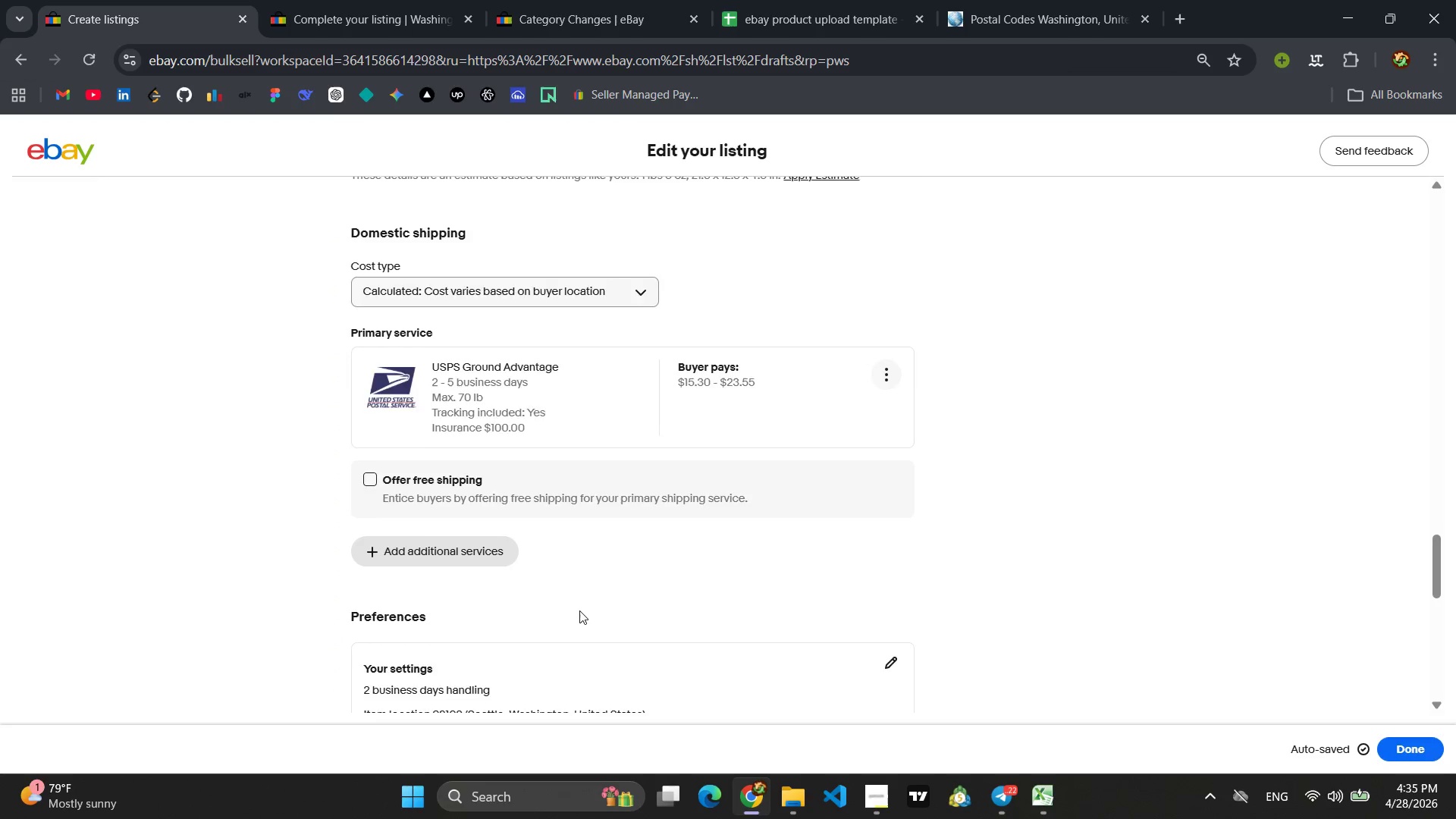 
scroll: coordinate [579, 610], scroll_direction: down, amount: 1.0
 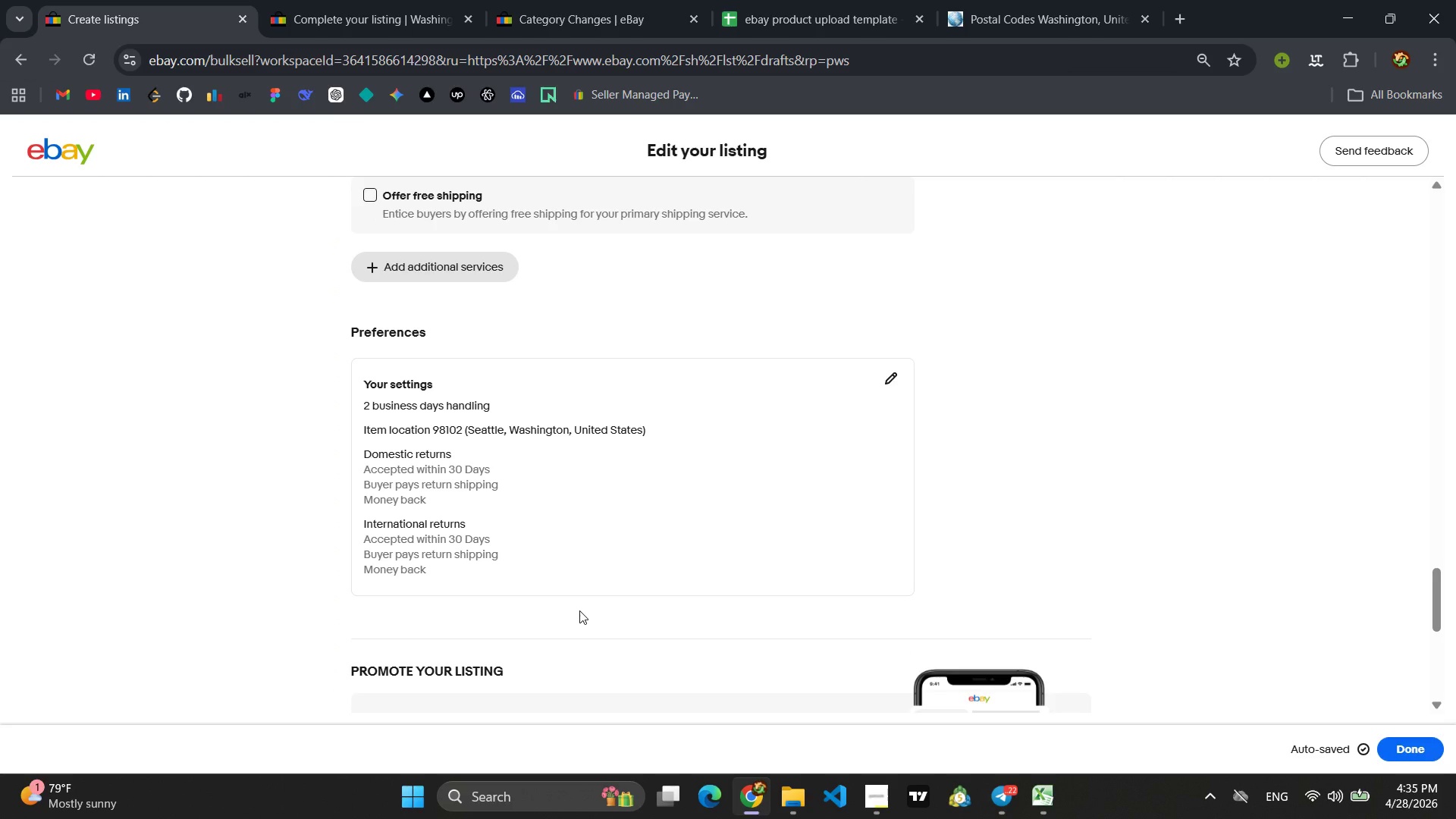 
scroll: coordinate [579, 610], scroll_direction: up, amount: 5.0
 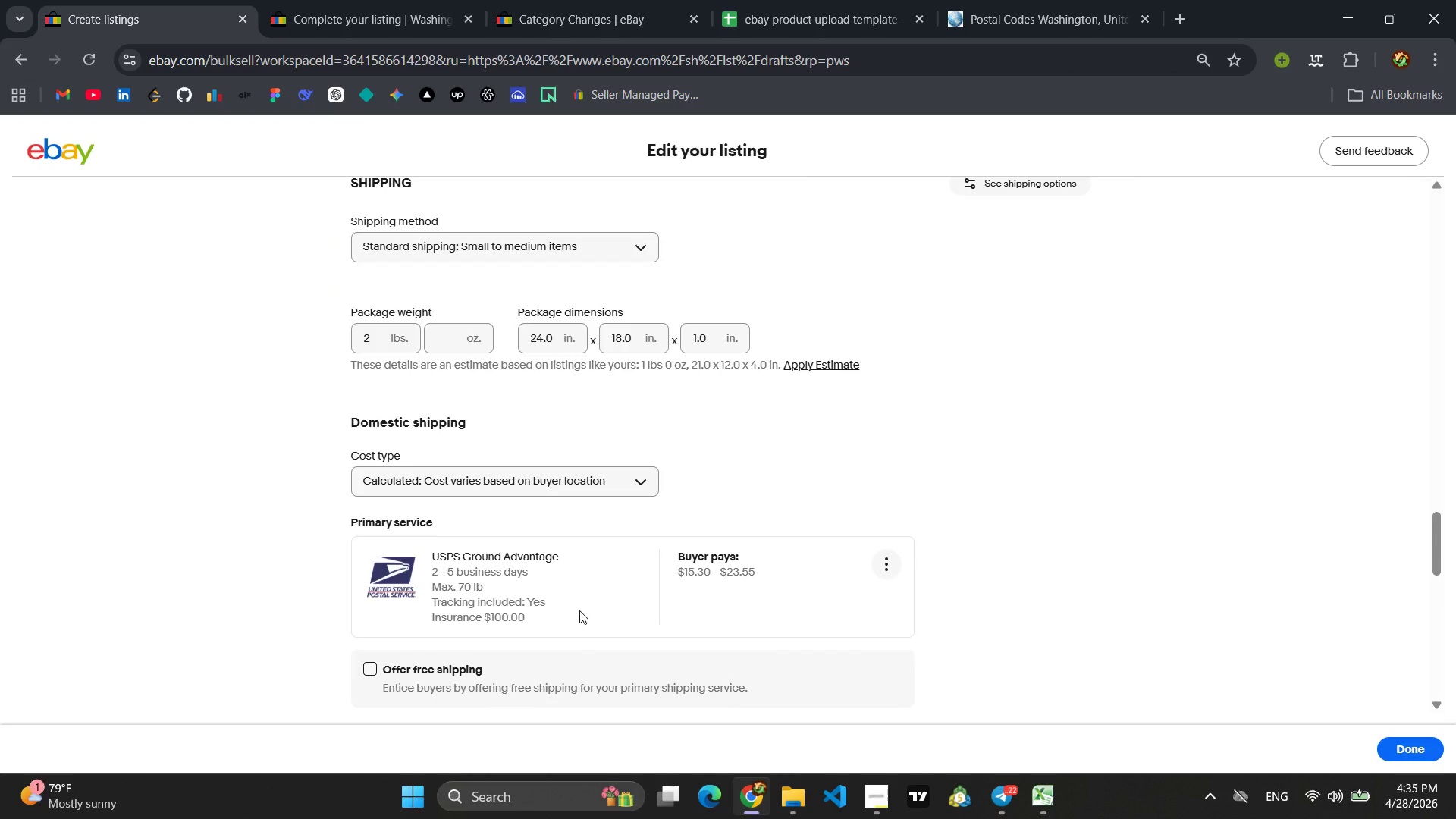 
scroll: coordinate [579, 610], scroll_direction: none, amount: 0.0
 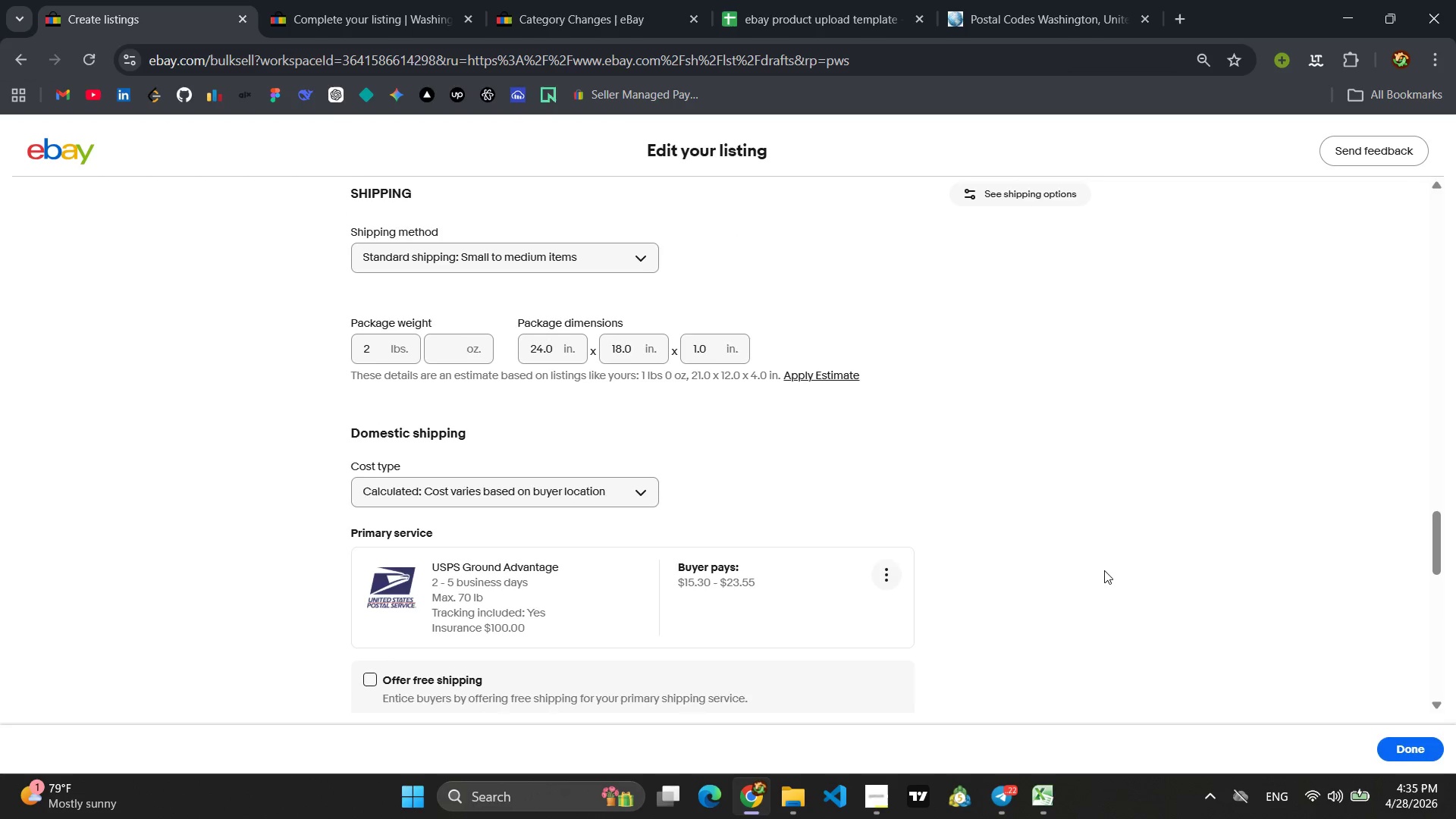 
wait(5.25)
 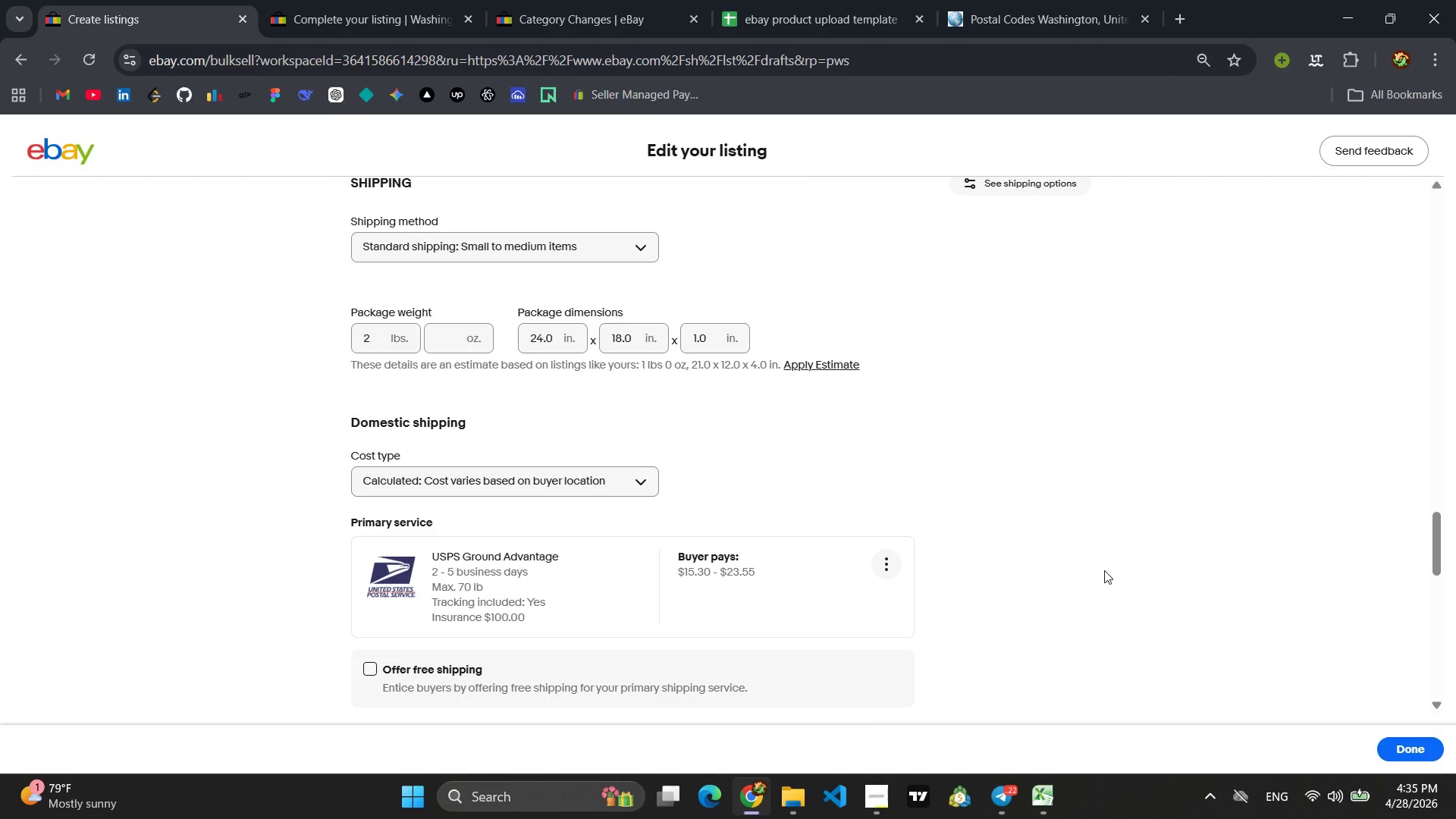 
key(Meta+MetaLeft)
 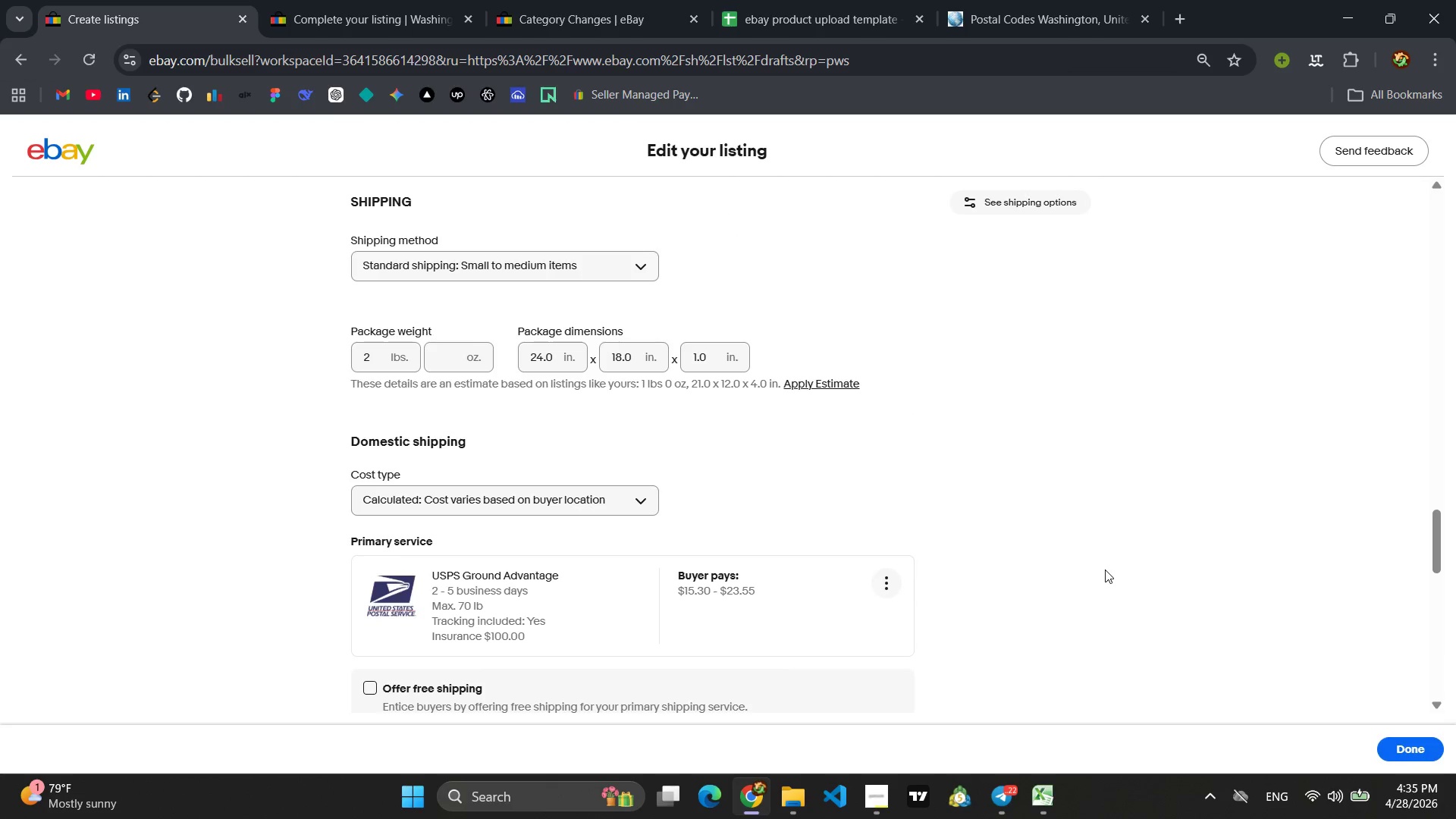 
key(Meta+Shift+S)
 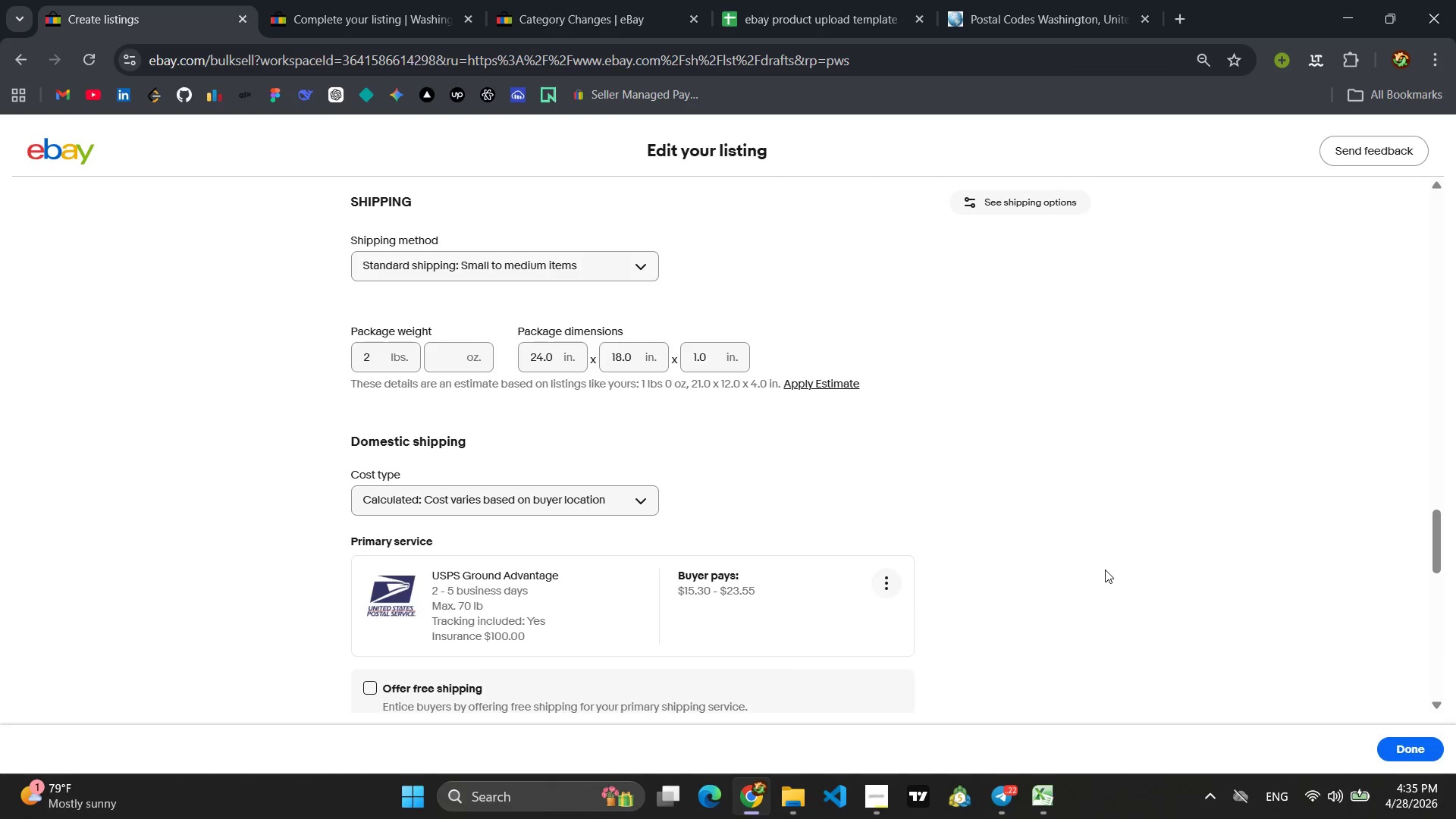 
key(Meta+Shift+ShiftLeft)
 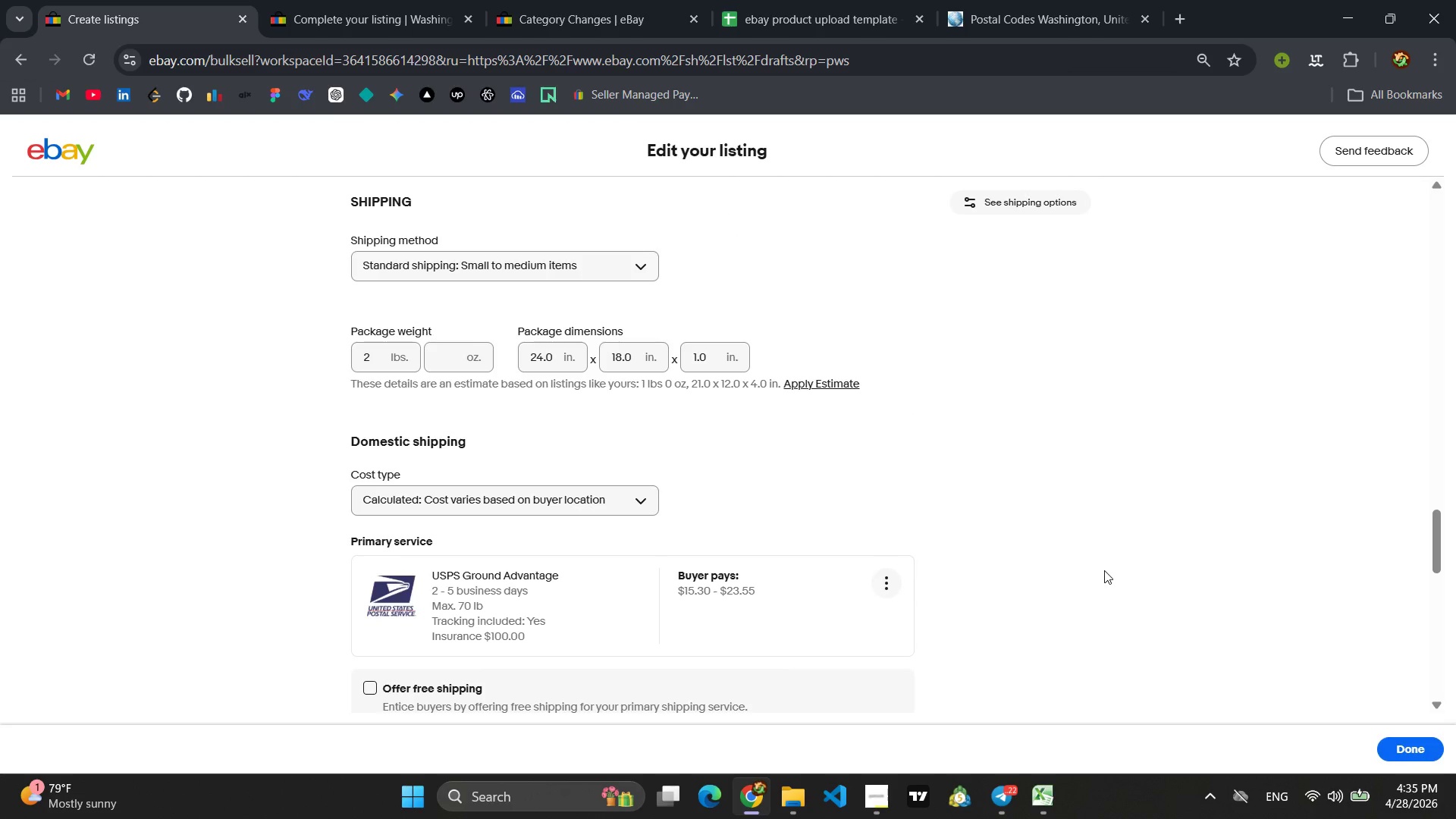 
key(Meta+Shift+ShiftLeft)
 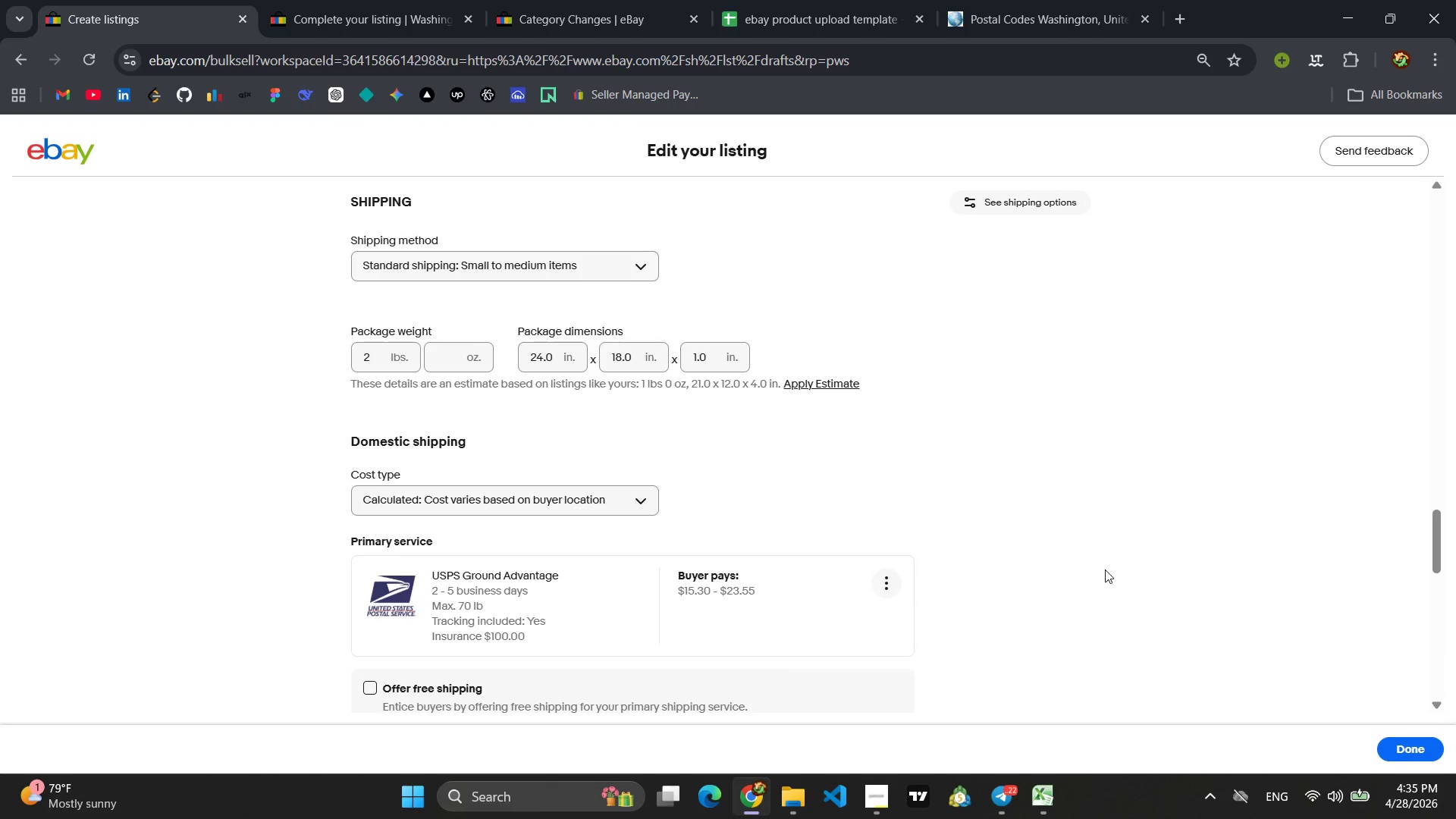 
key(Meta+MetaLeft)
 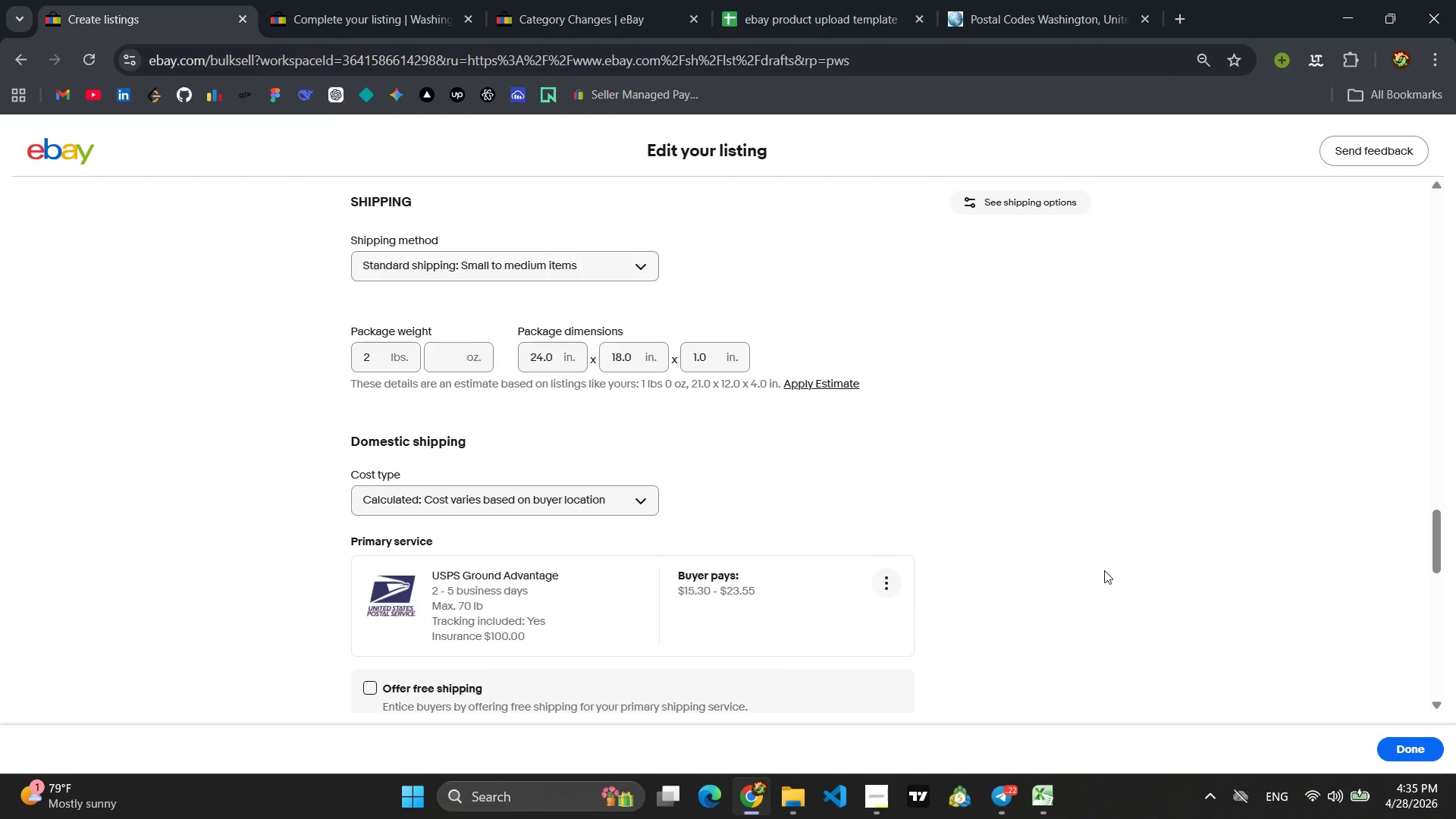 
left_click_drag(start_coordinate=[305, 183], to_coordinate=[1144, 728])
 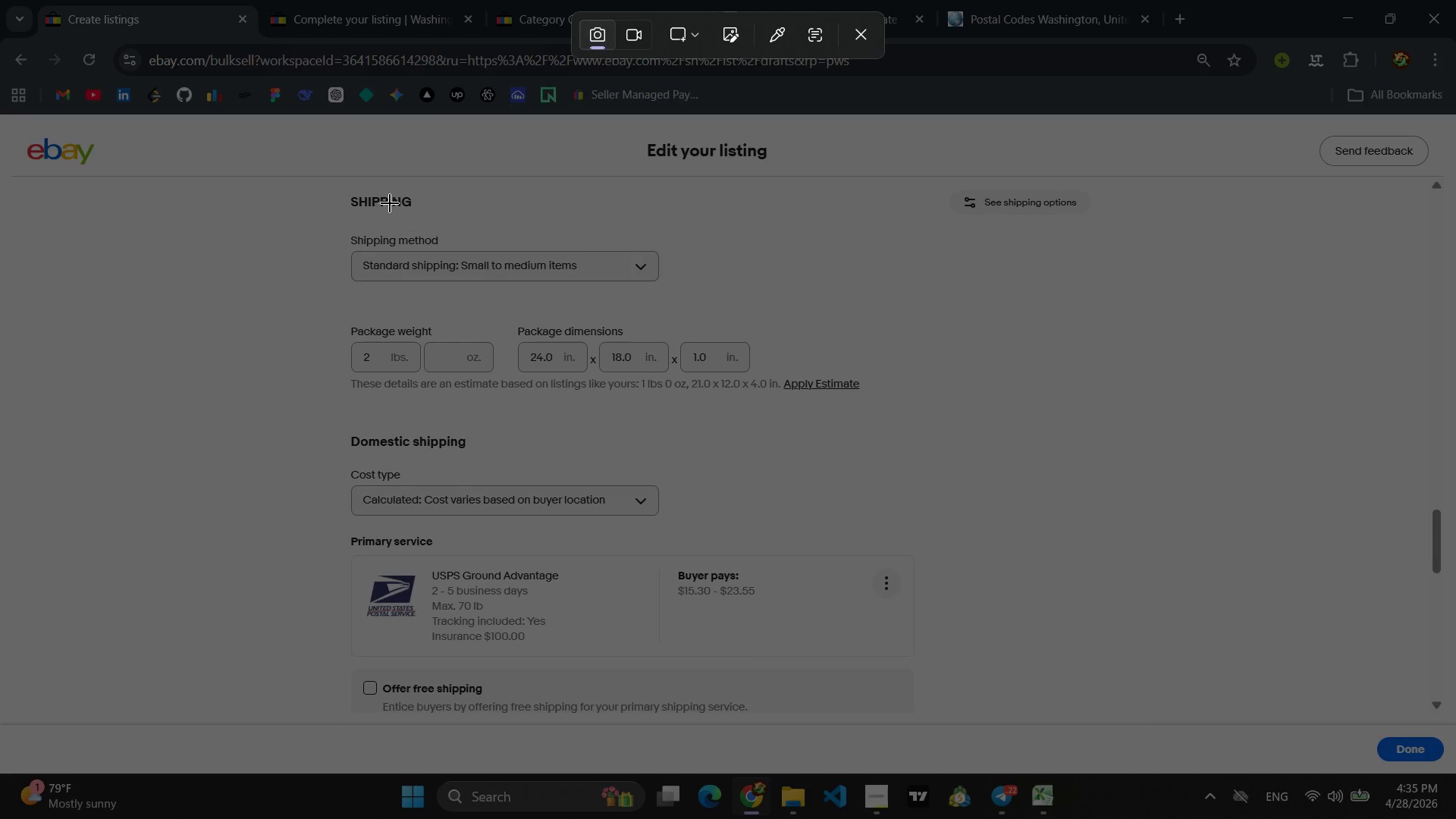 
left_click_drag(start_coordinate=[313, 177], to_coordinate=[1120, 721])
 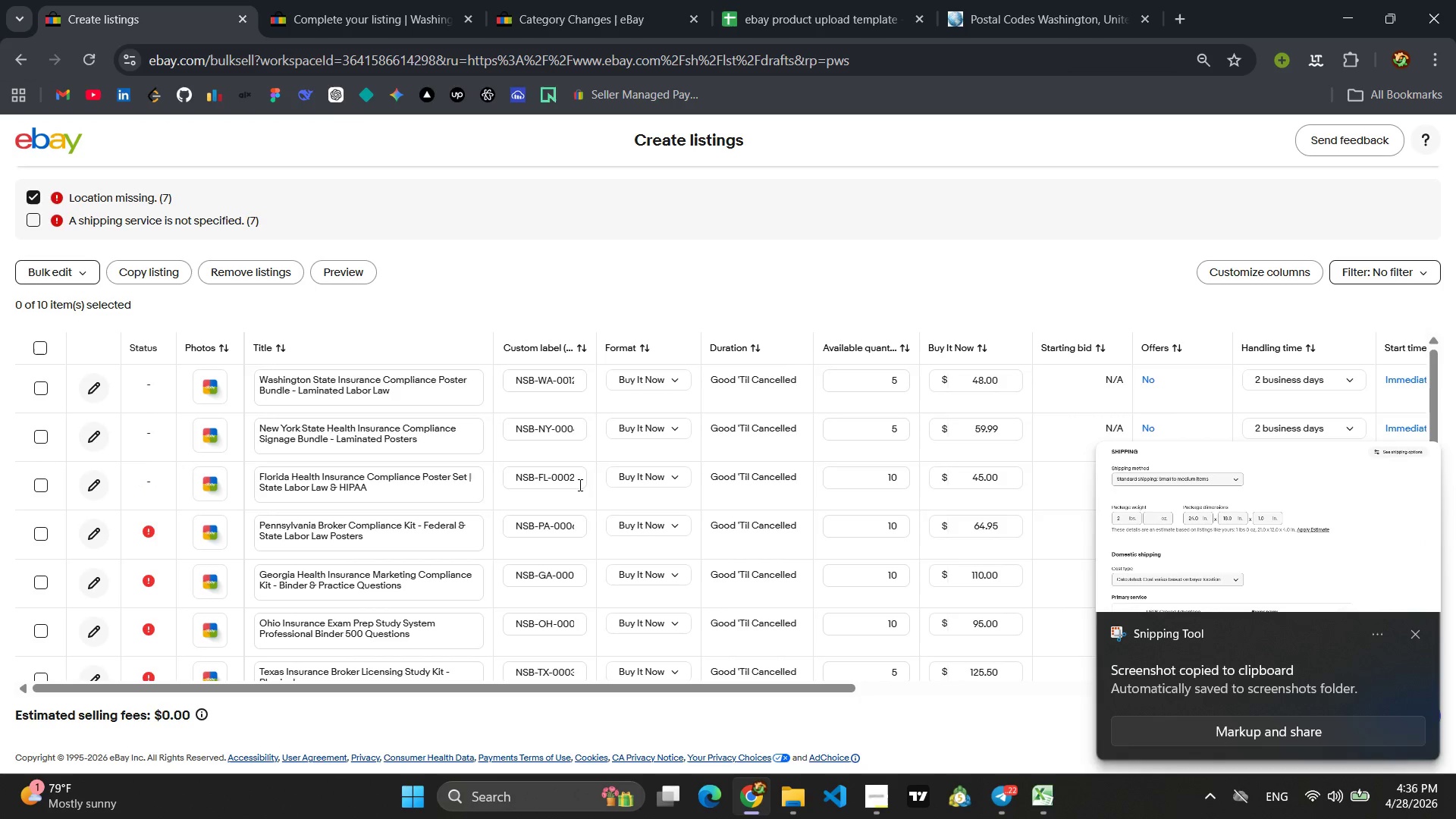 
left_click([87, 537])
 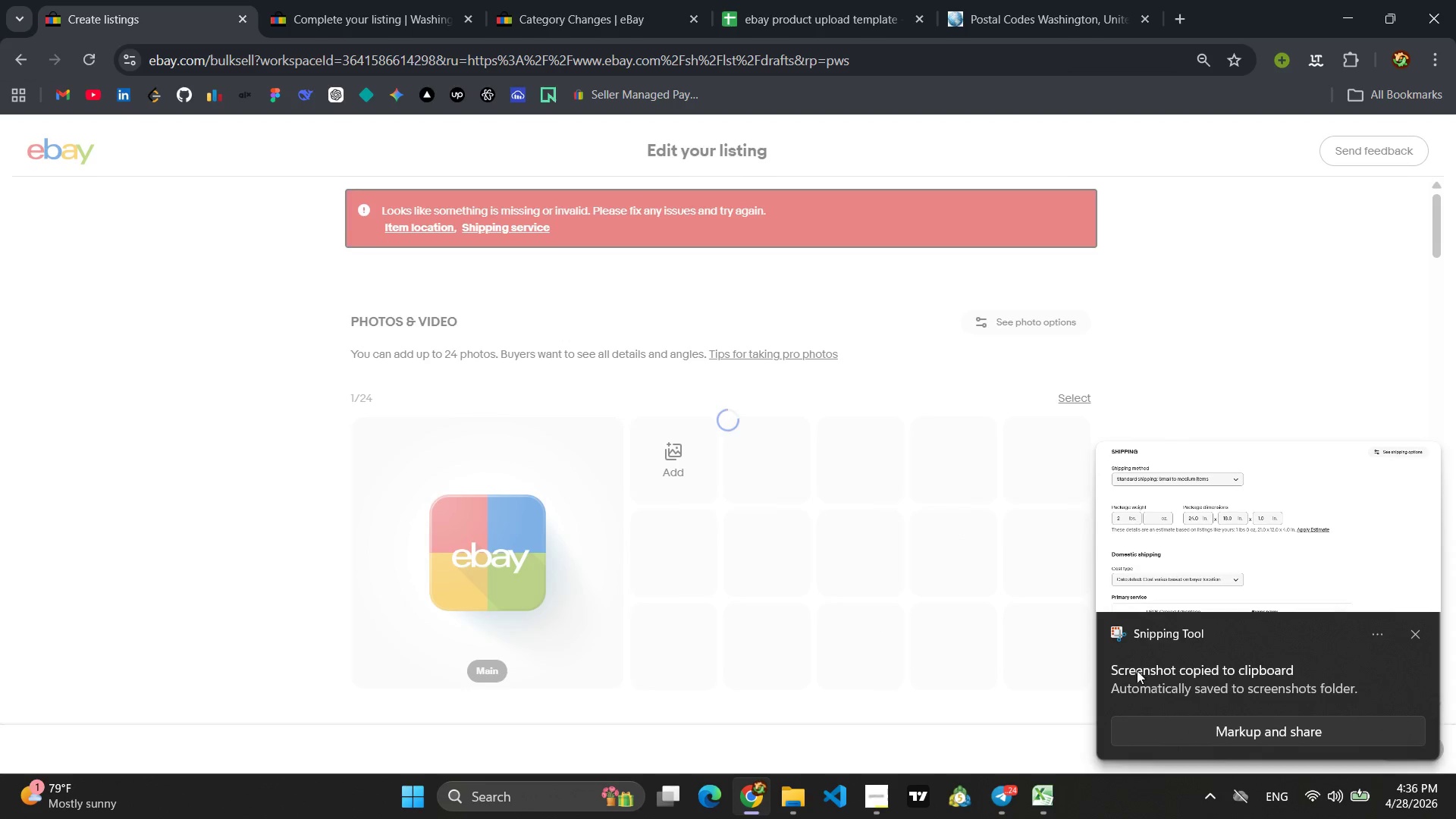 
left_click([1420, 635])
 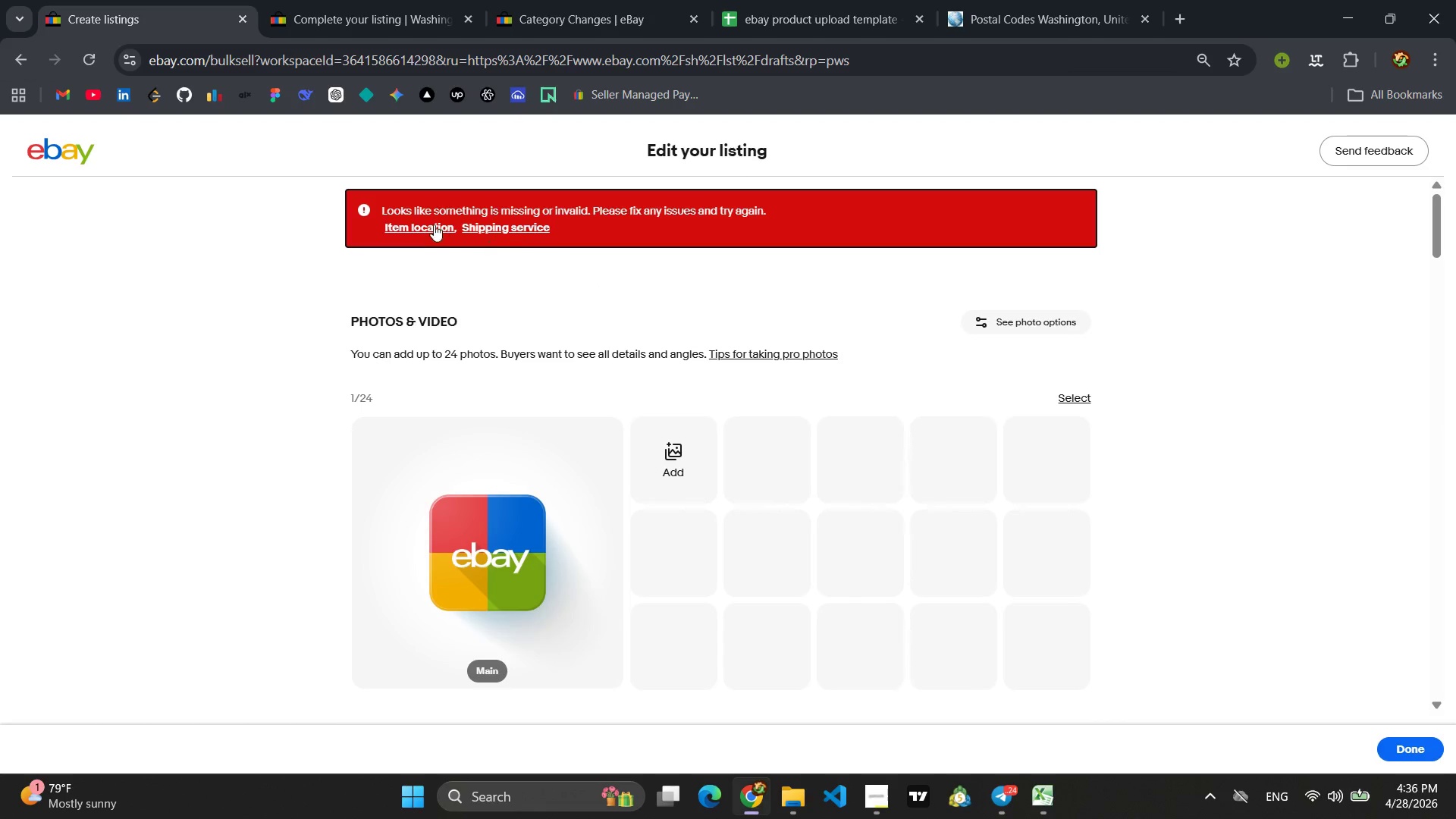 
left_click([418, 222])
 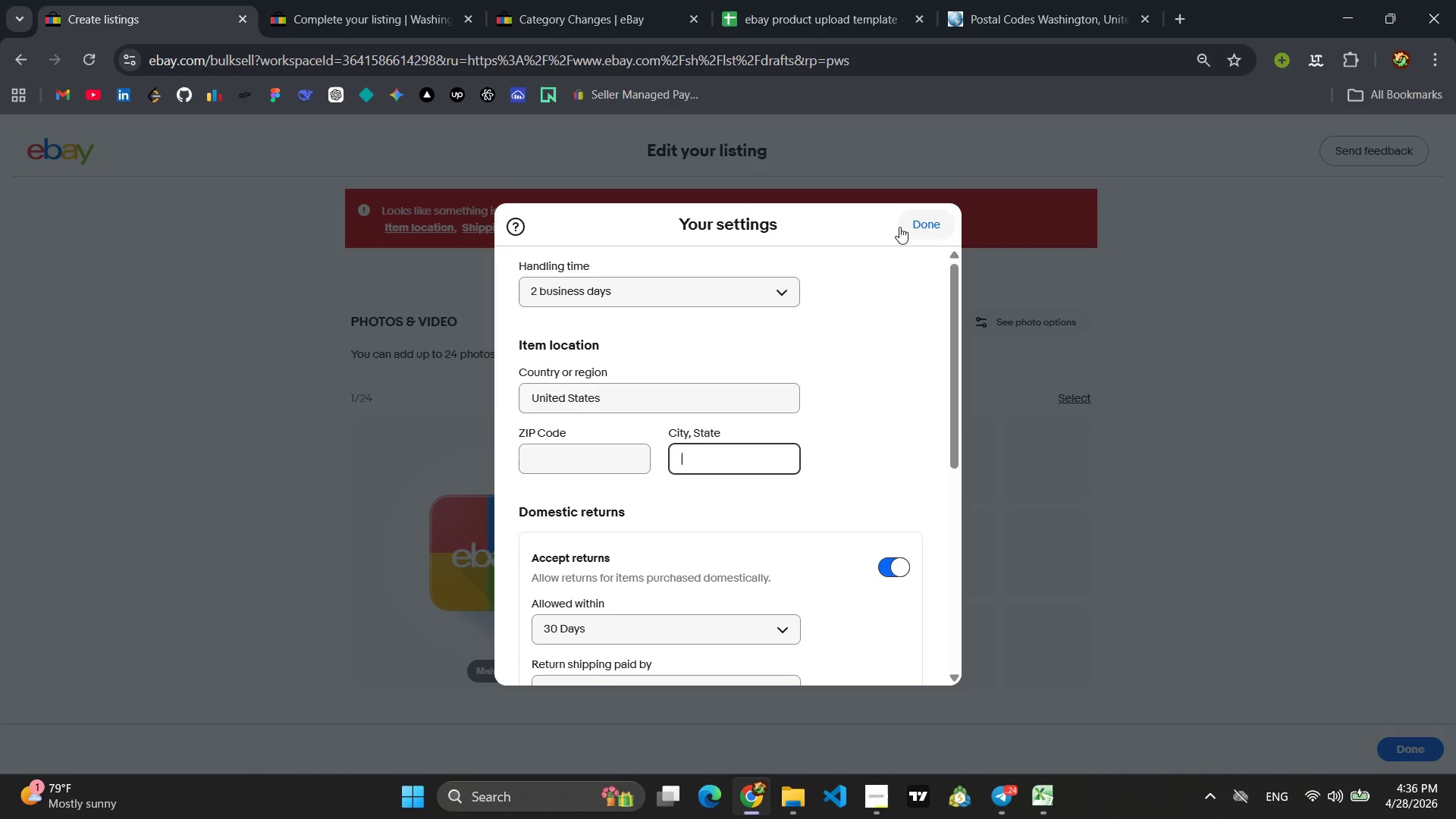 
left_click([917, 224])
 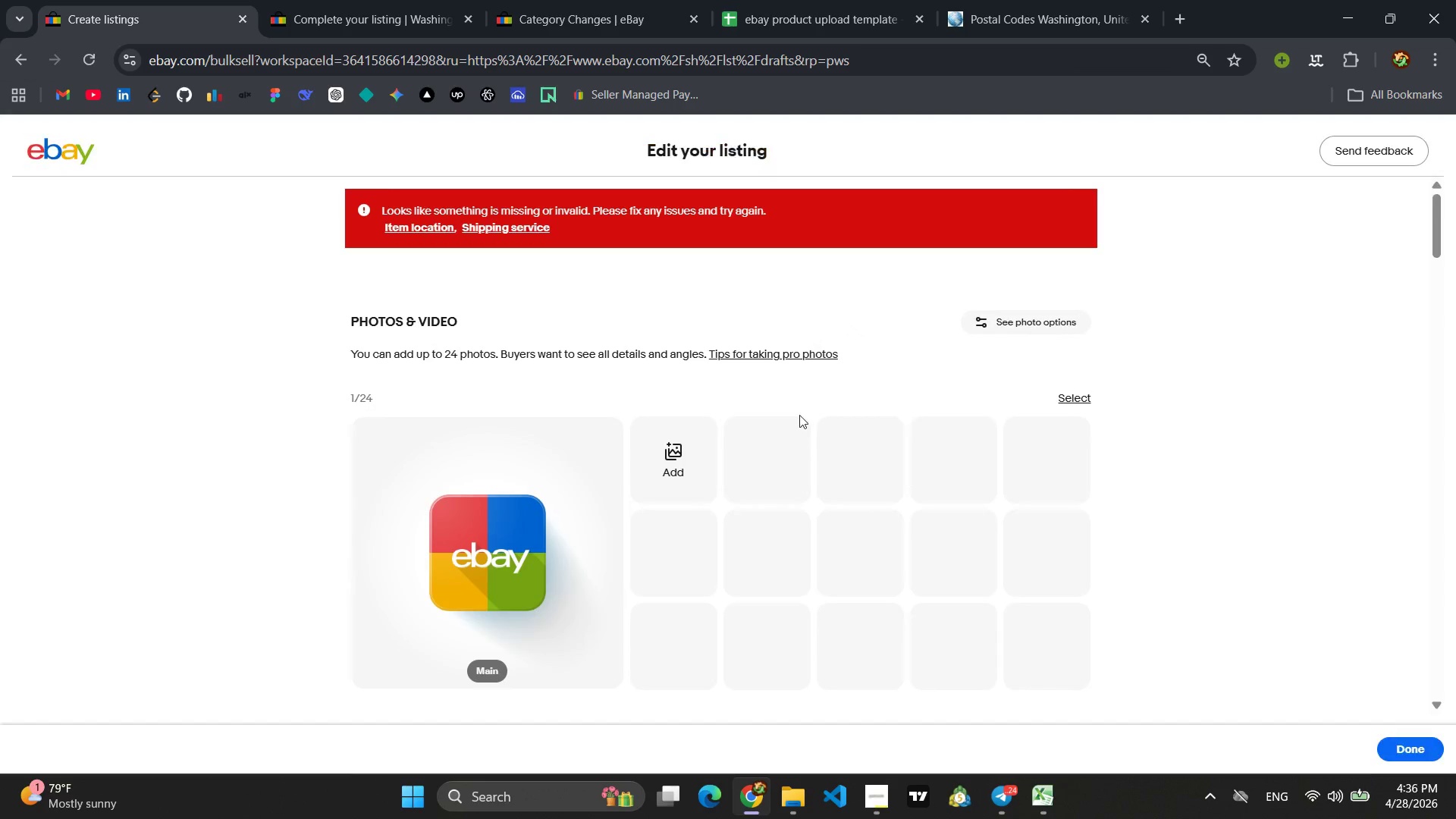 
scroll: coordinate [786, 435], scroll_direction: down, amount: 3.0
 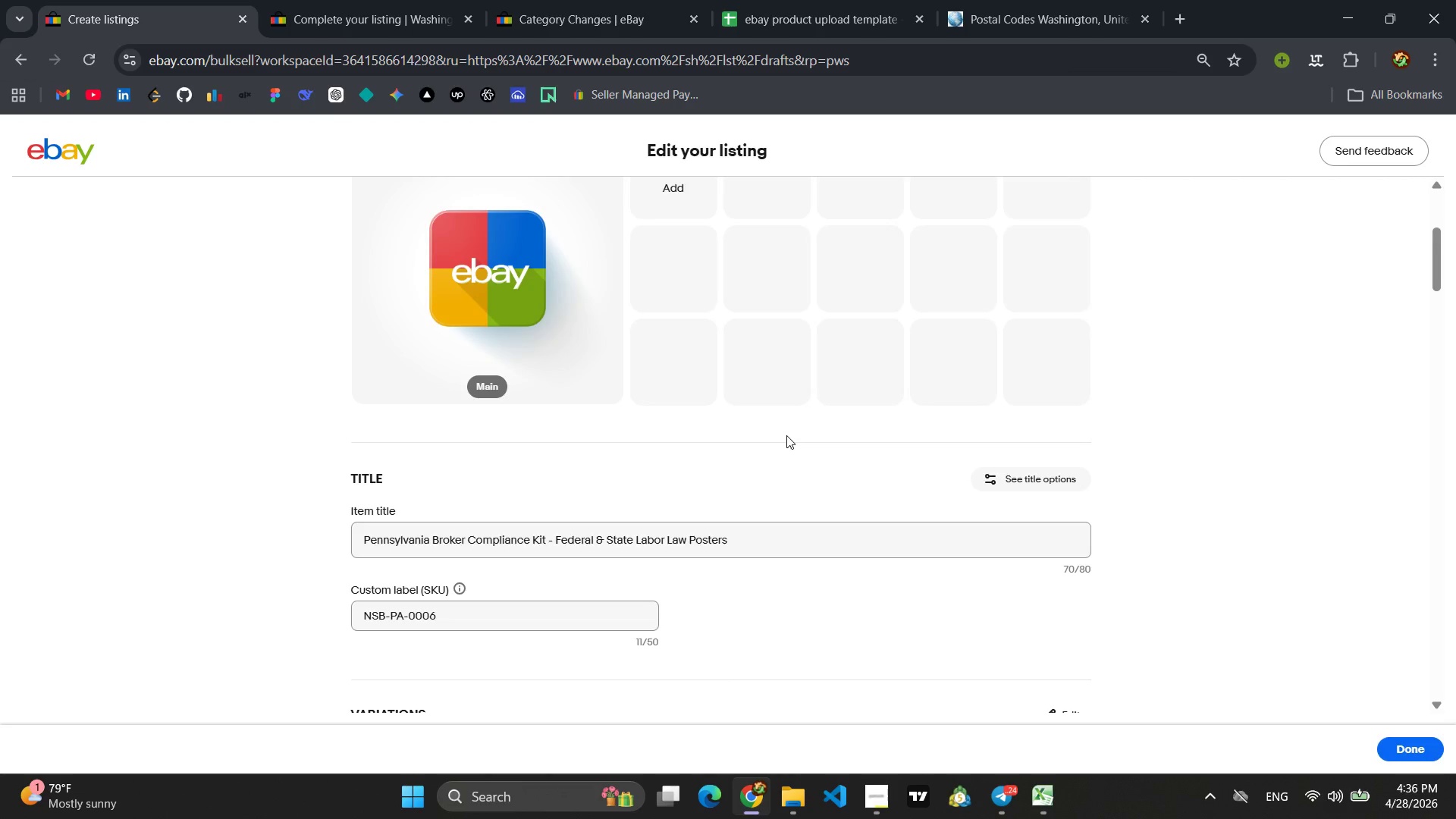 
scroll: coordinate [786, 435], scroll_direction: up, amount: 1.0
 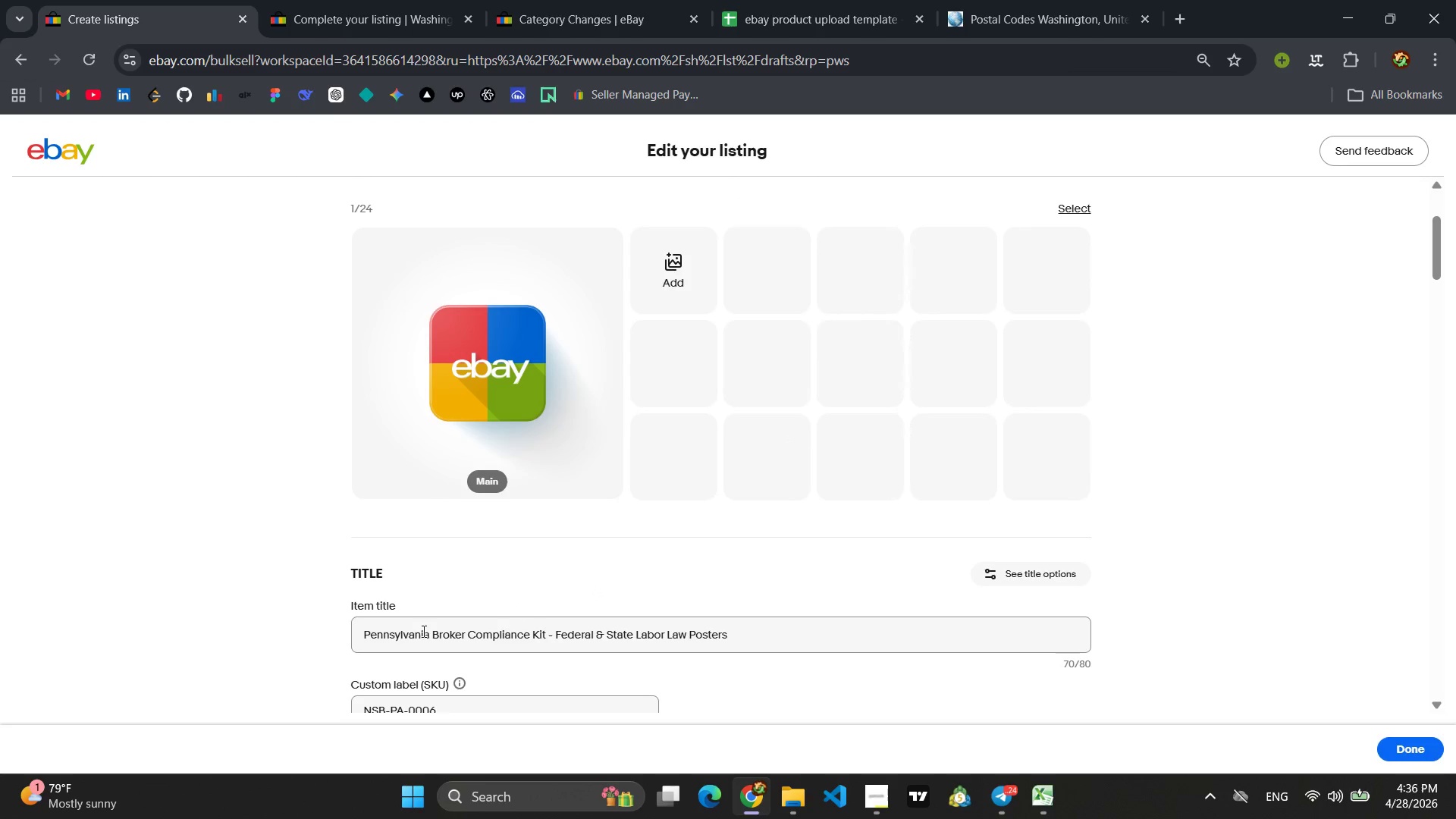 
left_click_drag(start_coordinate=[429, 635], to_coordinate=[340, 629])
 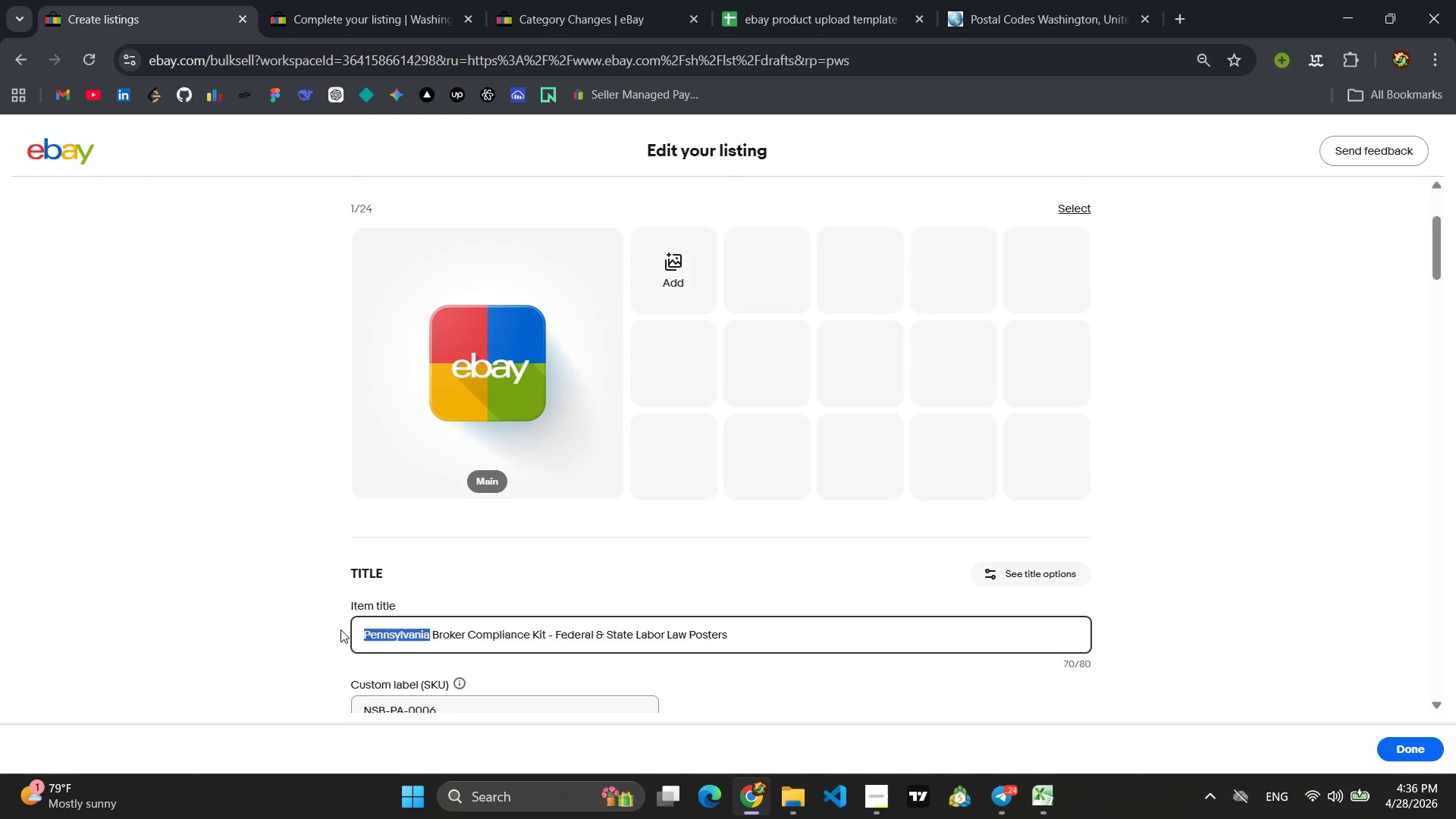 
key(Control+C)
 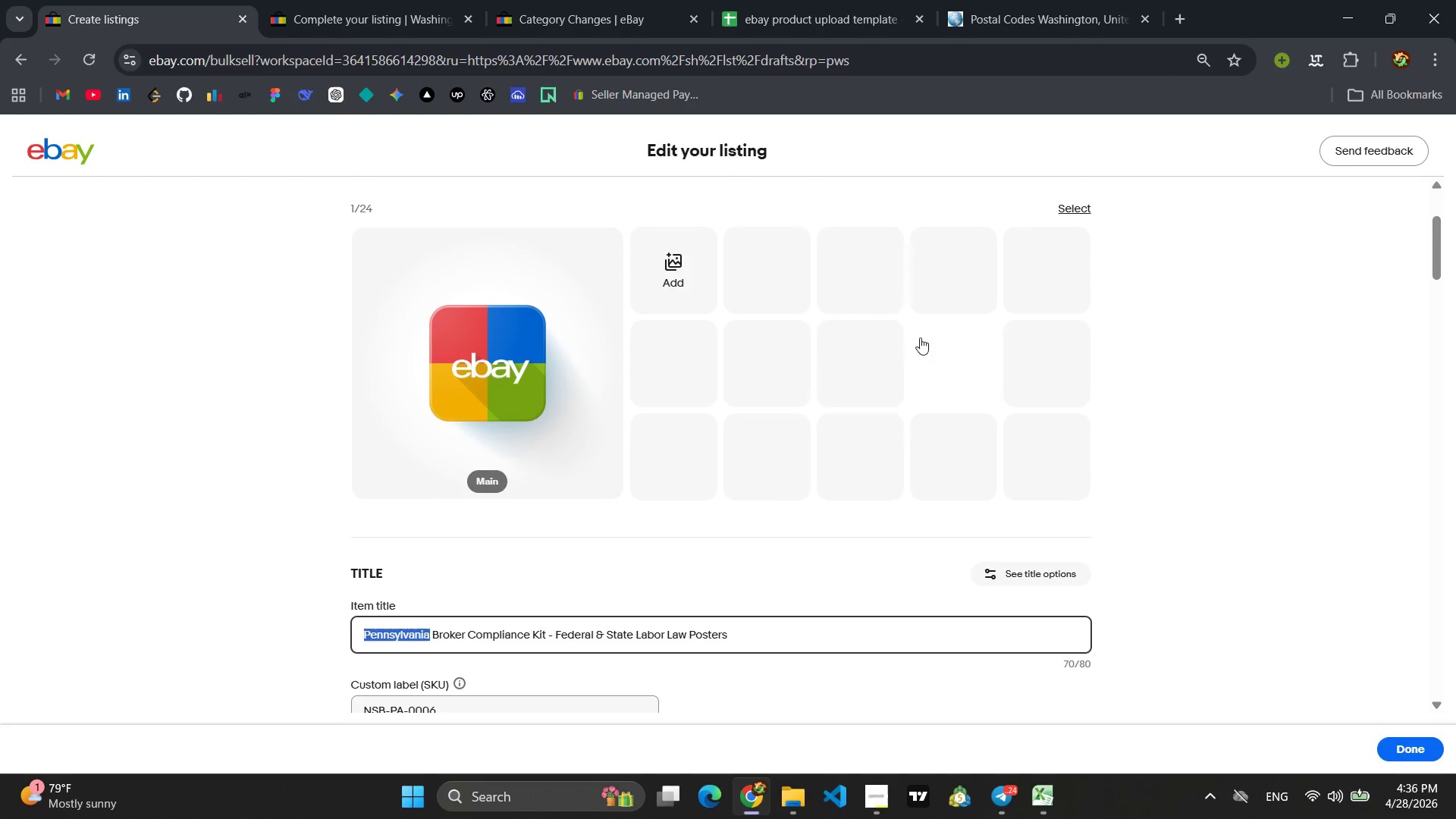 
scroll: coordinate [825, 401], scroll_direction: up, amount: 9.0
 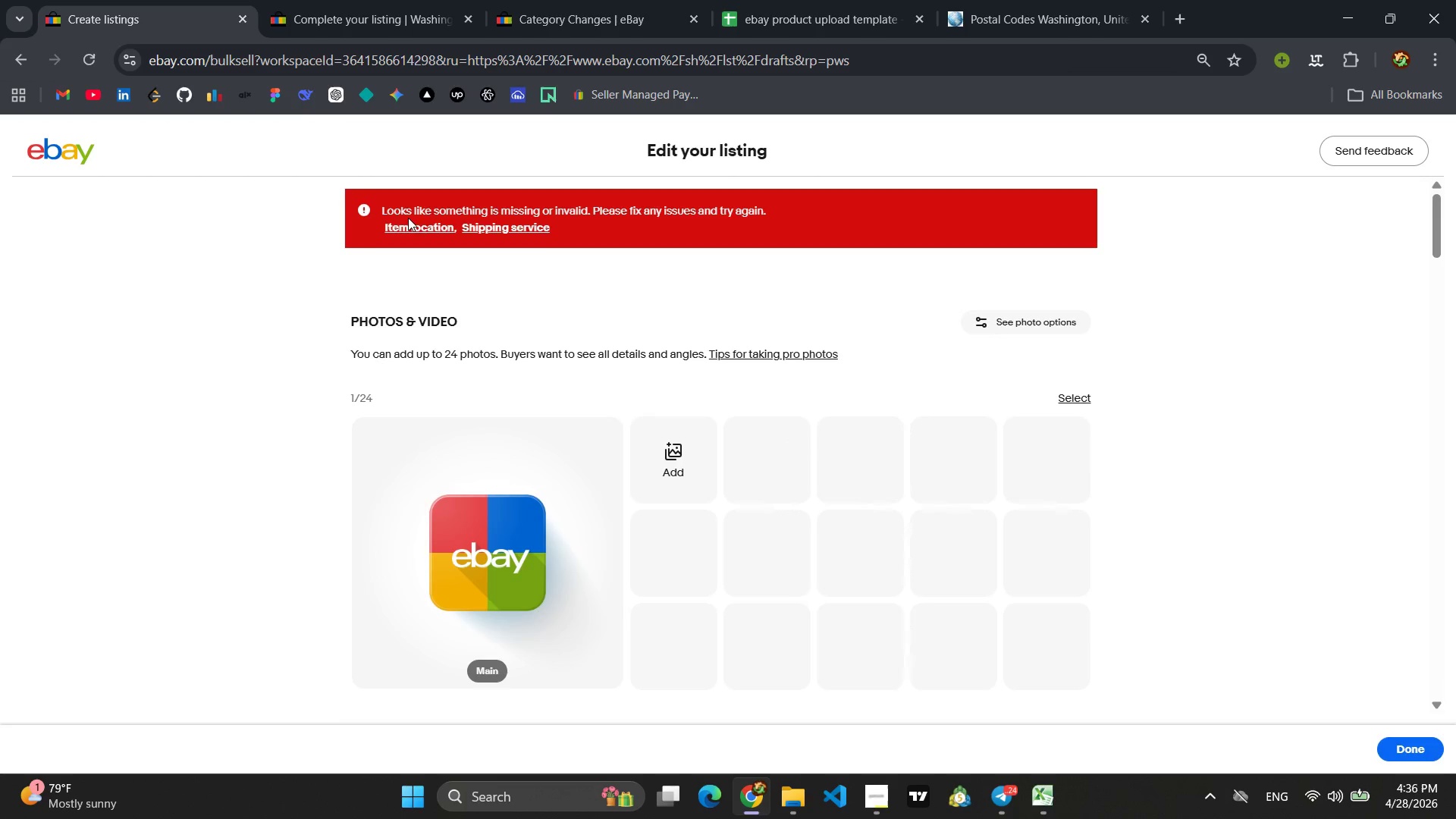 
double_click([408, 224])
 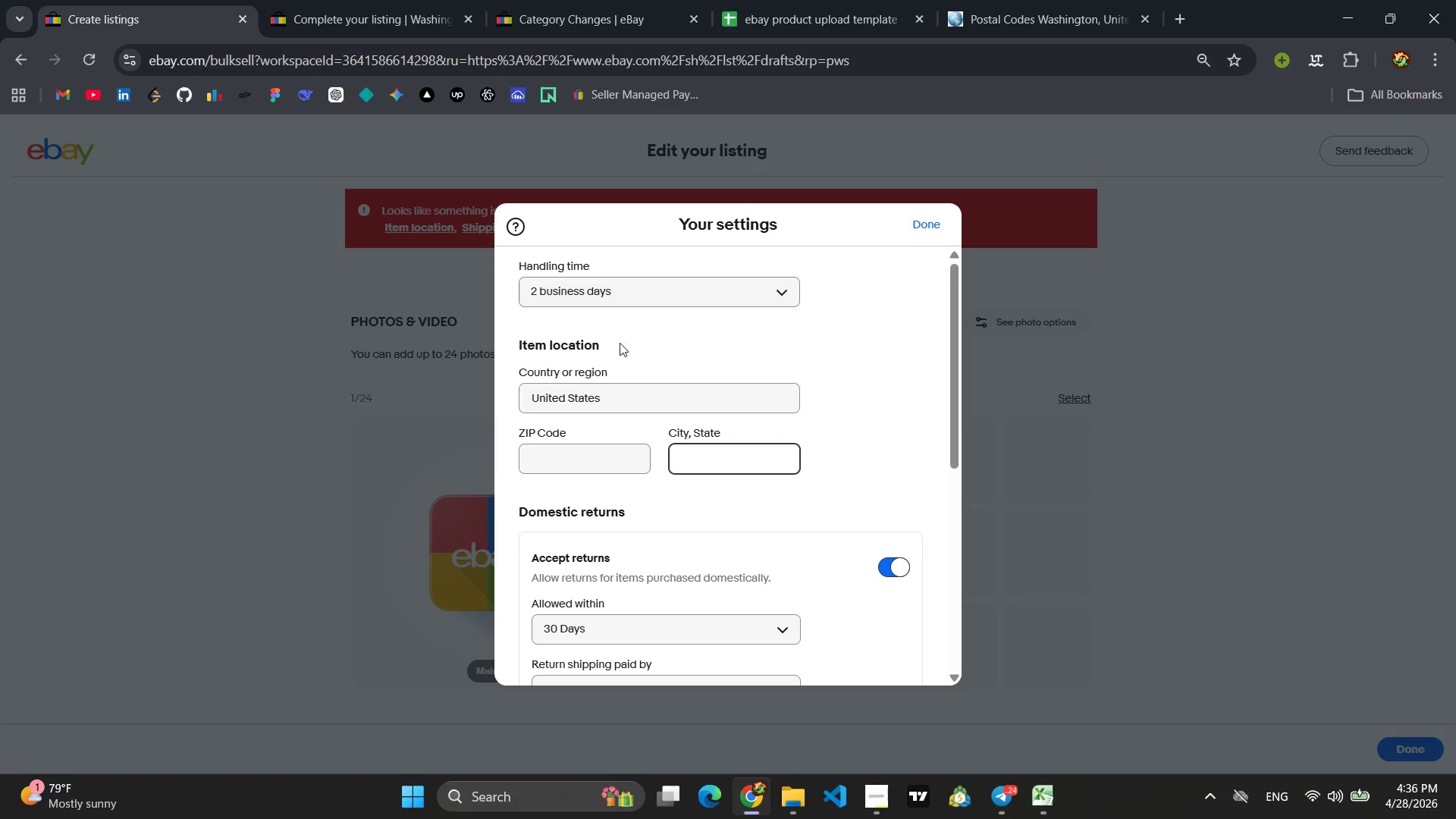 
left_click([613, 392])
 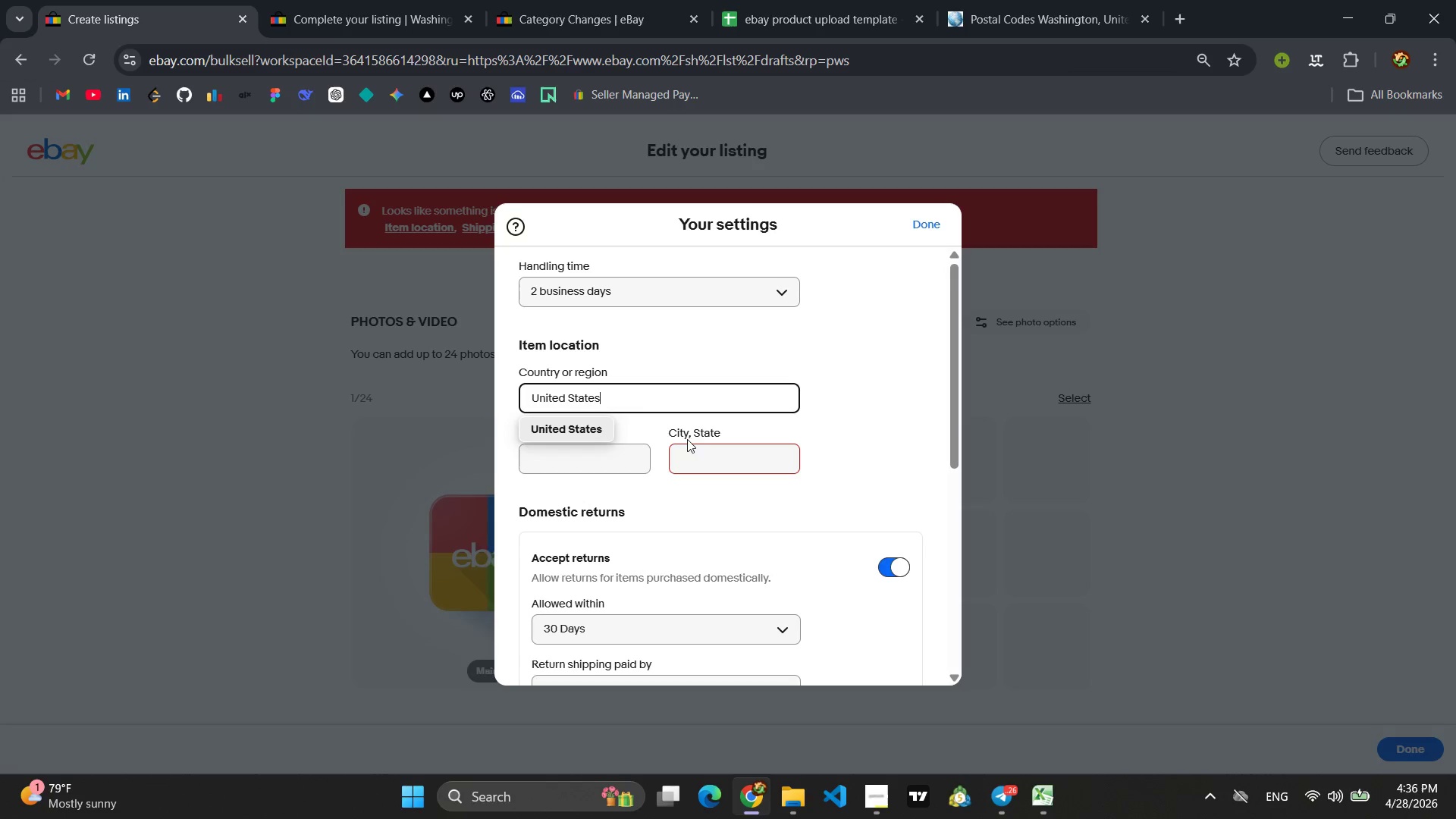 
left_click([698, 447])
 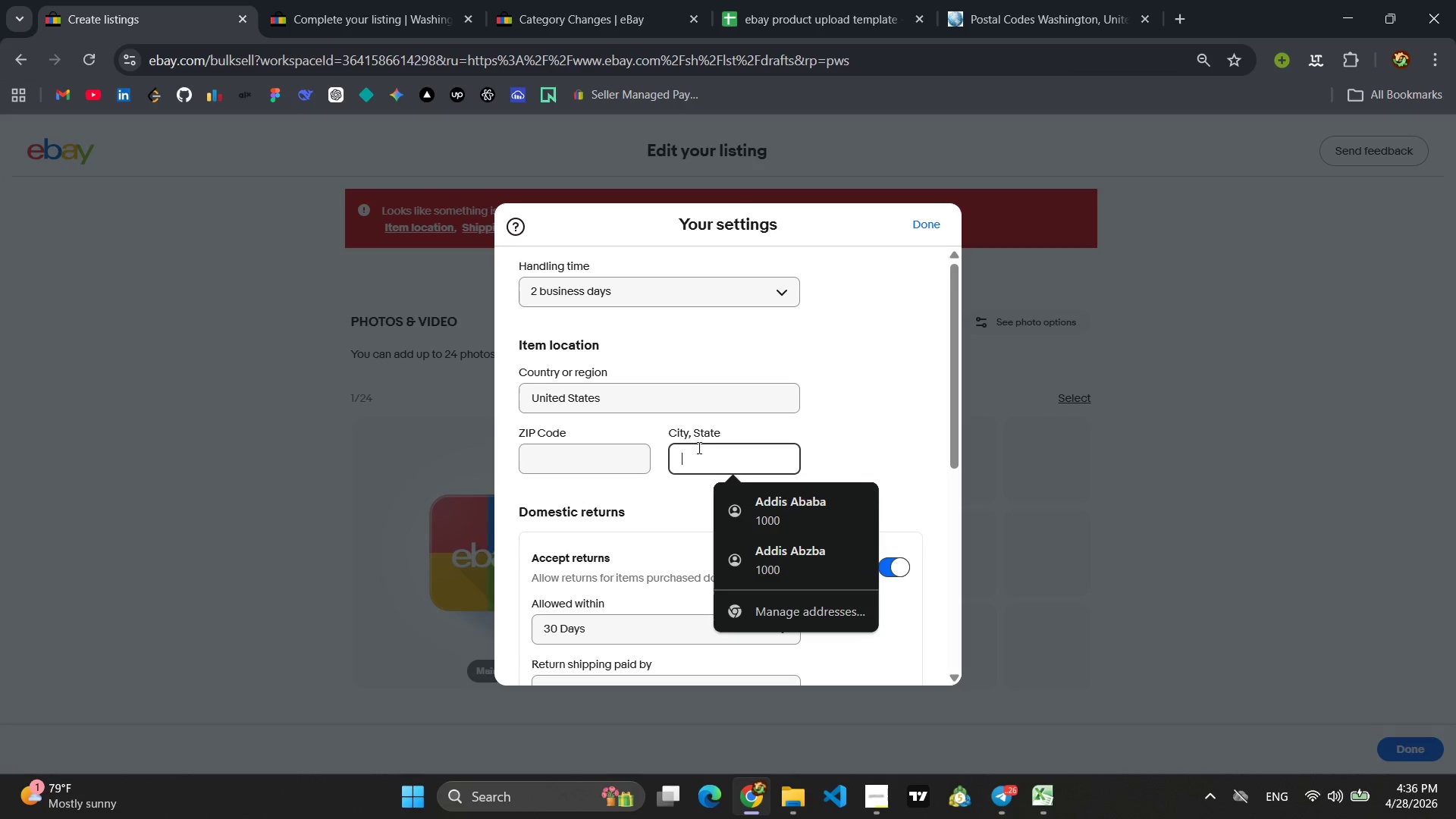 
key(Control+V)
 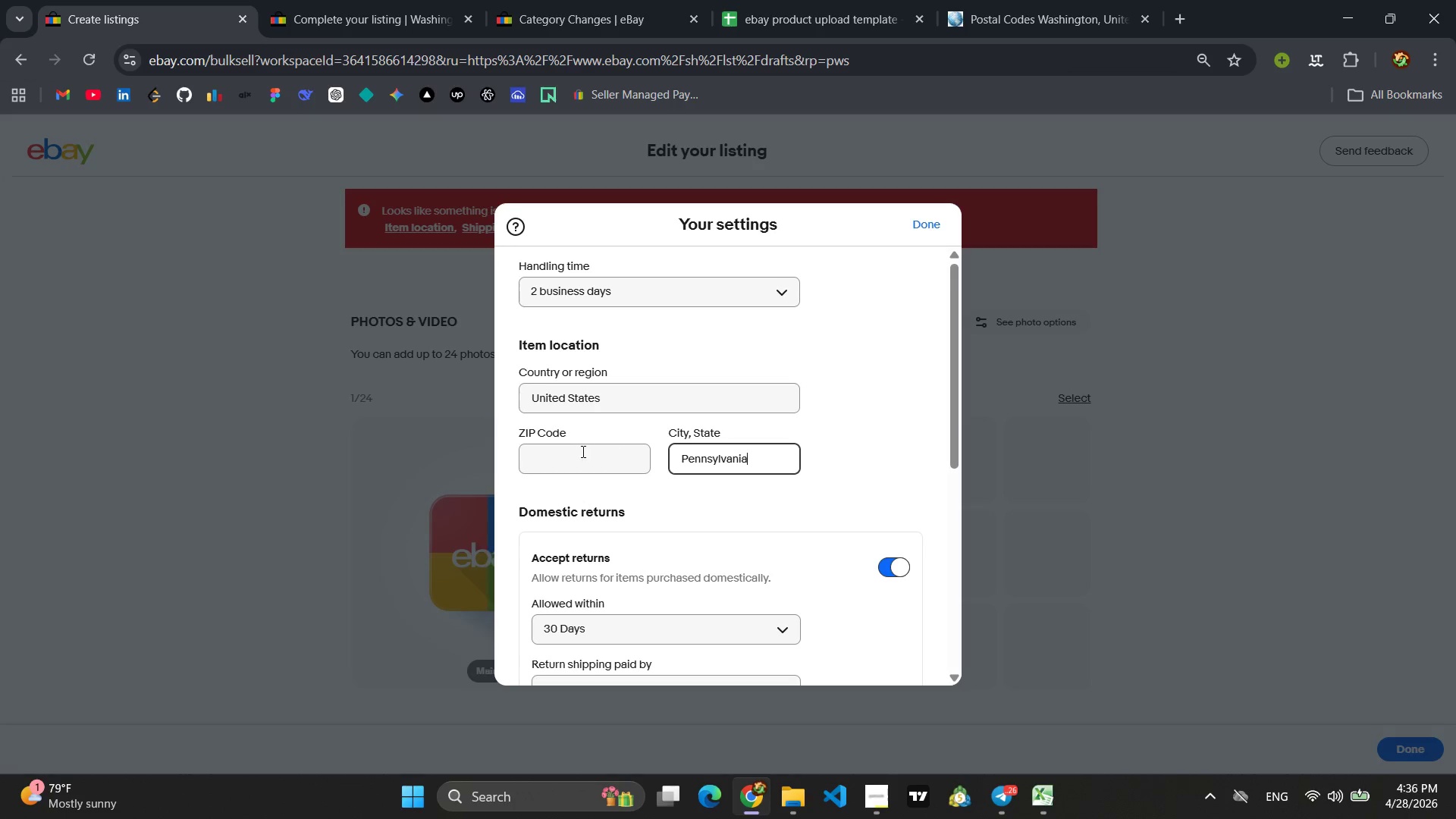 
left_click([581, 451])
 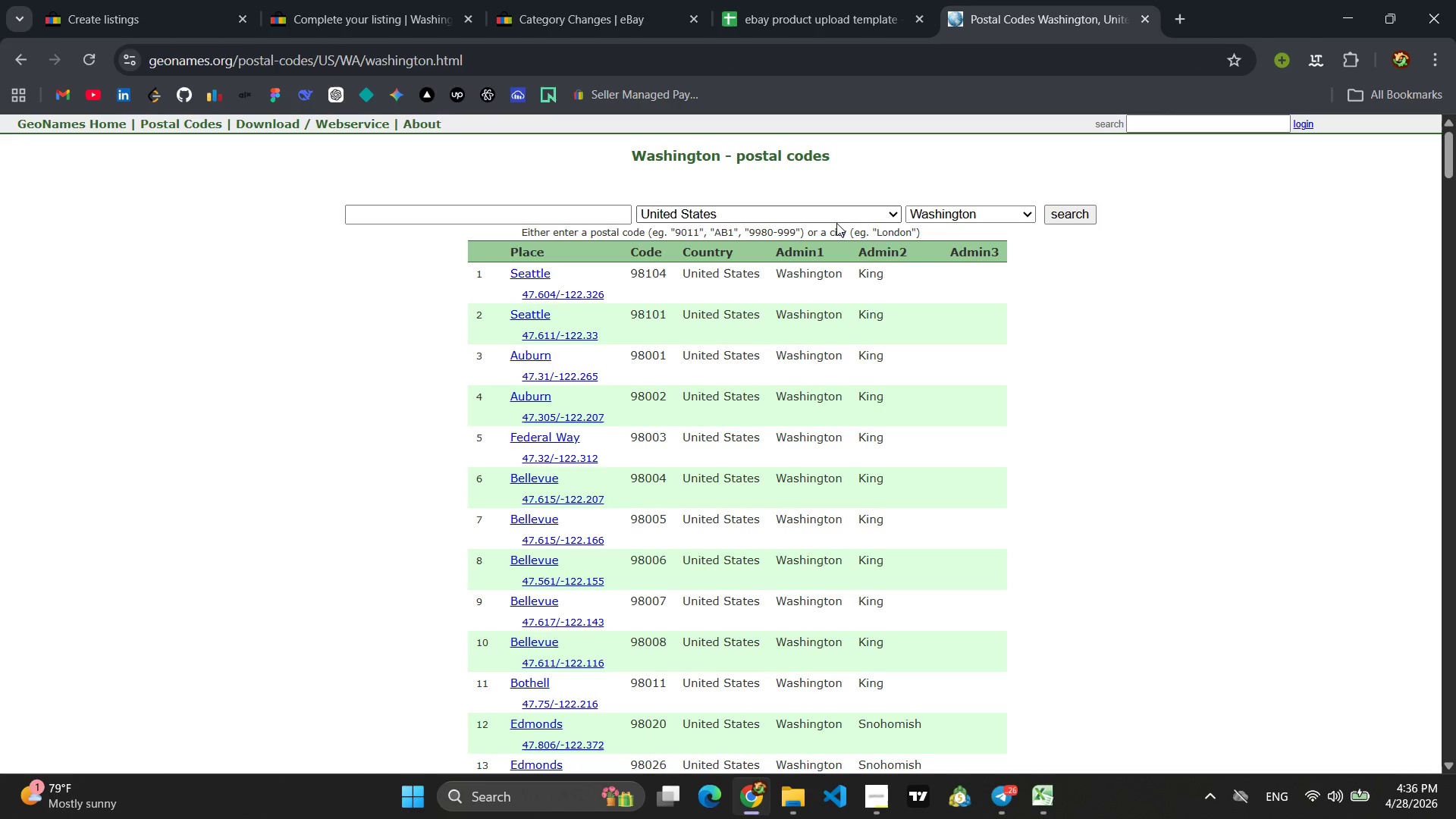 
left_click([956, 215])
 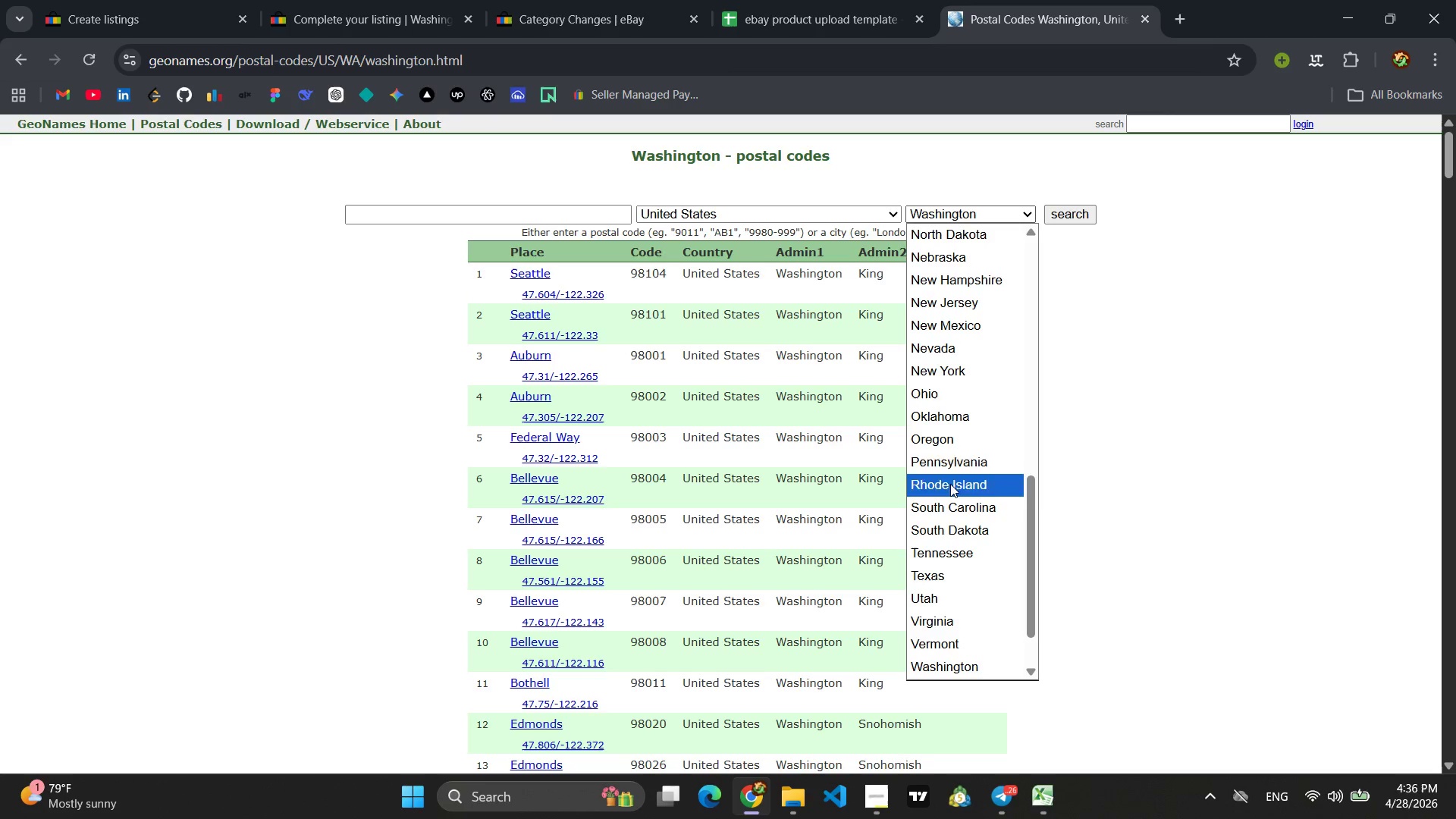 
left_click([940, 463])
 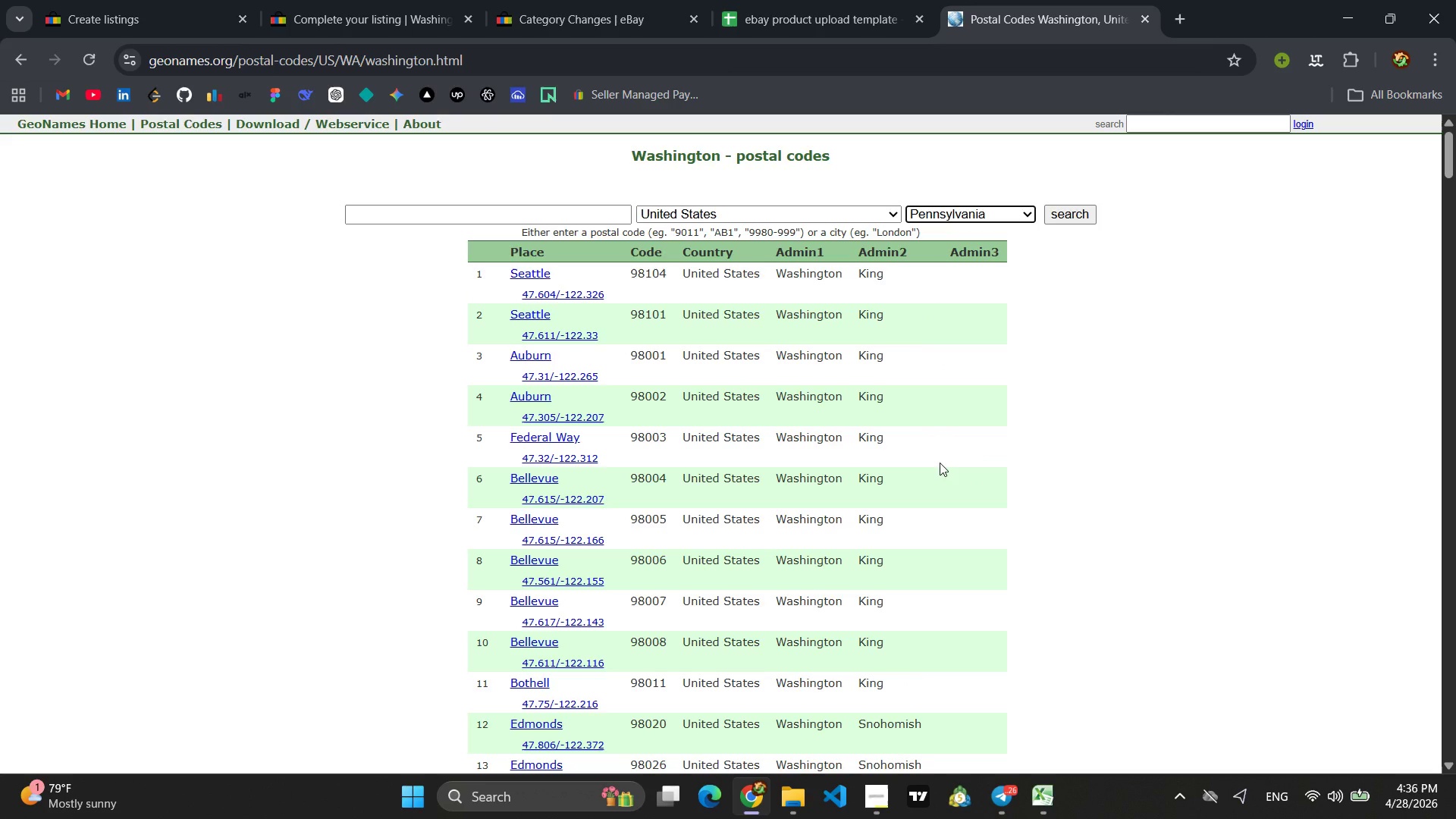 
left_click([1091, 213])
 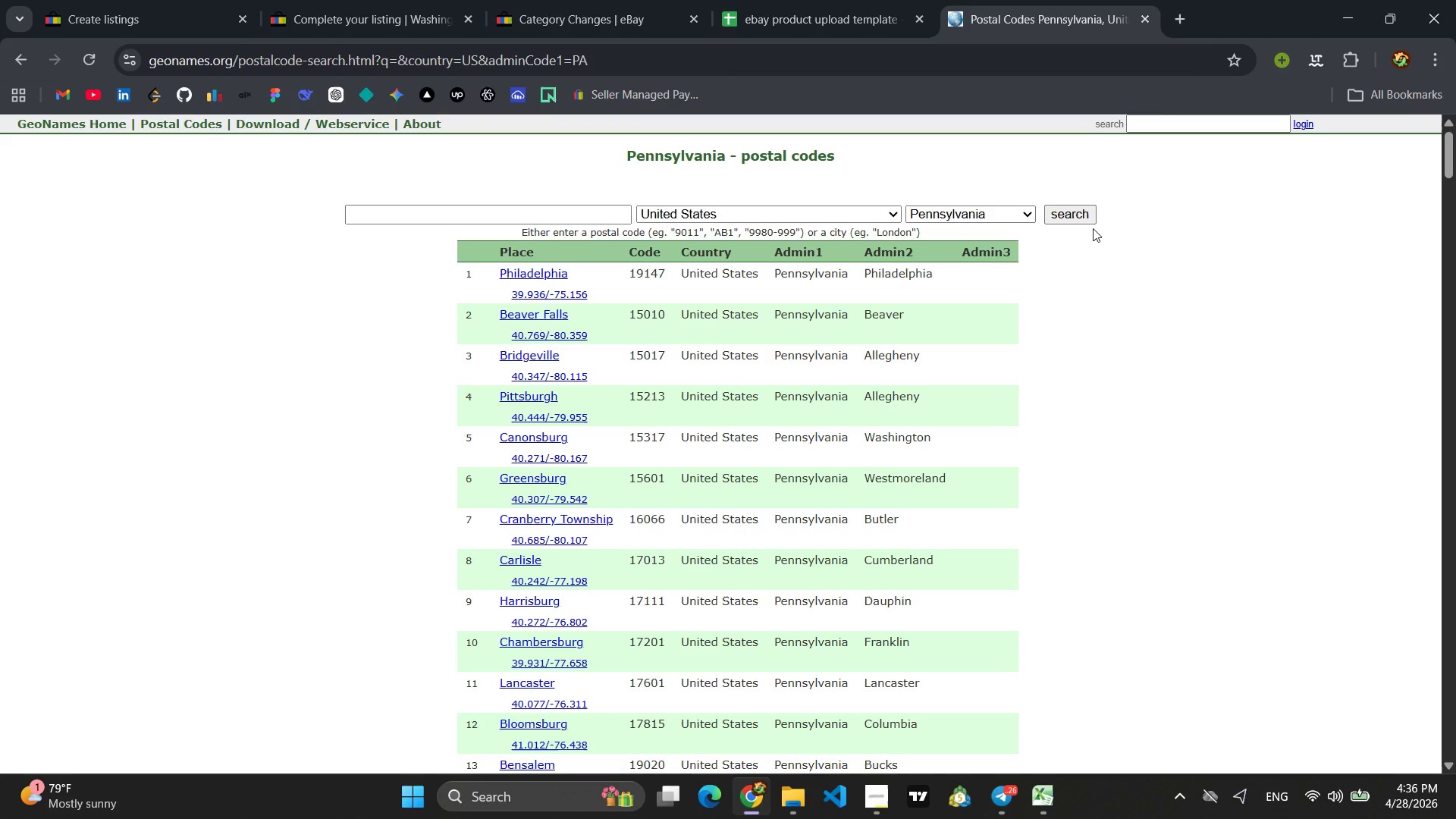 
wait(14.25)
 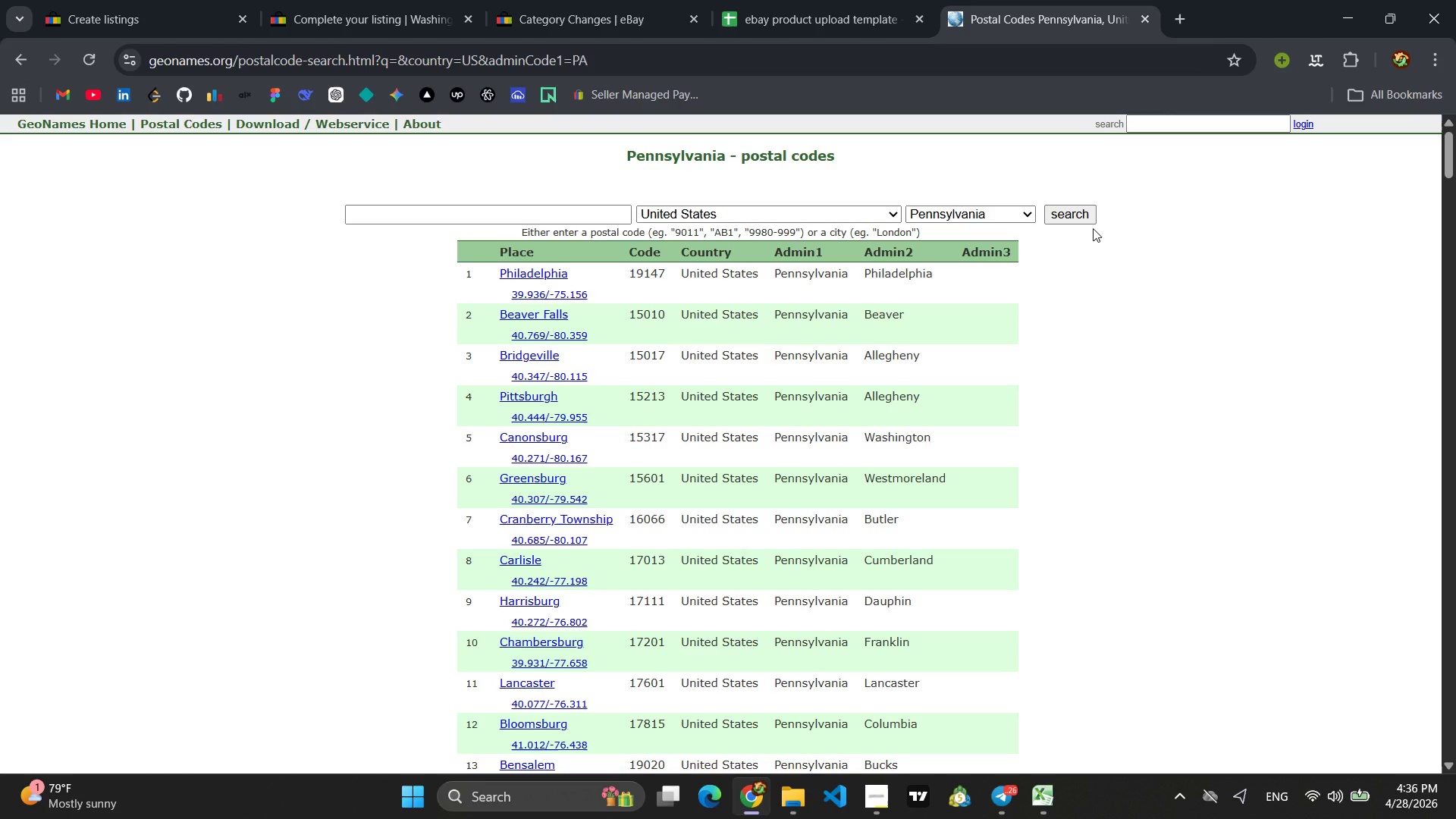 
left_click([174, 0])
 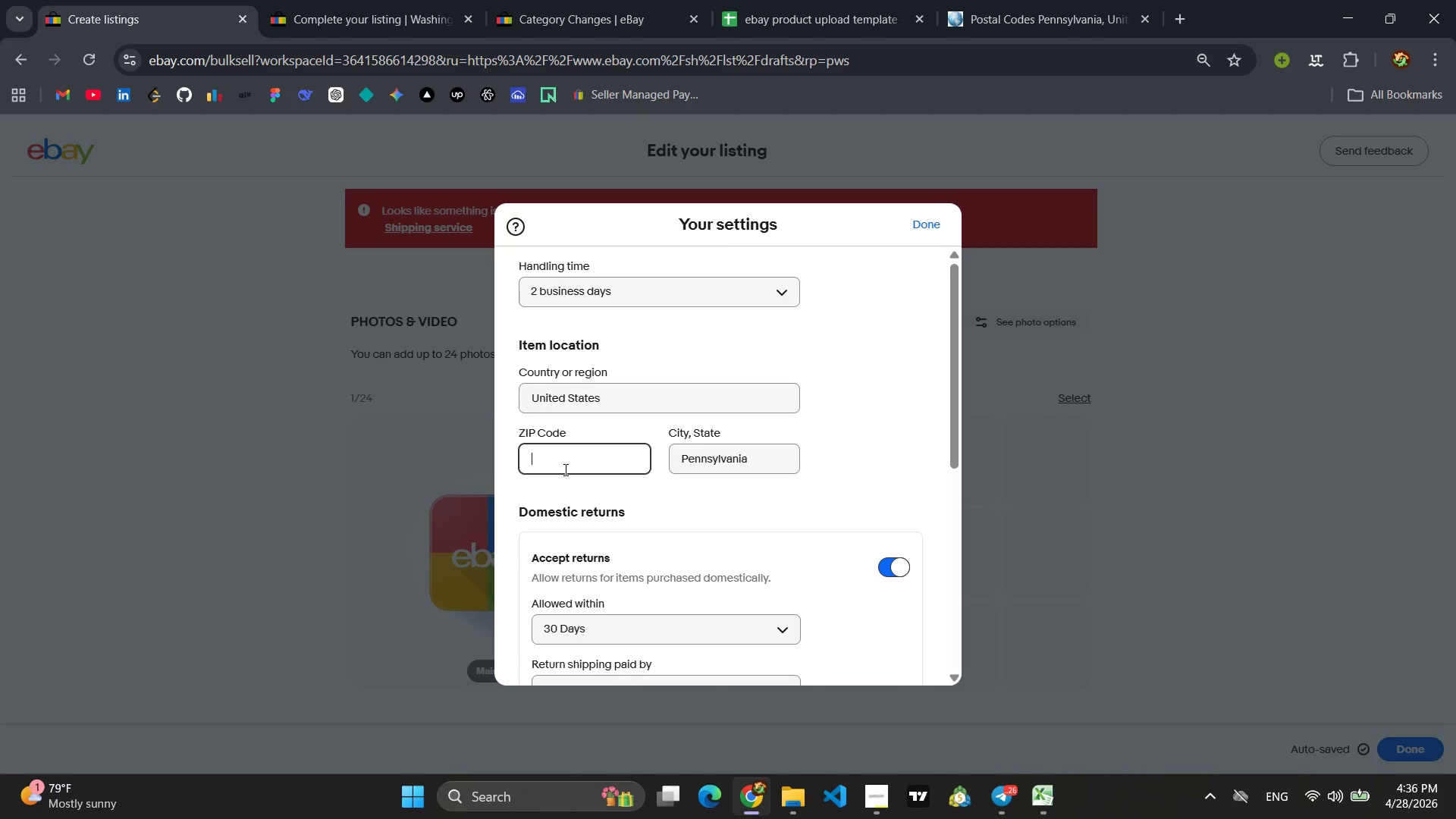 
type(19147)
 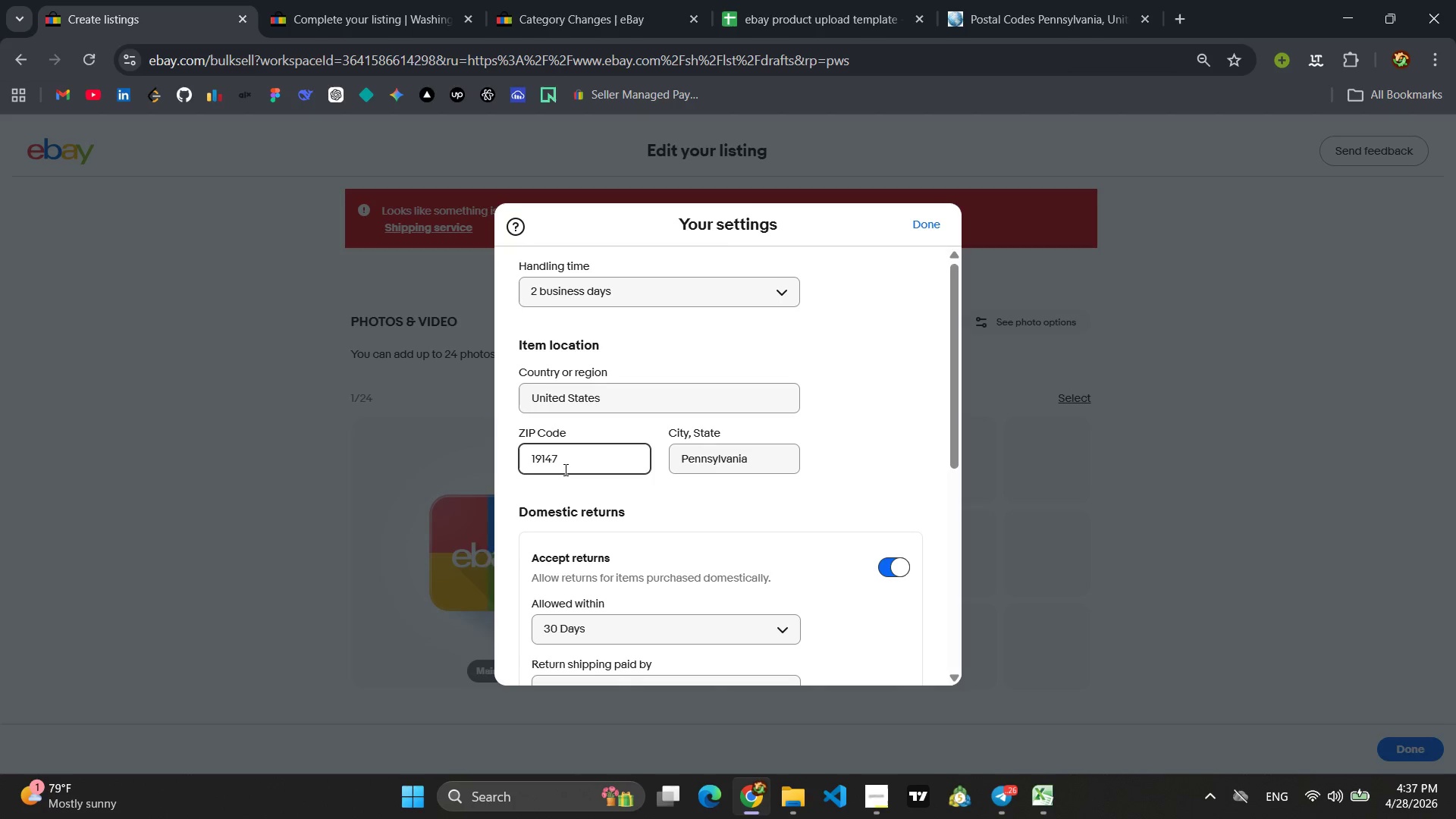 
wait(10.17)
 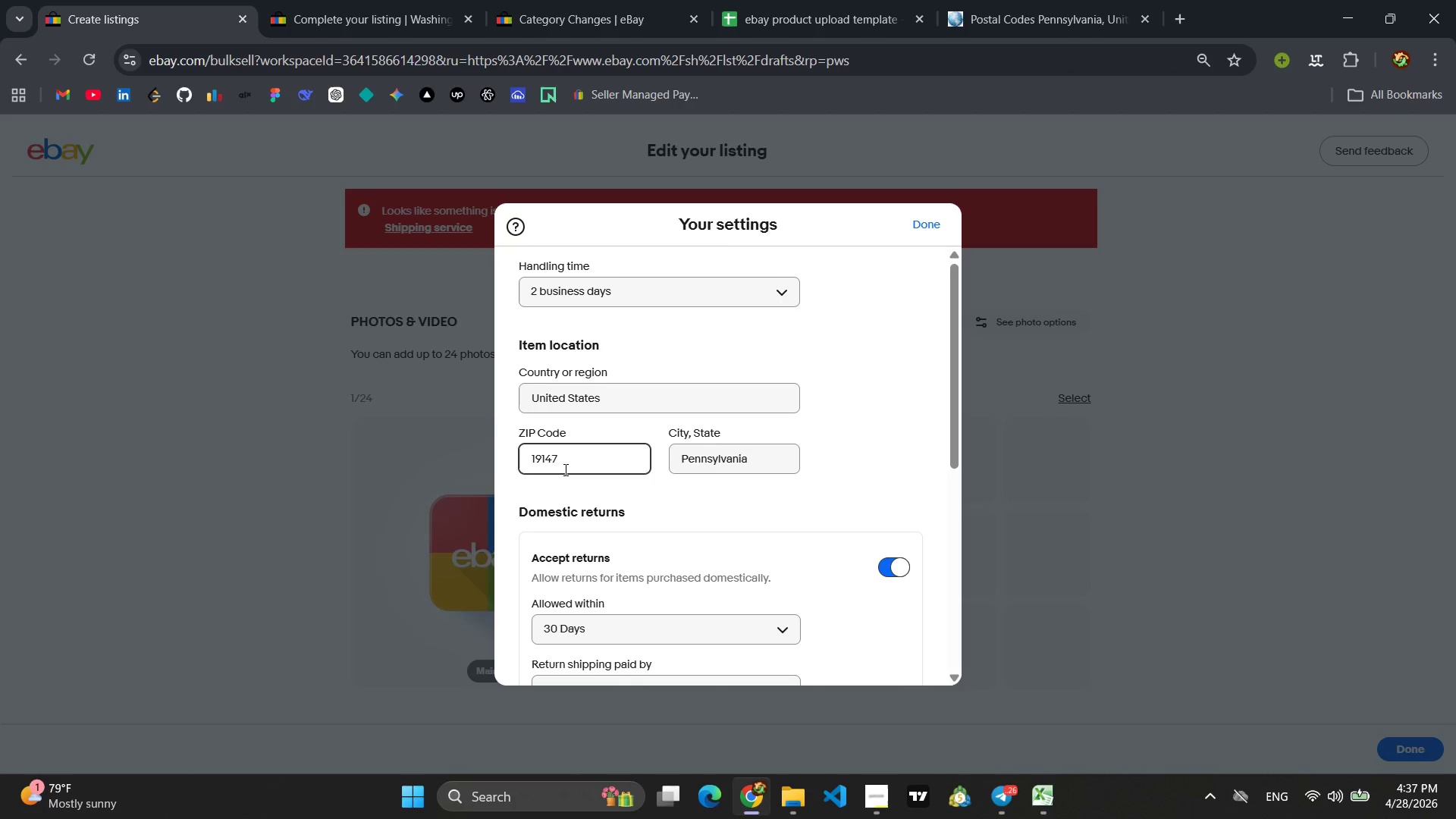 
left_click([919, 226])
 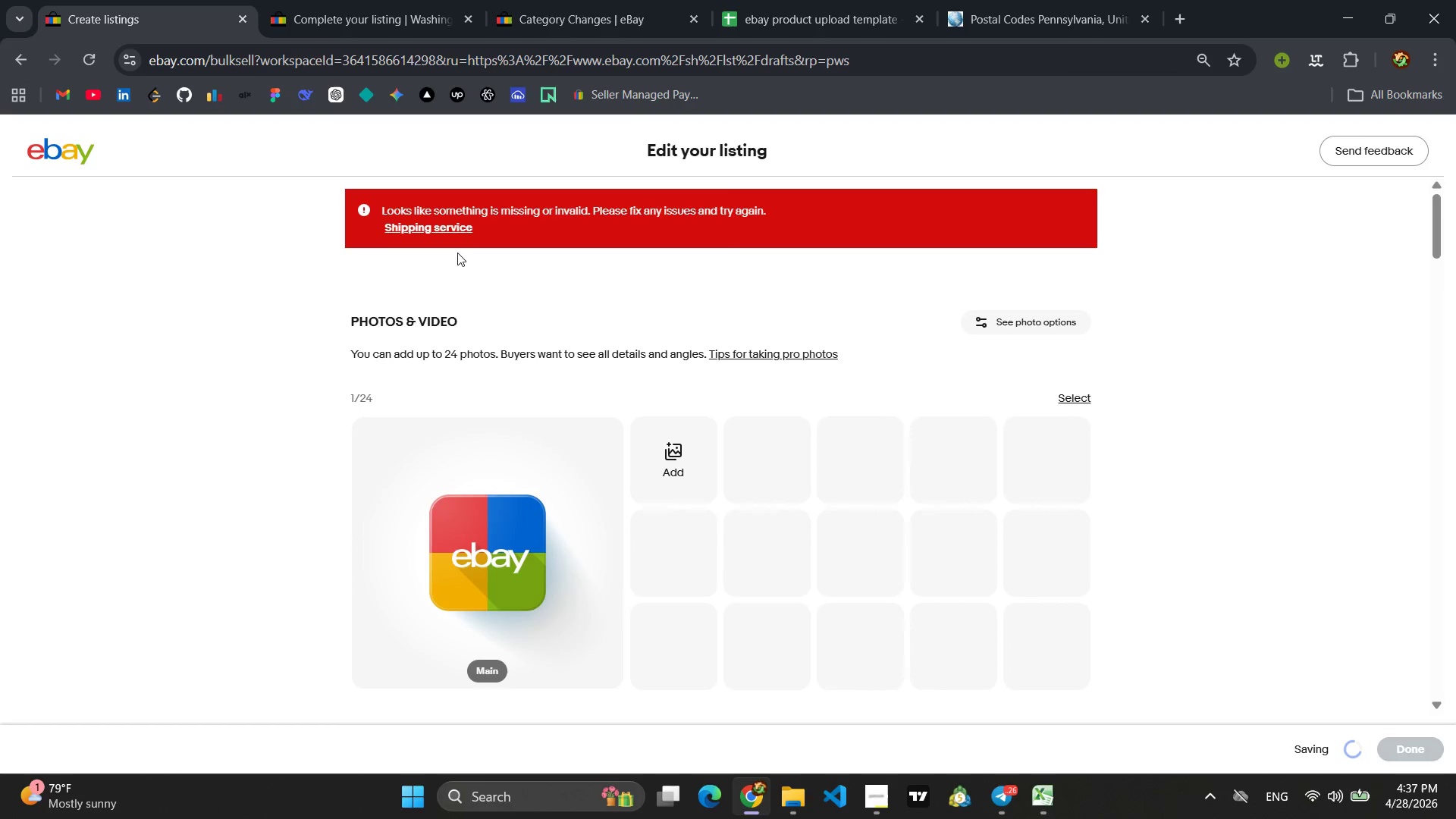 
left_click([442, 225])
 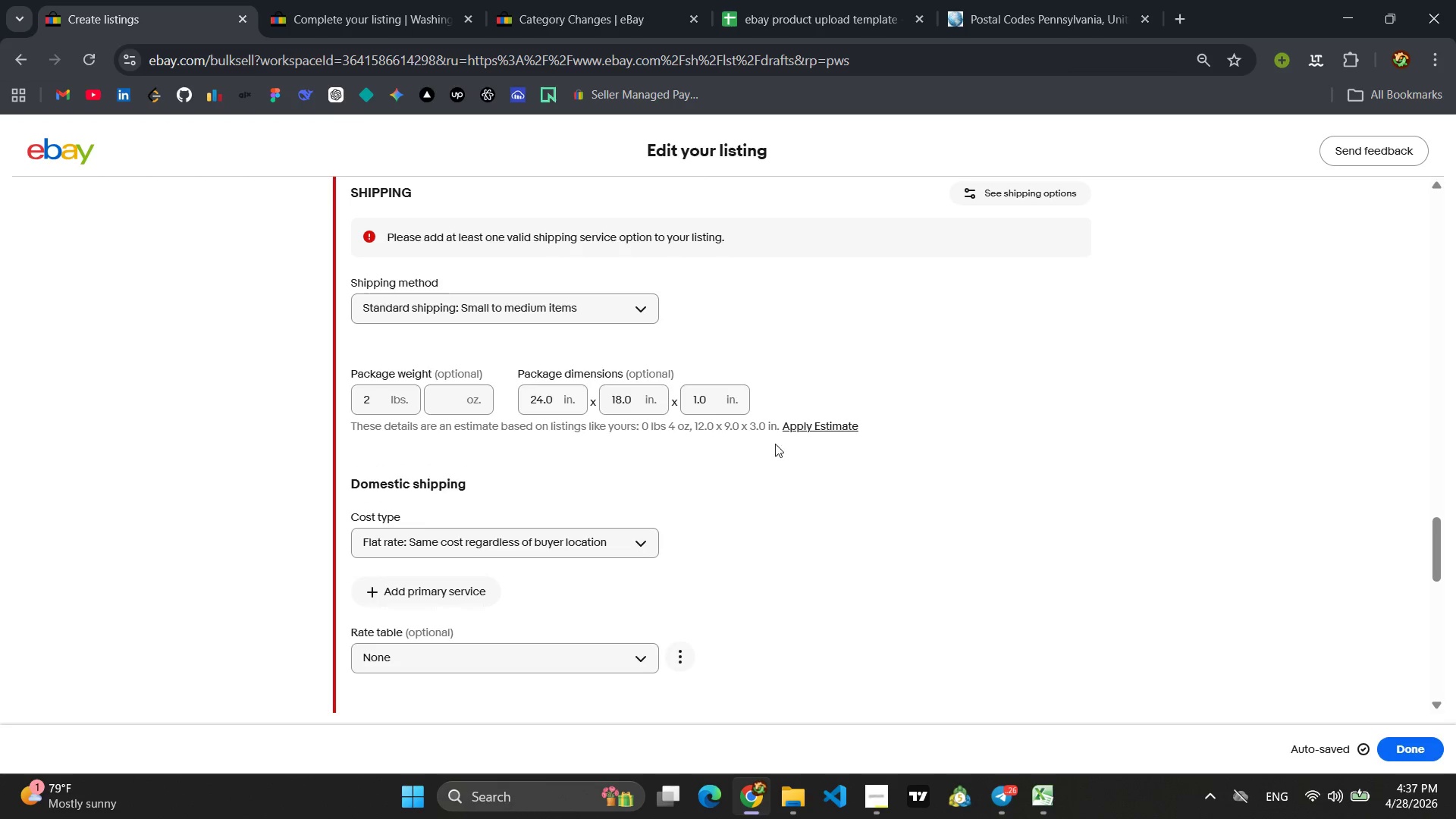 
wait(5.69)
 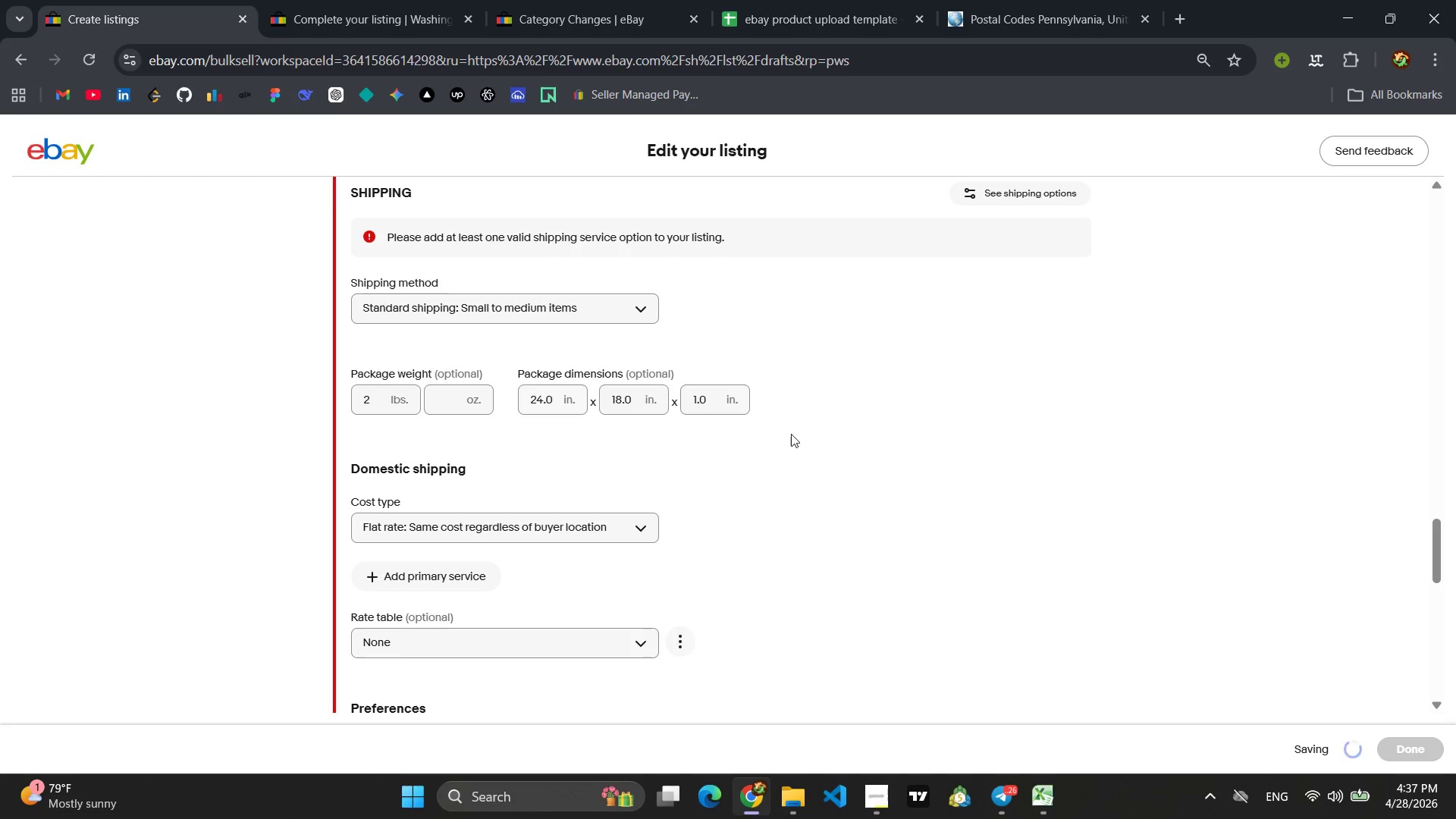 
left_click([799, 426])
 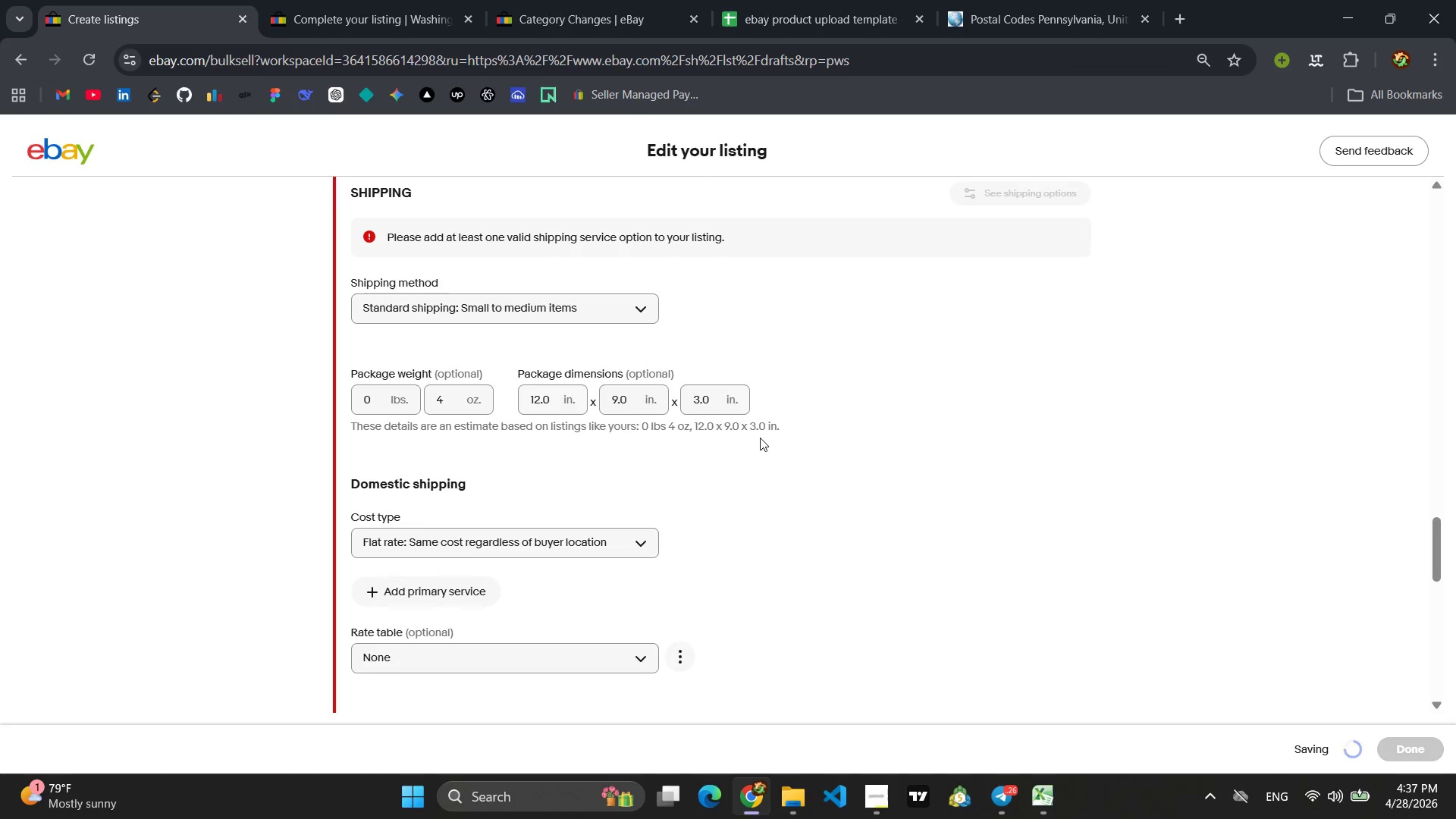 
left_click([555, 548])
 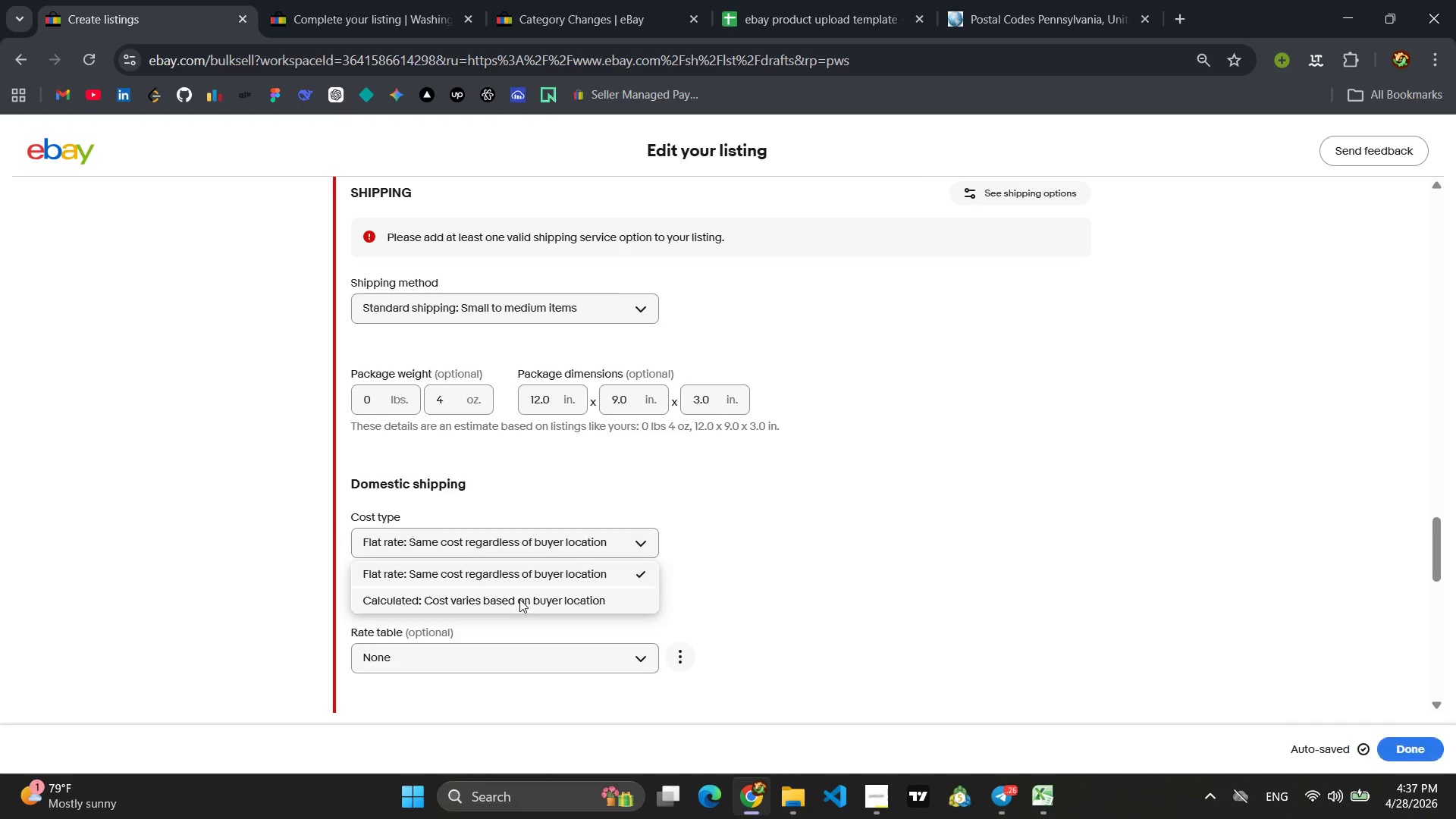 
left_click([516, 604])
 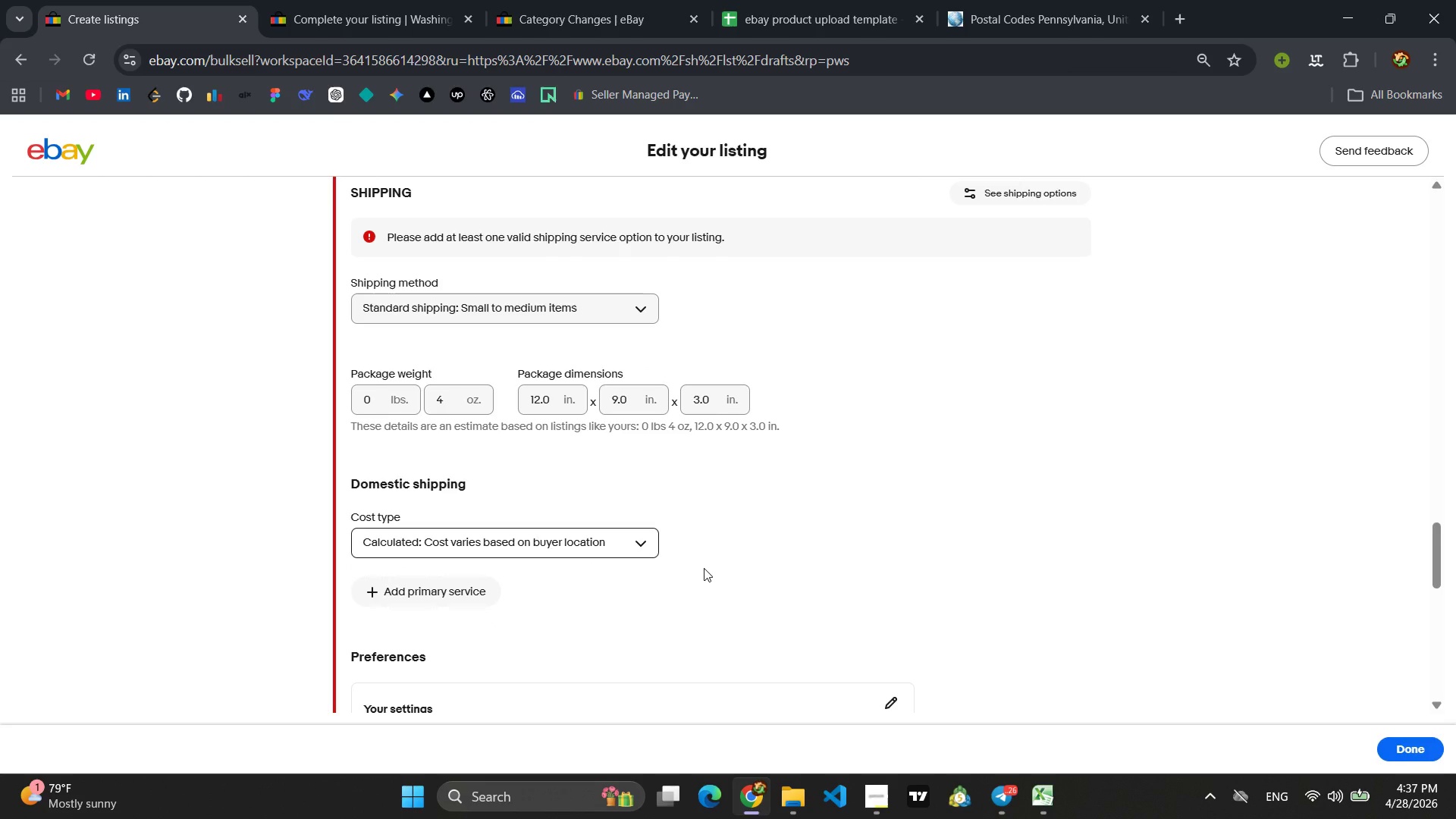 
wait(16.58)
 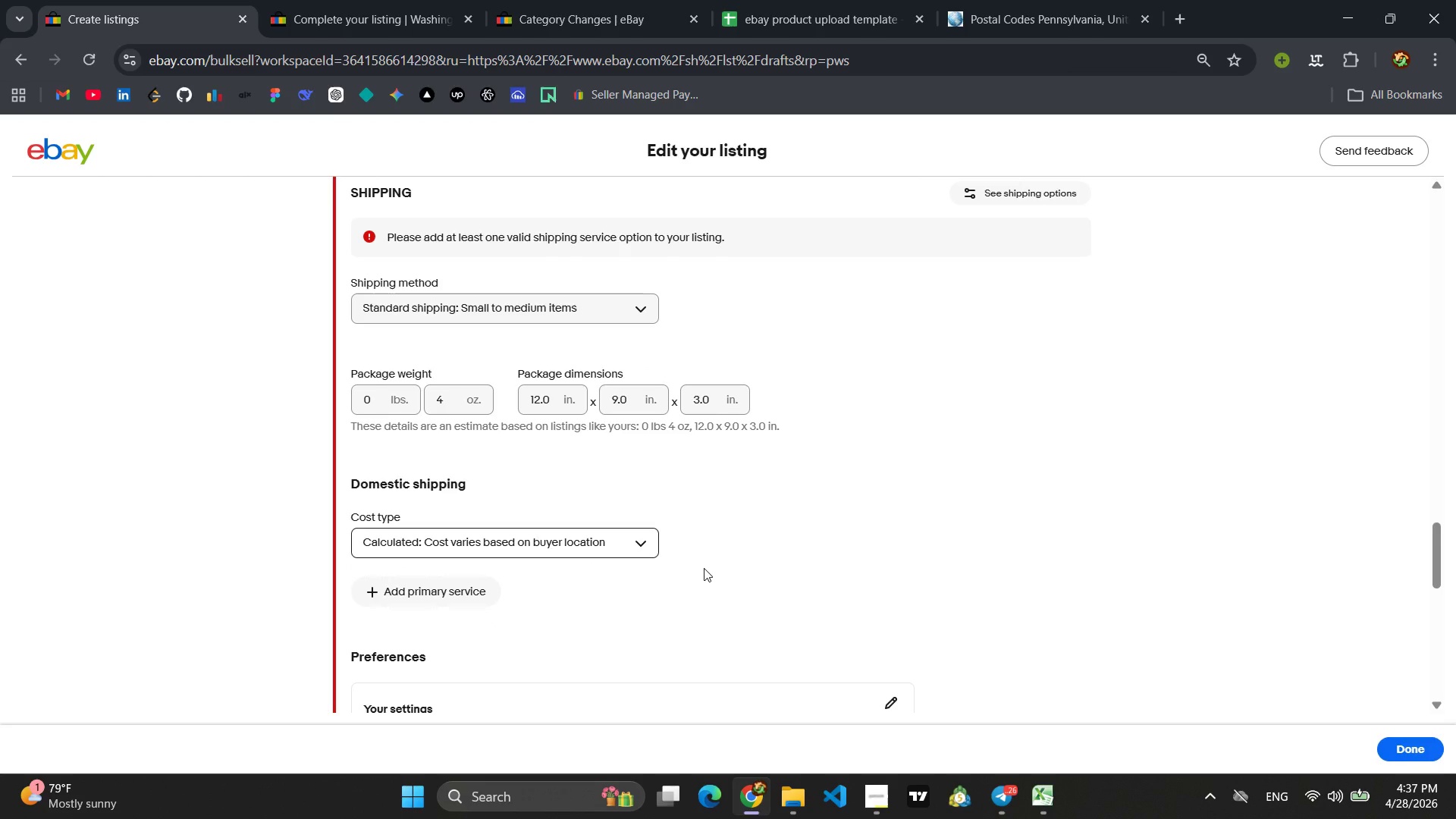 
scroll: coordinate [692, 568], scroll_direction: down, amount: 3.0
 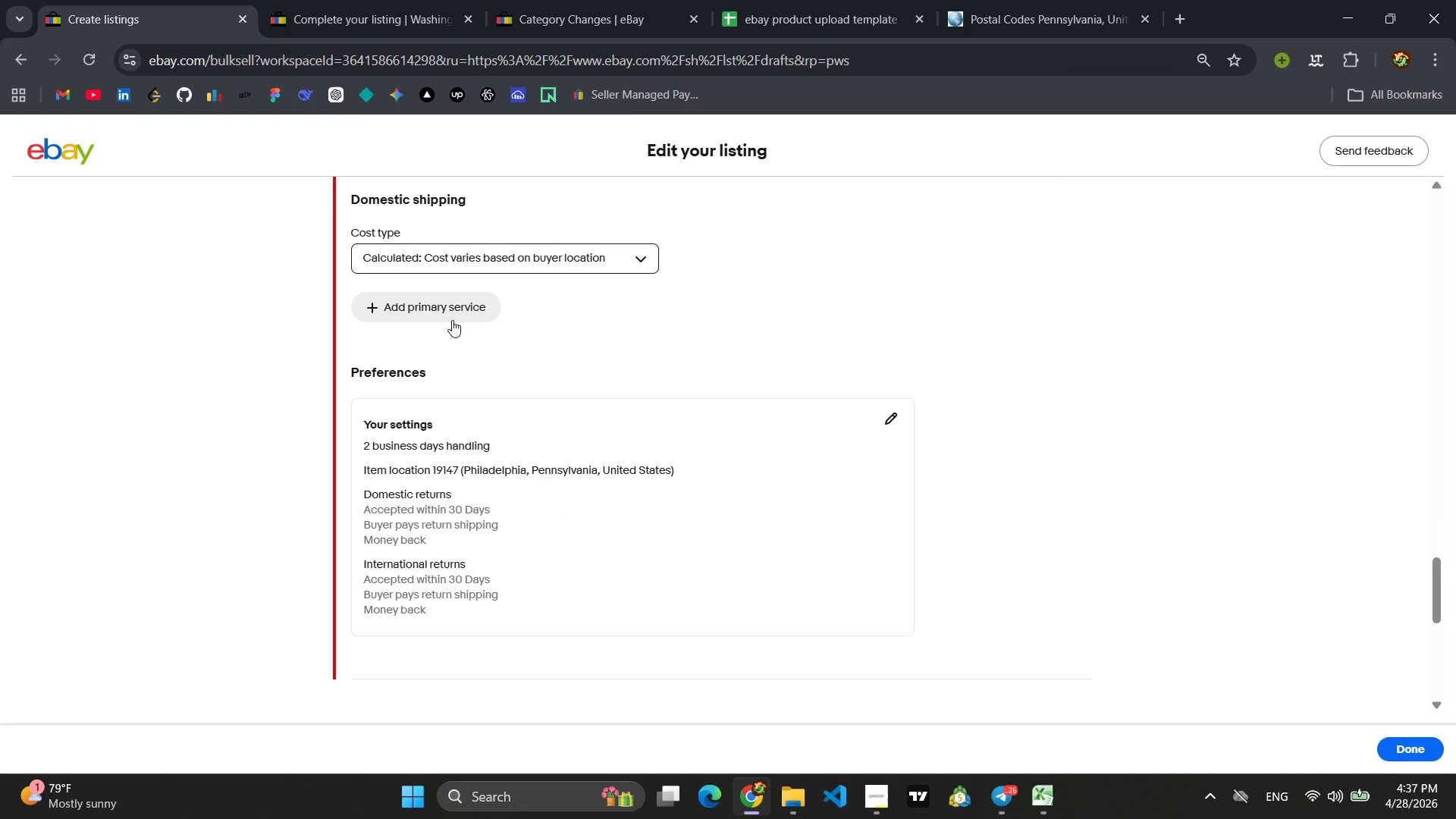 
left_click([448, 315])
 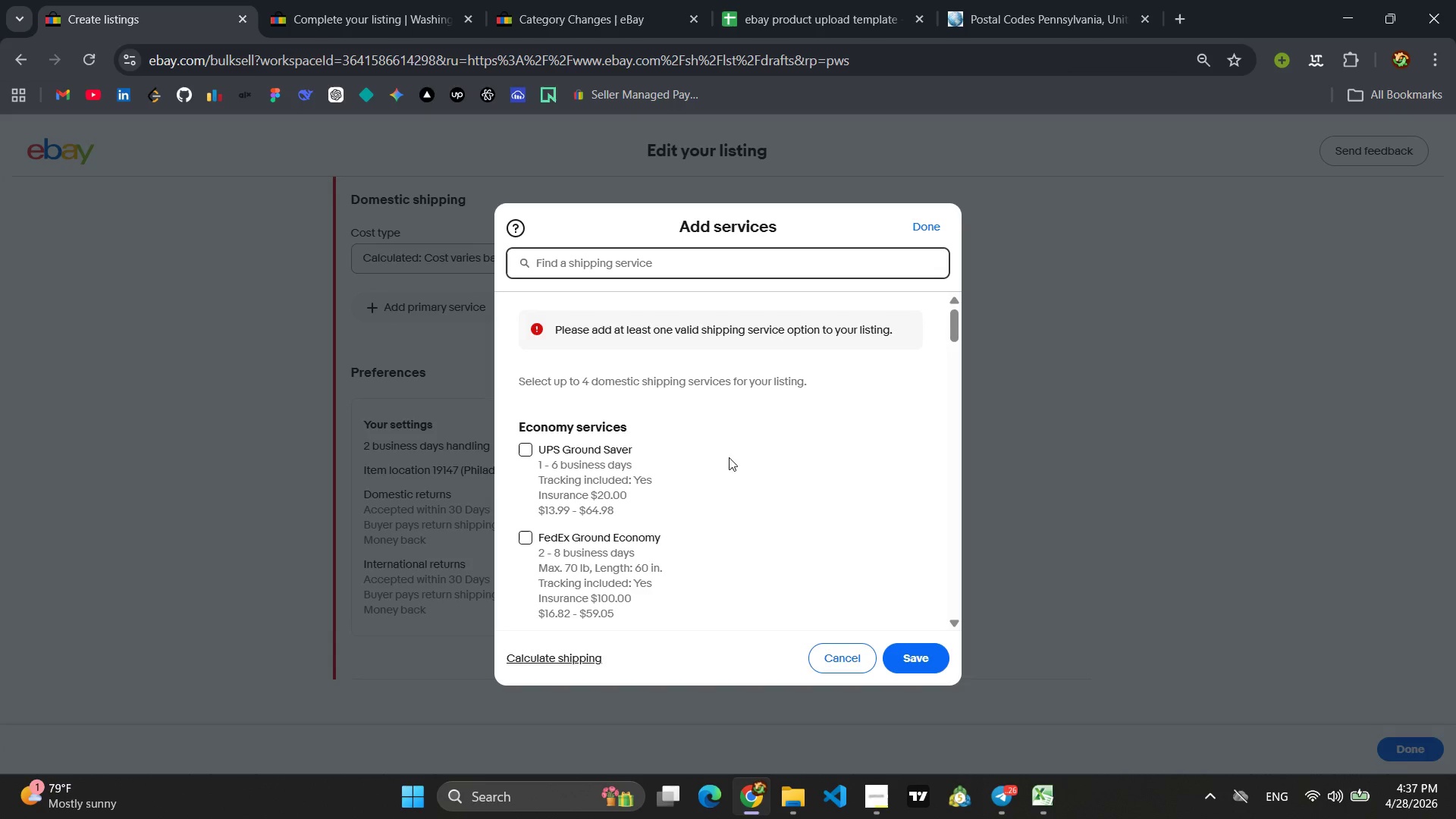 
scroll: coordinate [582, 500], scroll_direction: down, amount: 4.0
 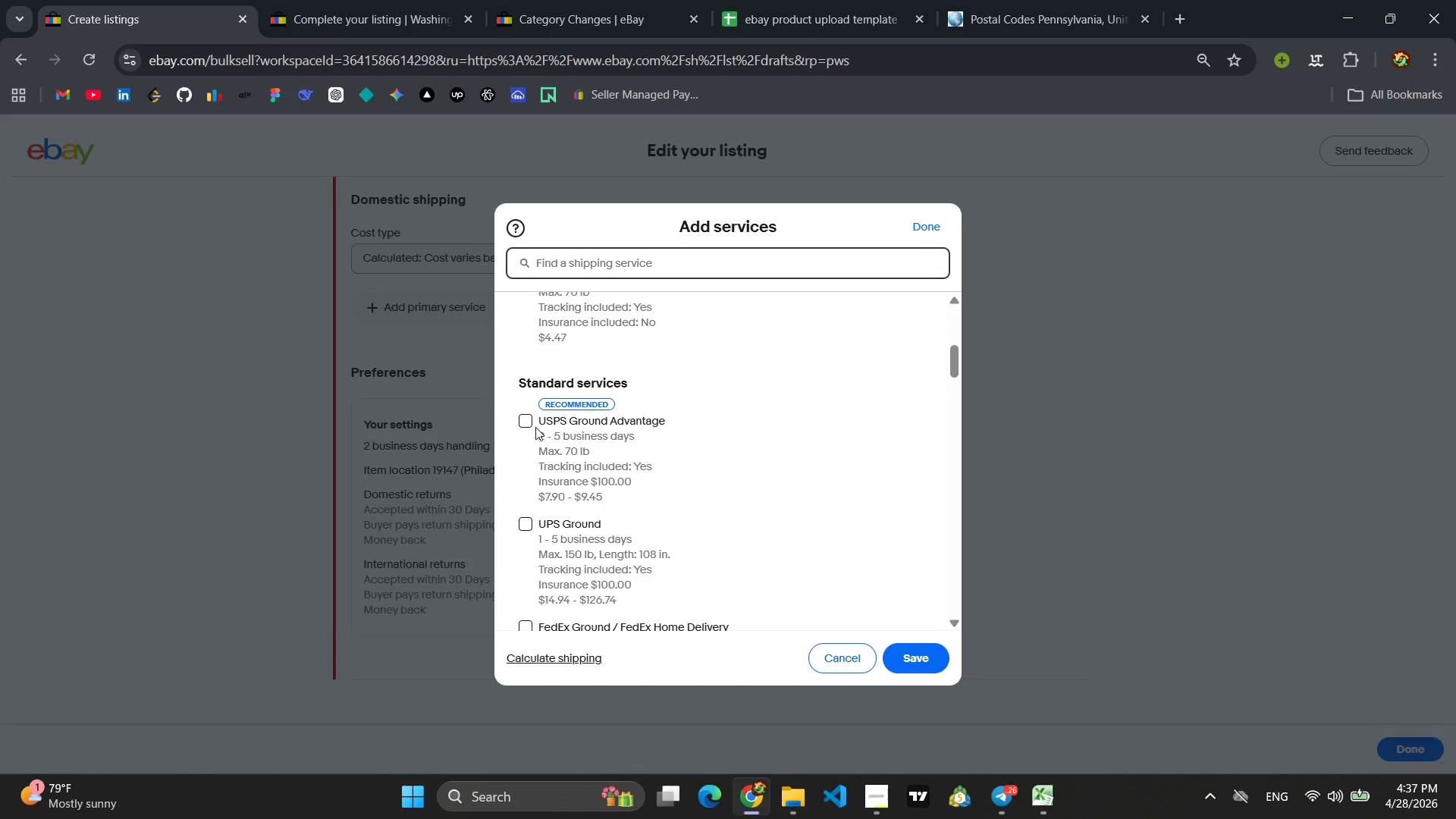 
left_click([526, 425])
 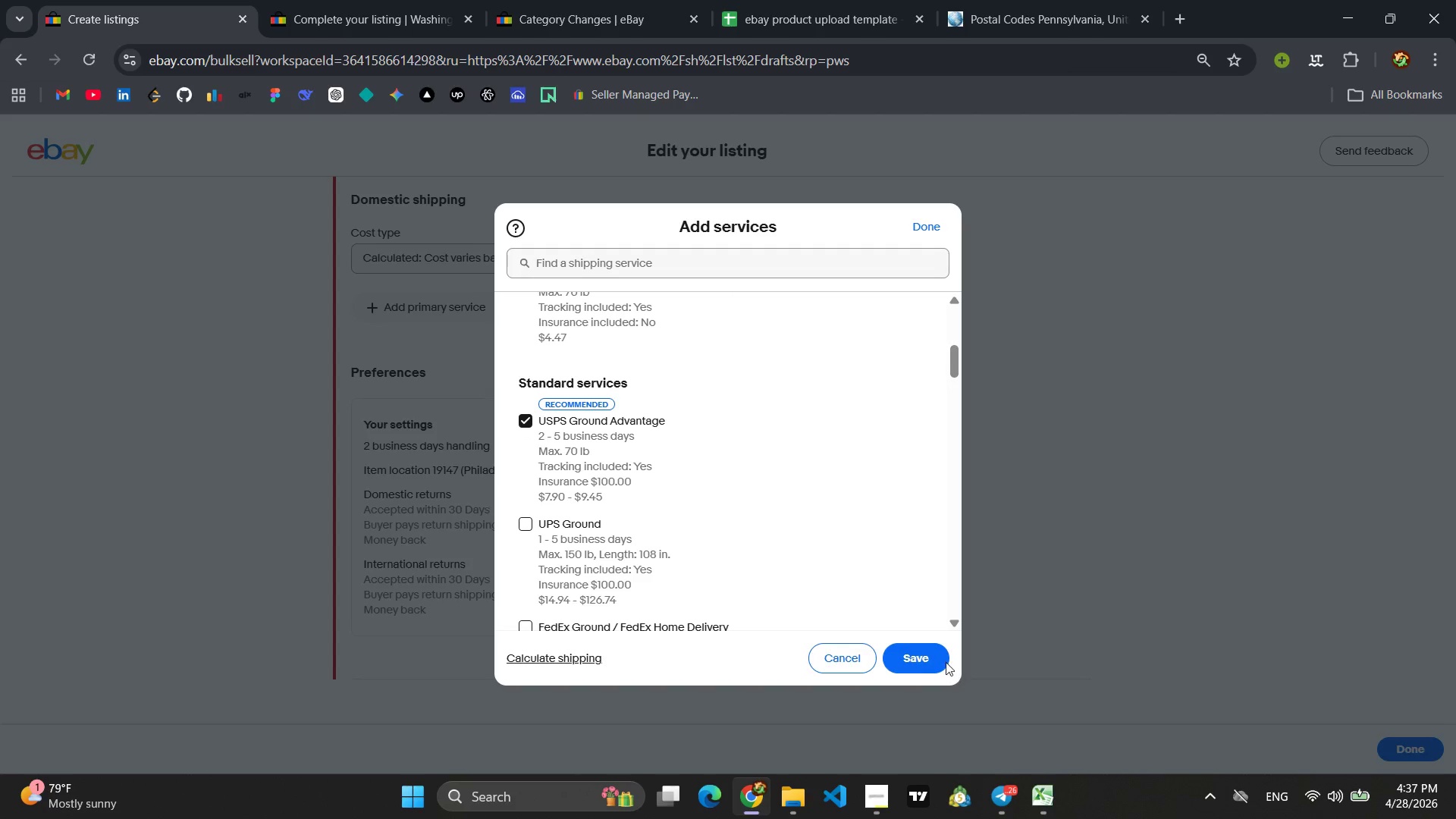 
left_click([914, 647])
 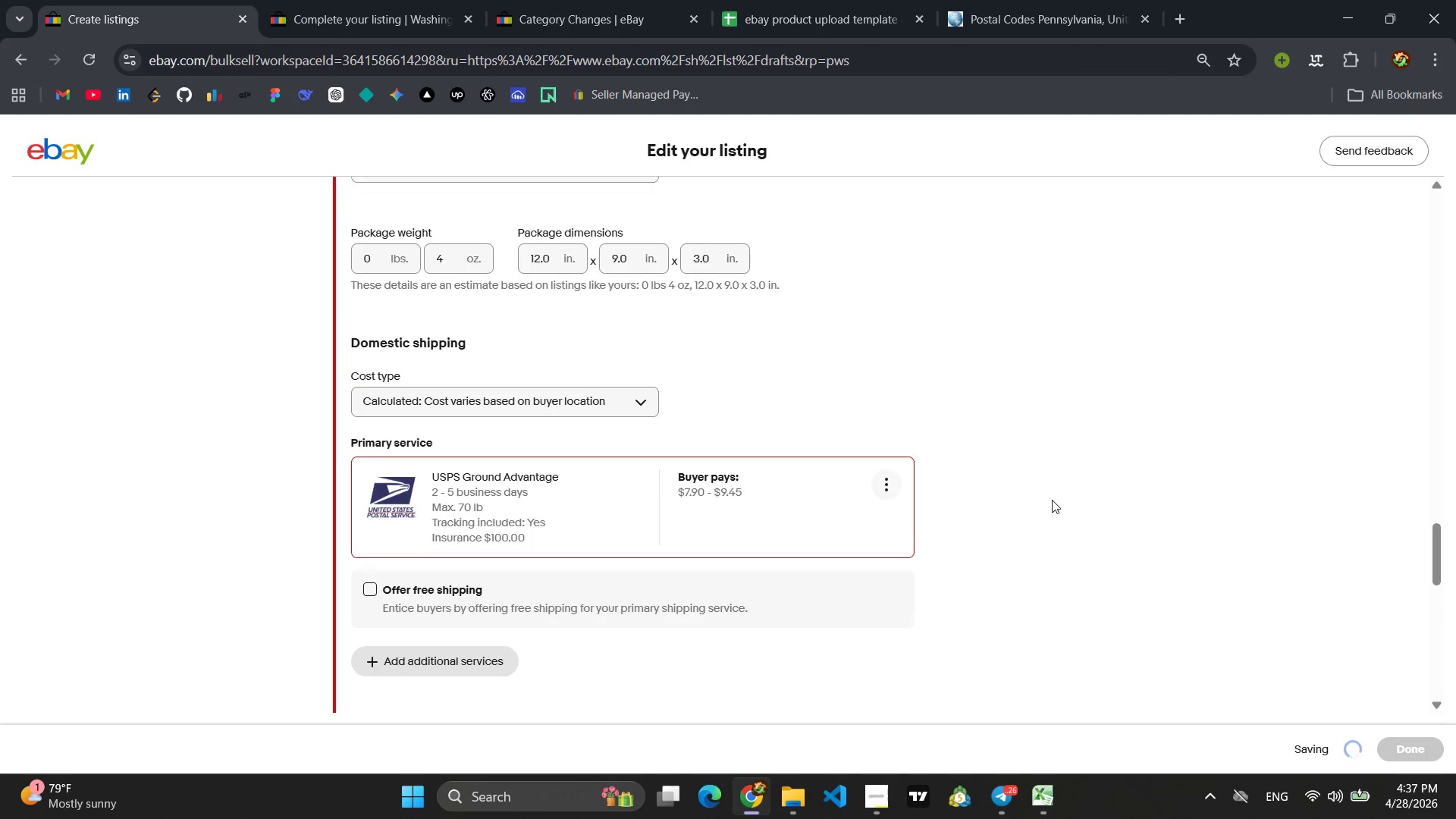 
wait(9.2)
 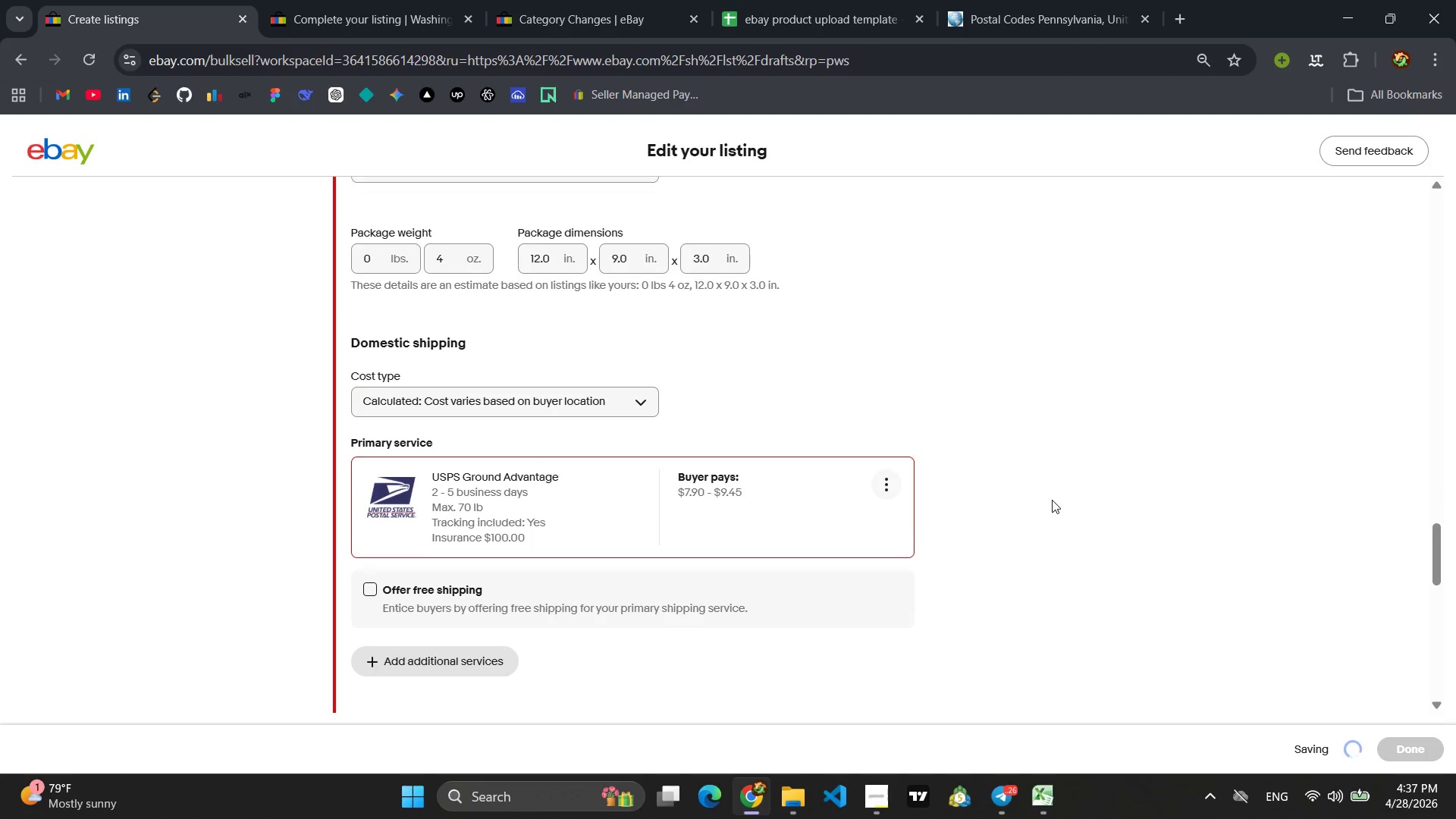 
key(Meta+Shift+S)
 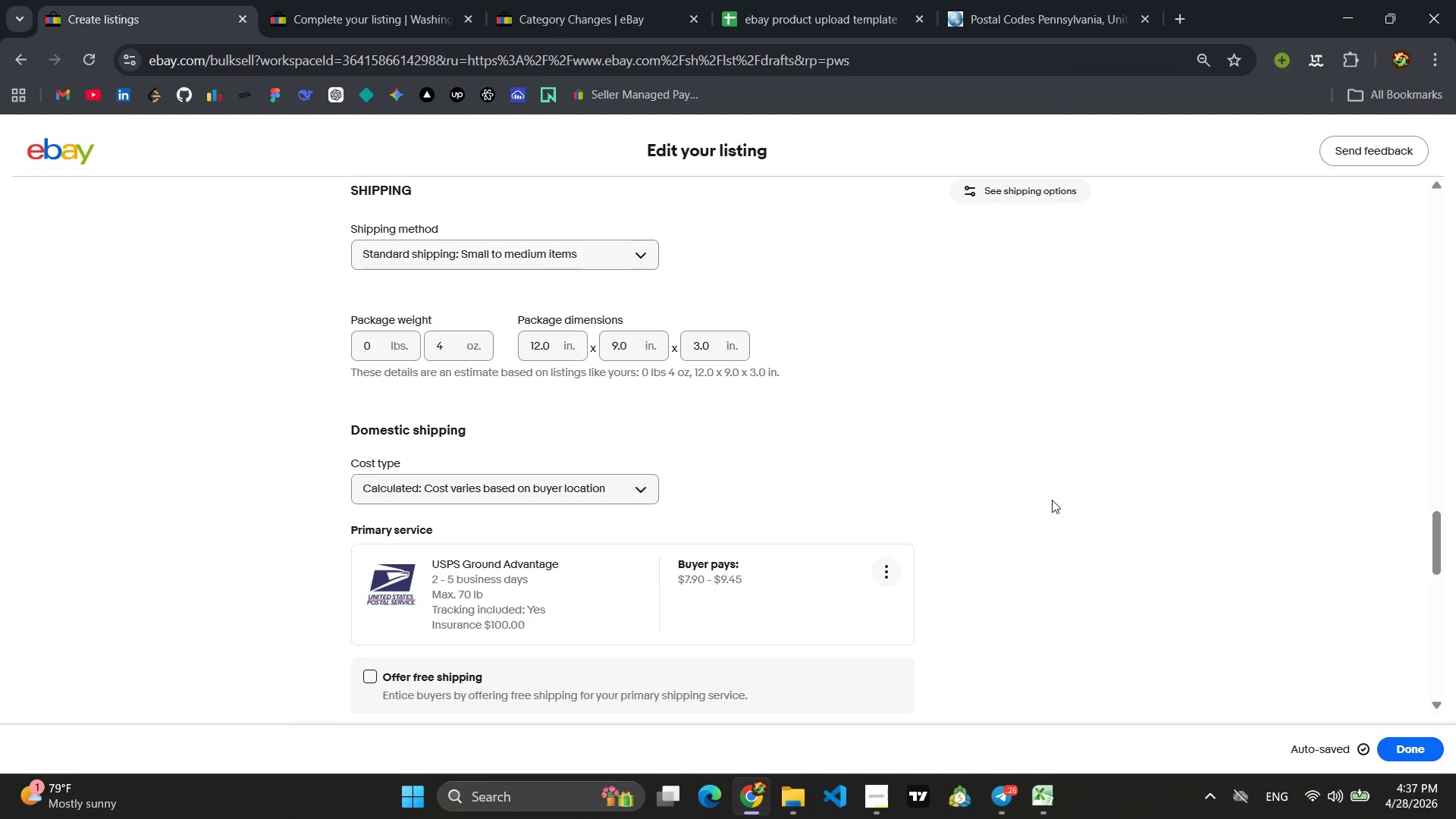 
left_click_drag(start_coordinate=[336, 174], to_coordinate=[1144, 722])
 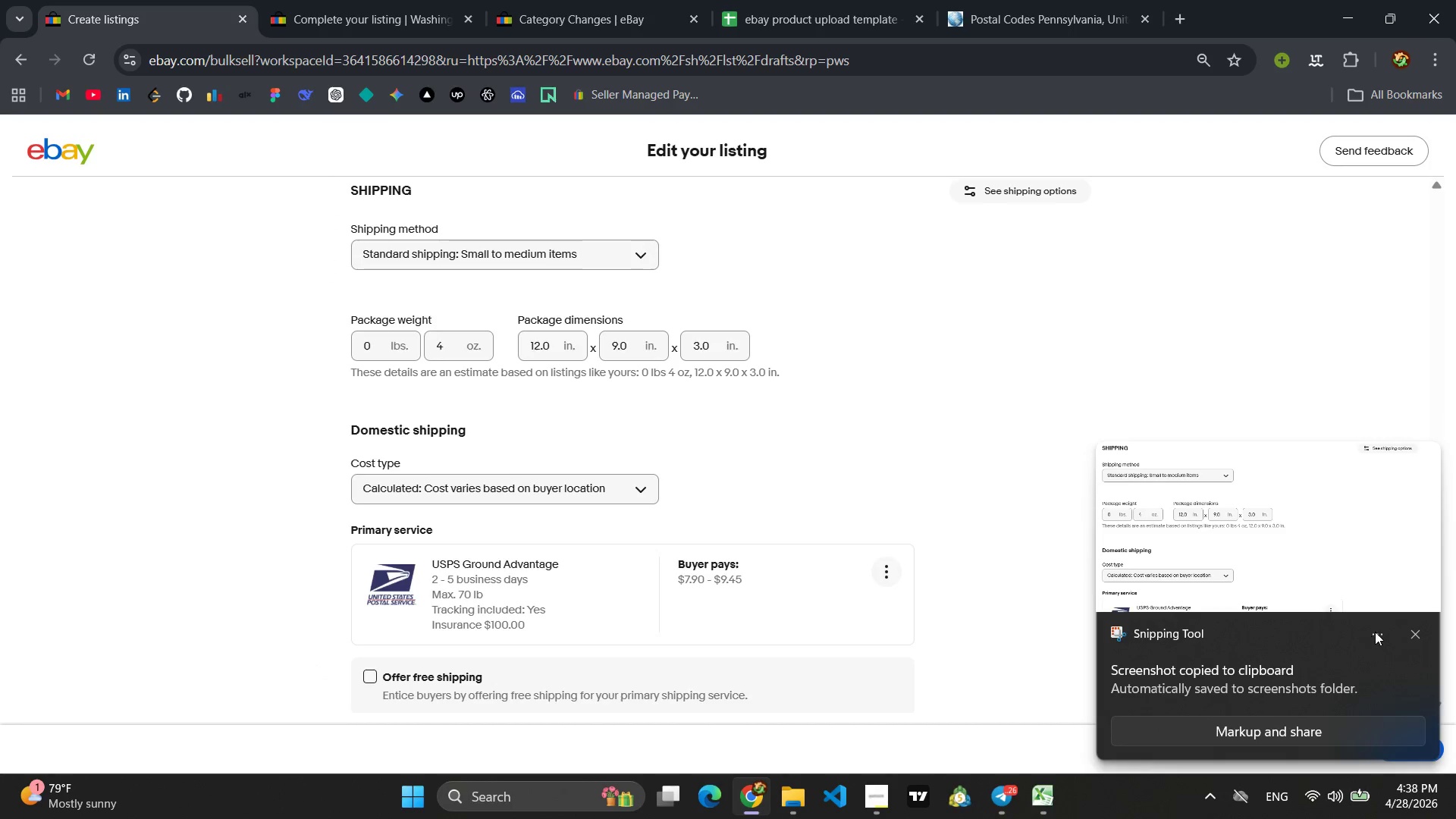 
left_click([1411, 629])
 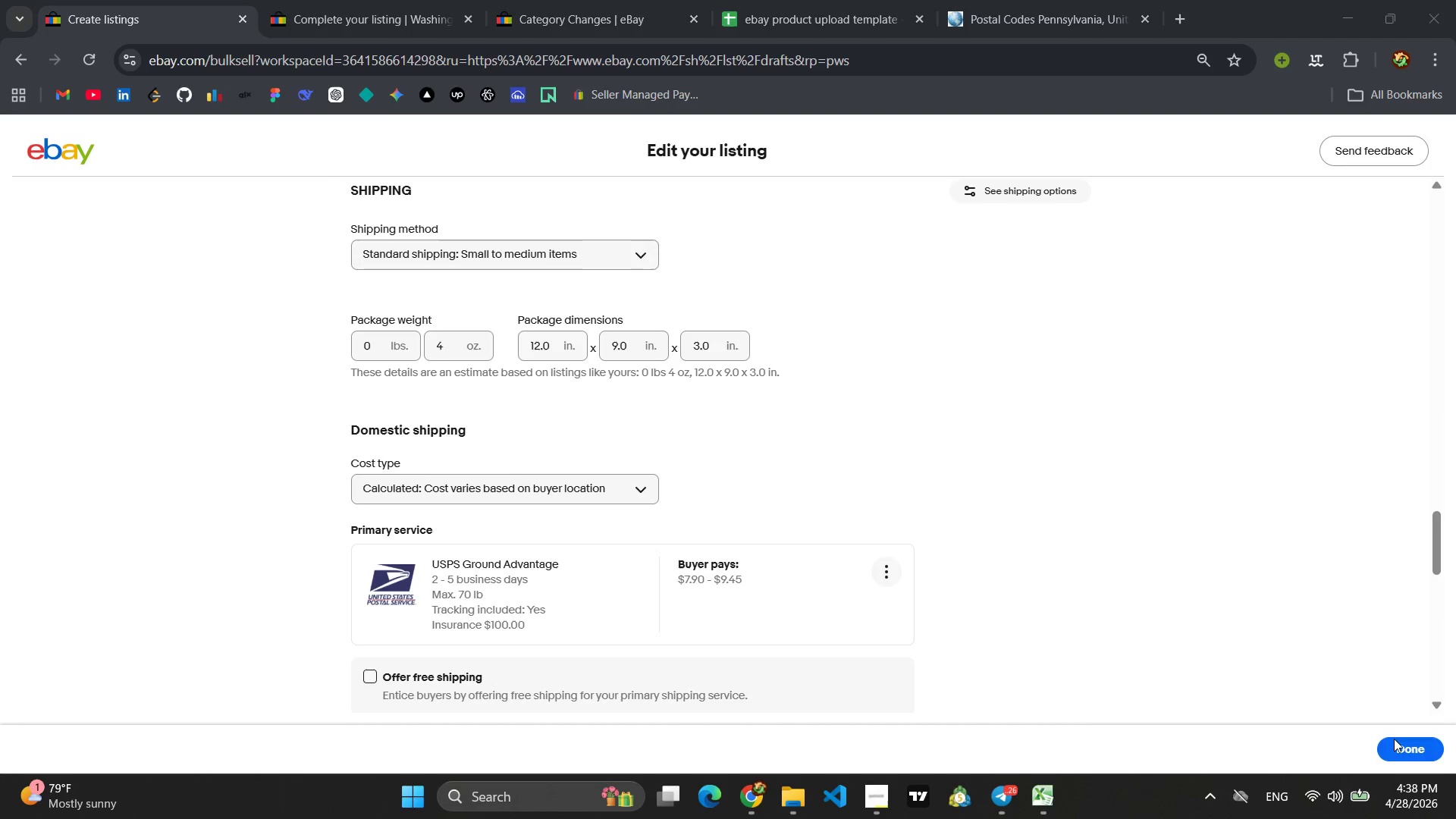 
left_click([1394, 742])
 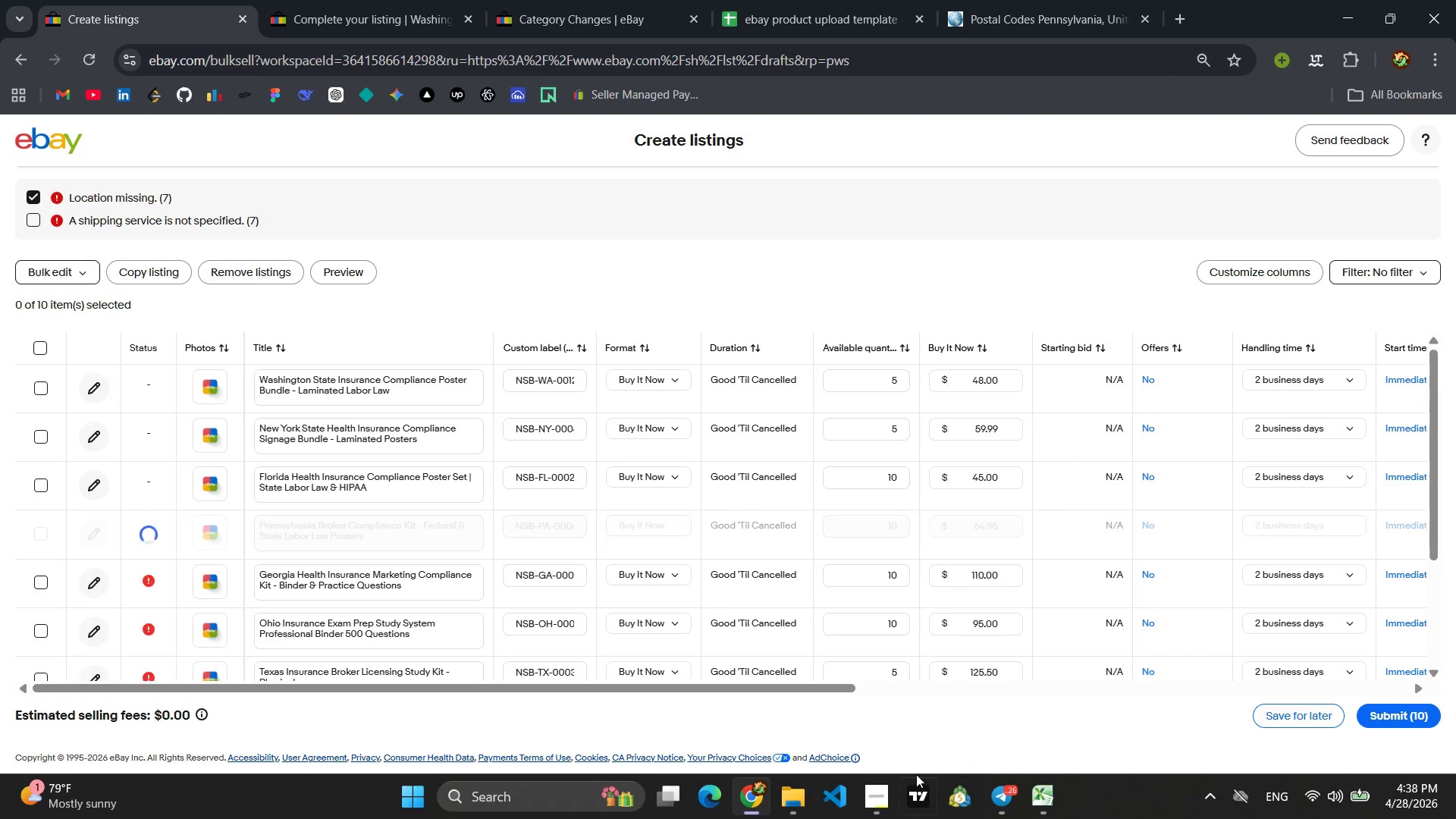 
left_click([877, 786])